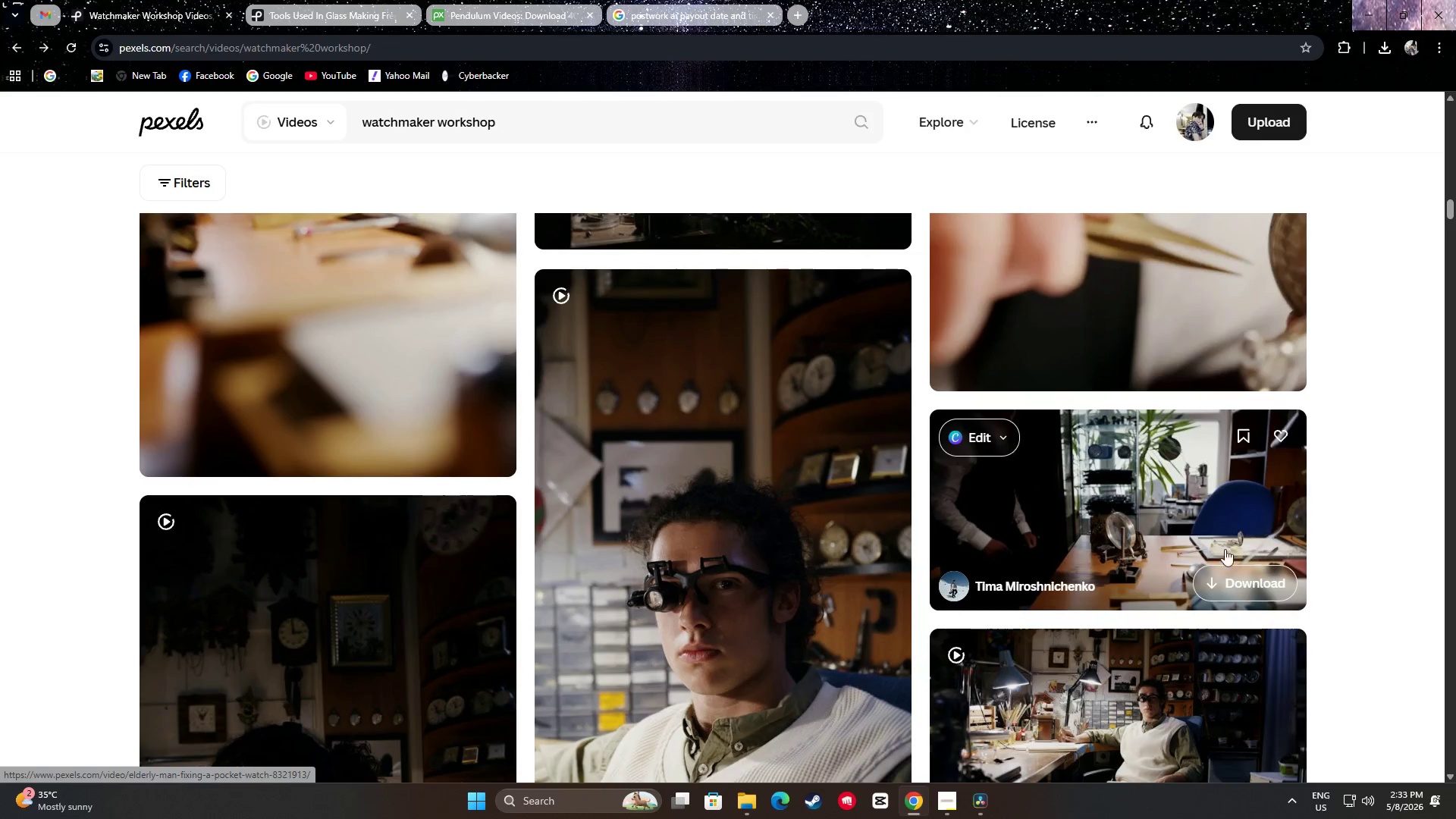 
left_click([1248, 582])
 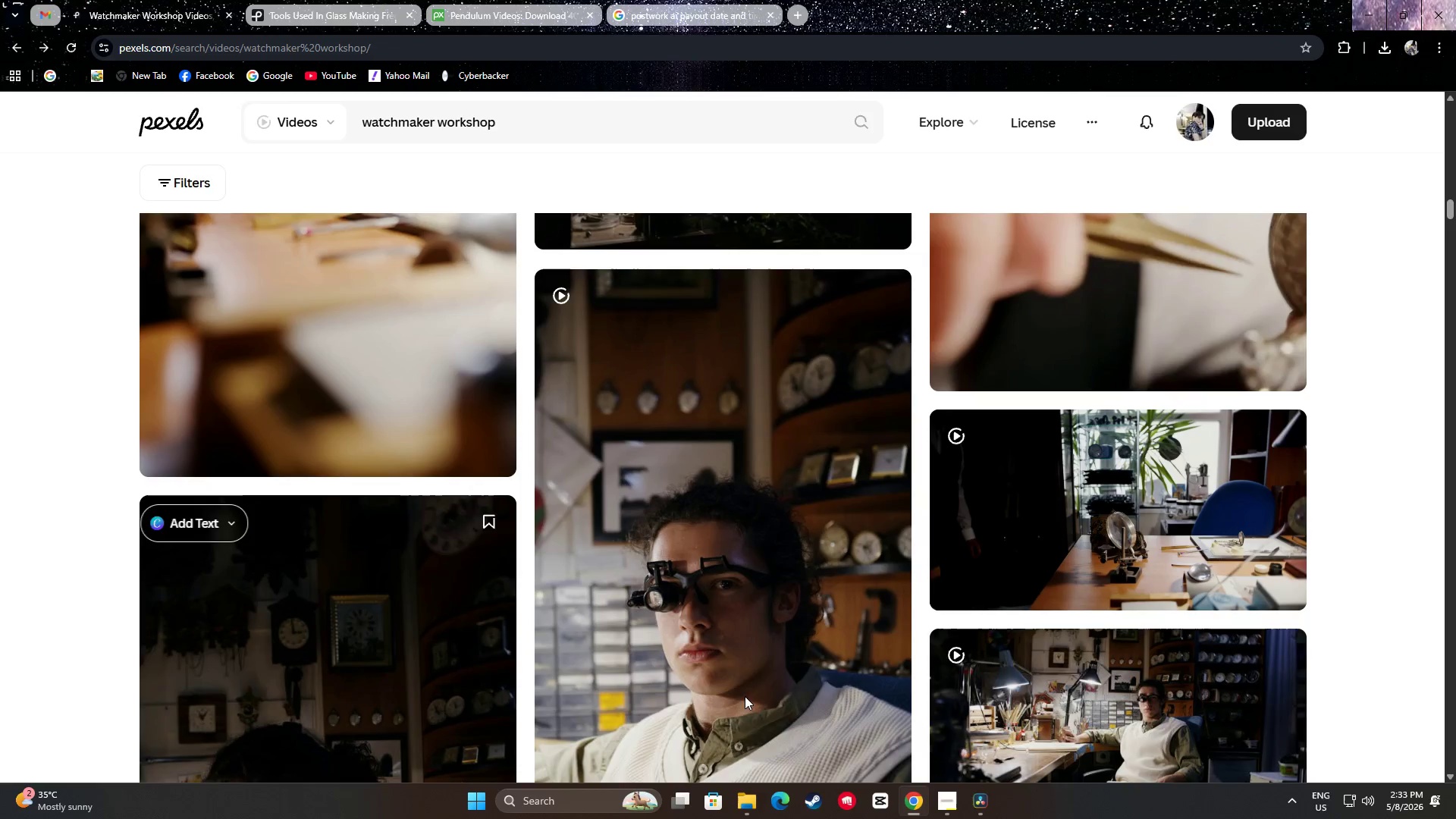 
left_click([982, 805])
 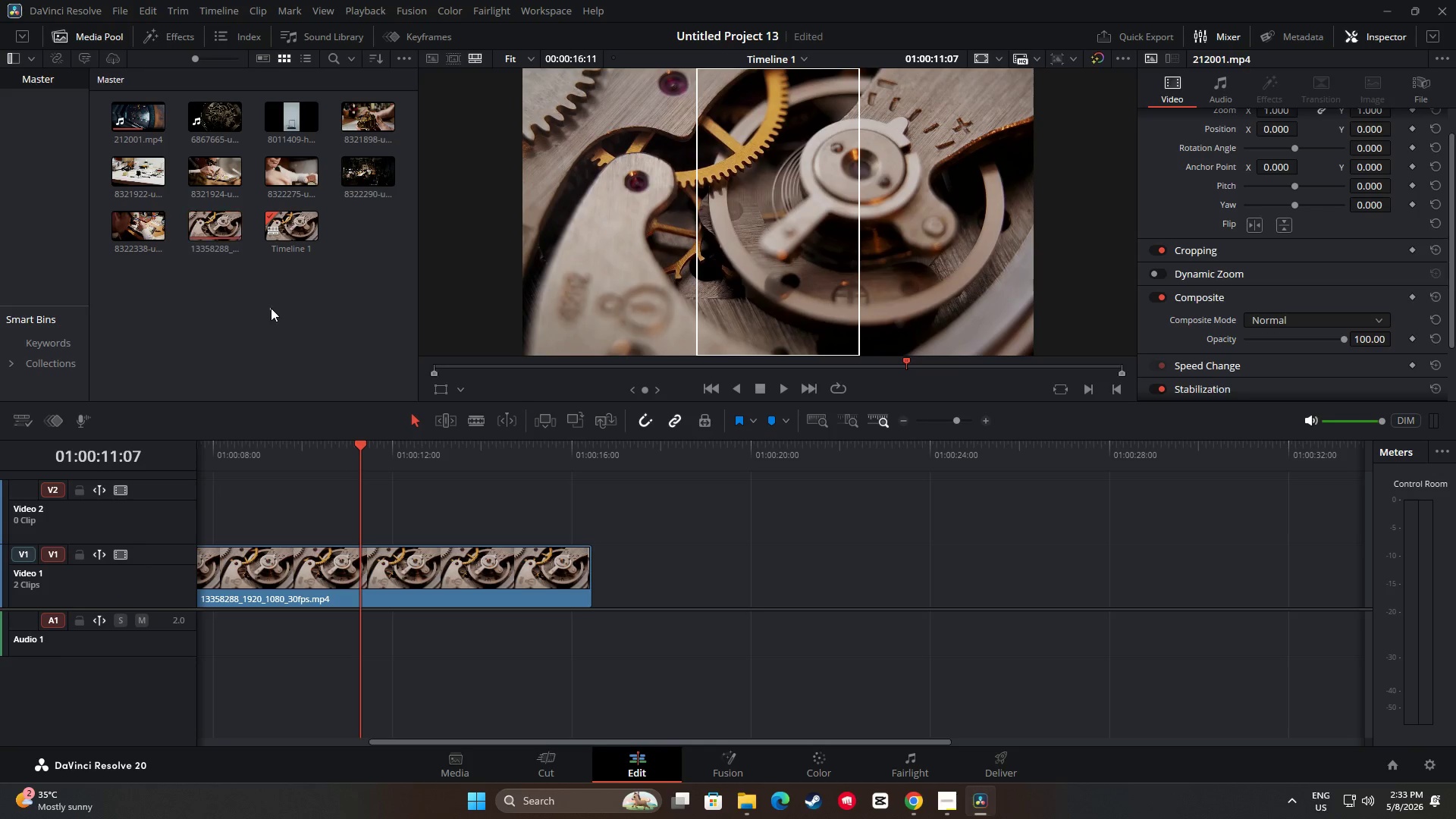 
hold_key(key=ControlLeft, duration=0.31)
 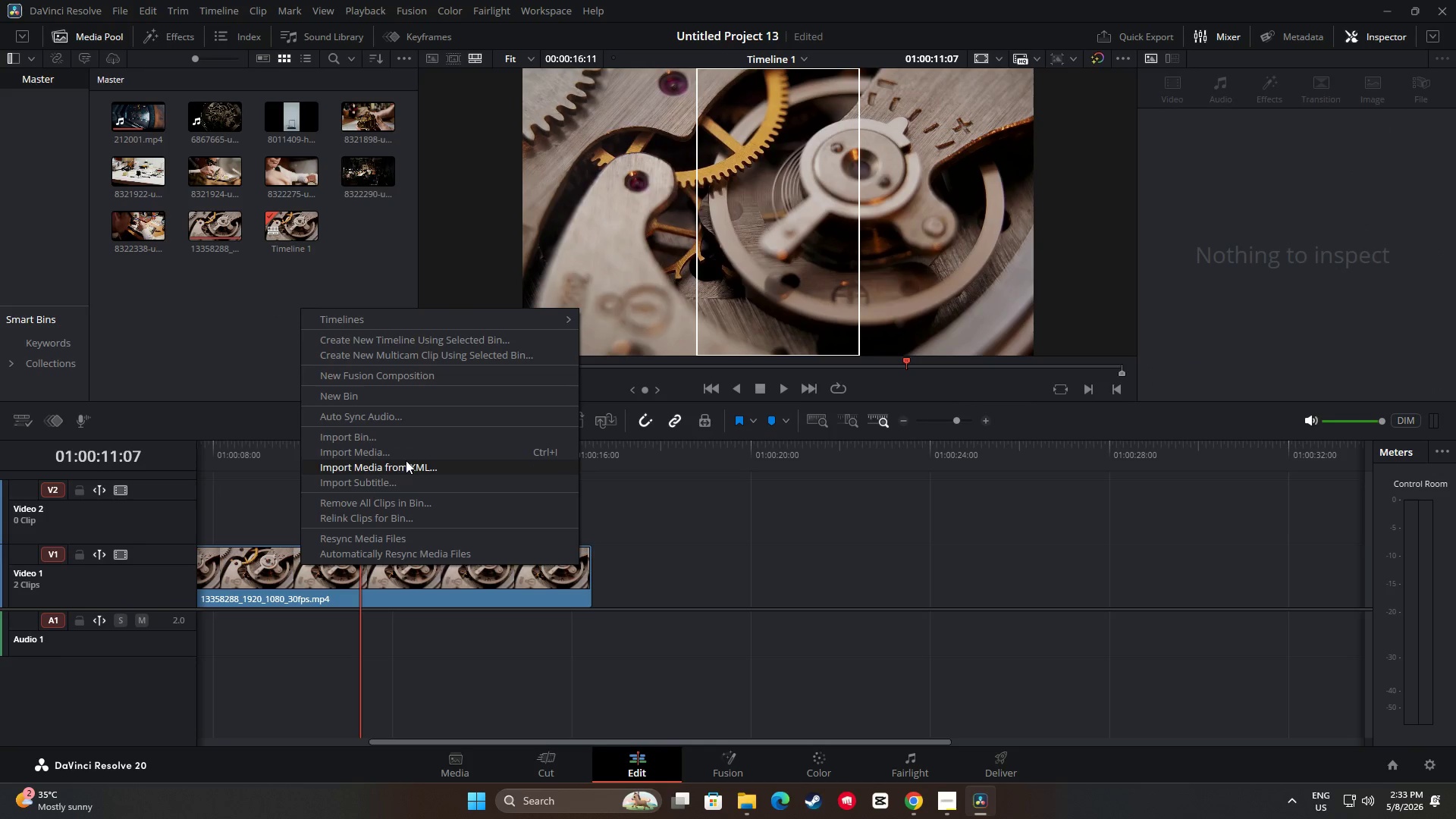 
left_click([403, 453])
 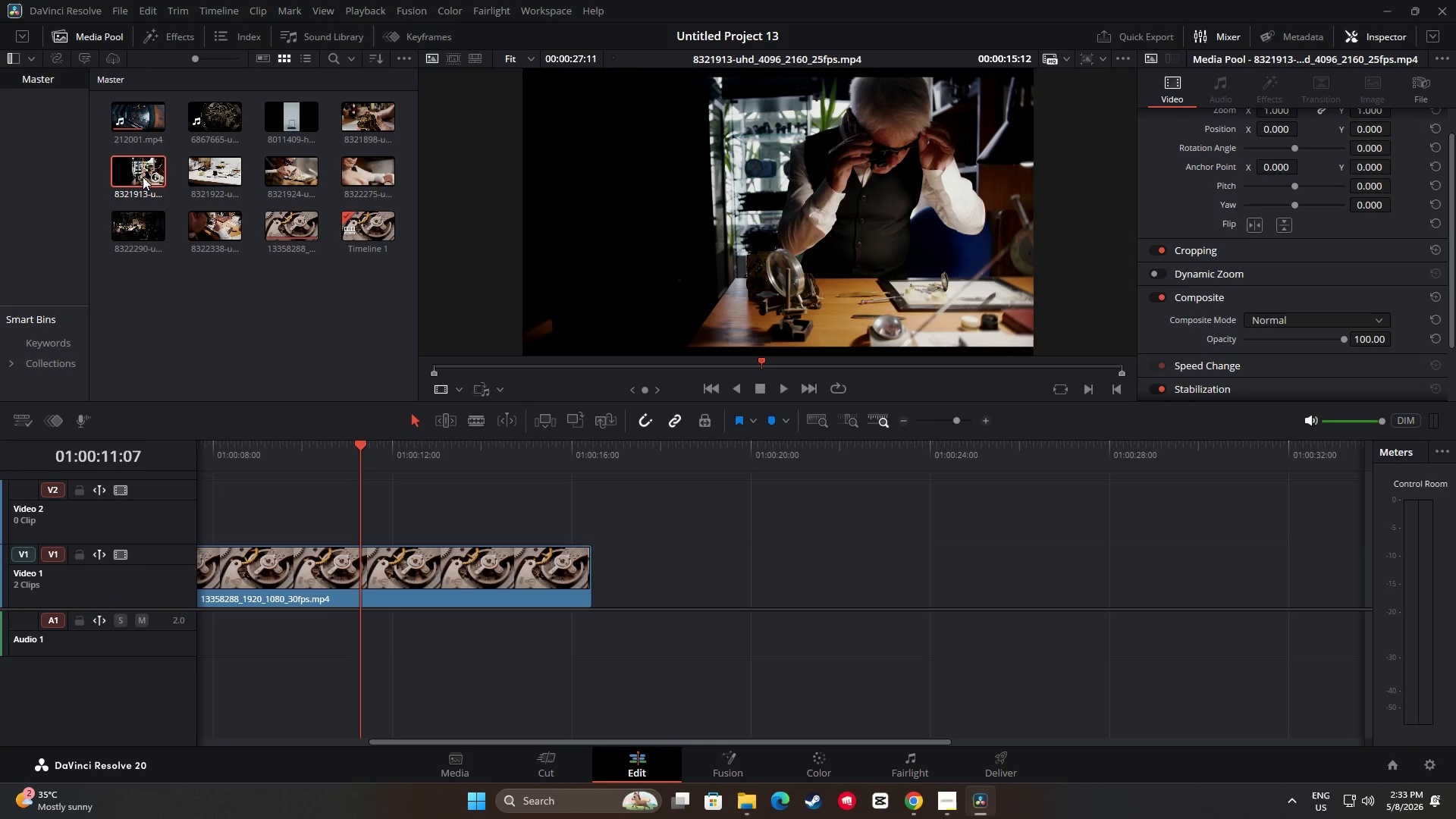 
wait(5.17)
 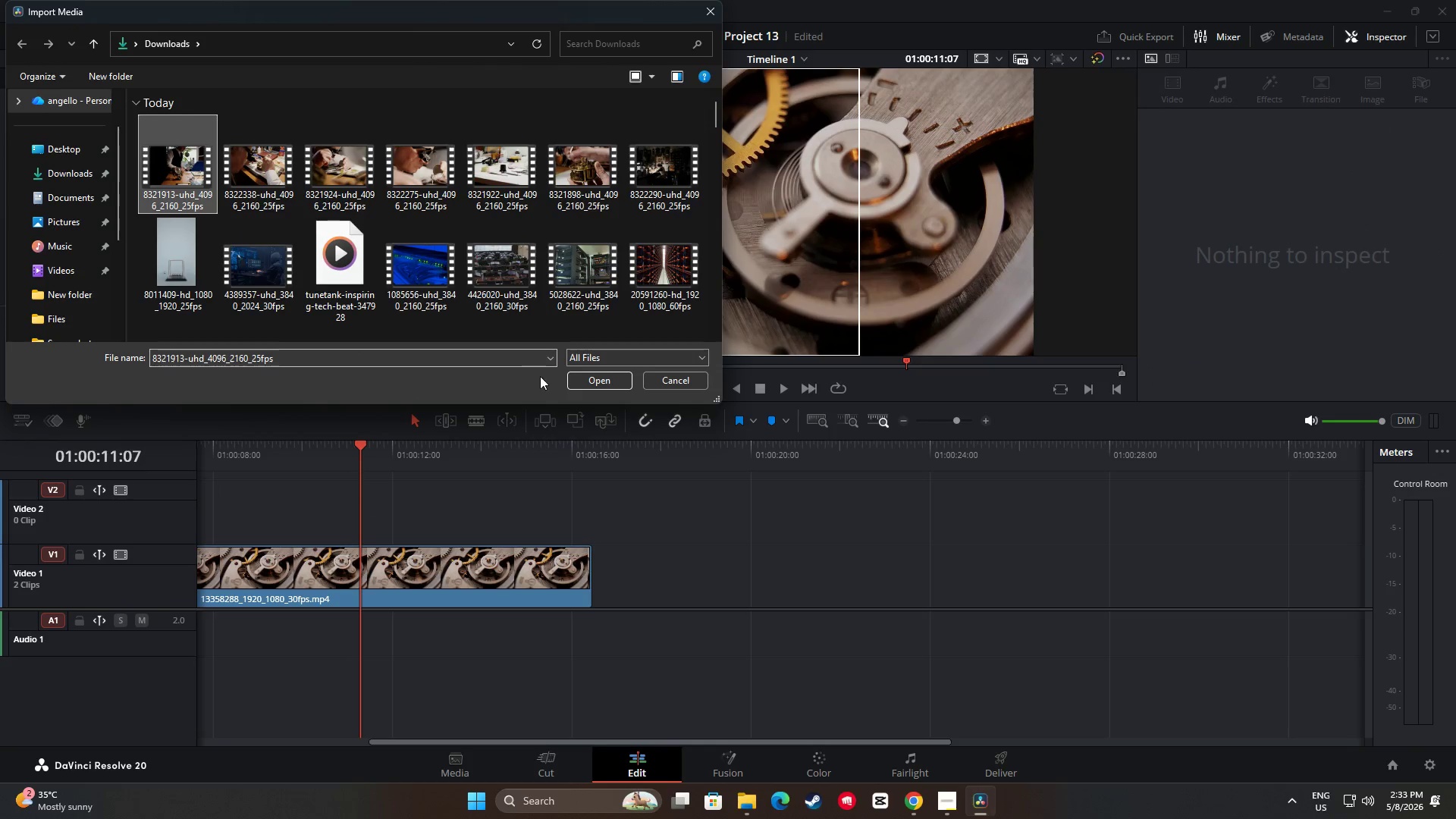 
left_click_drag(start_coordinate=[452, 748], to_coordinate=[444, 667])
 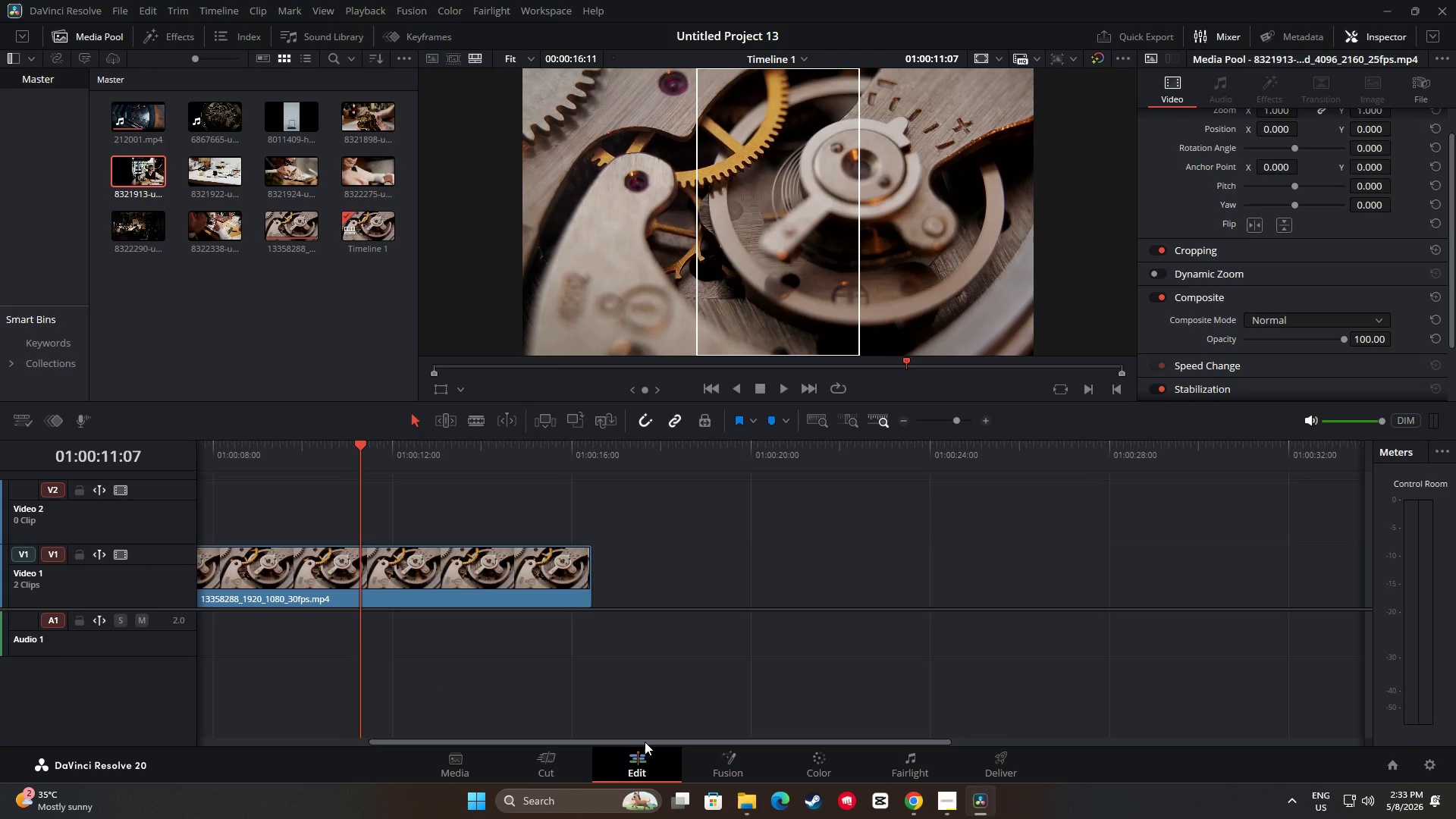 
left_click_drag(start_coordinate=[645, 742], to_coordinate=[479, 713])
 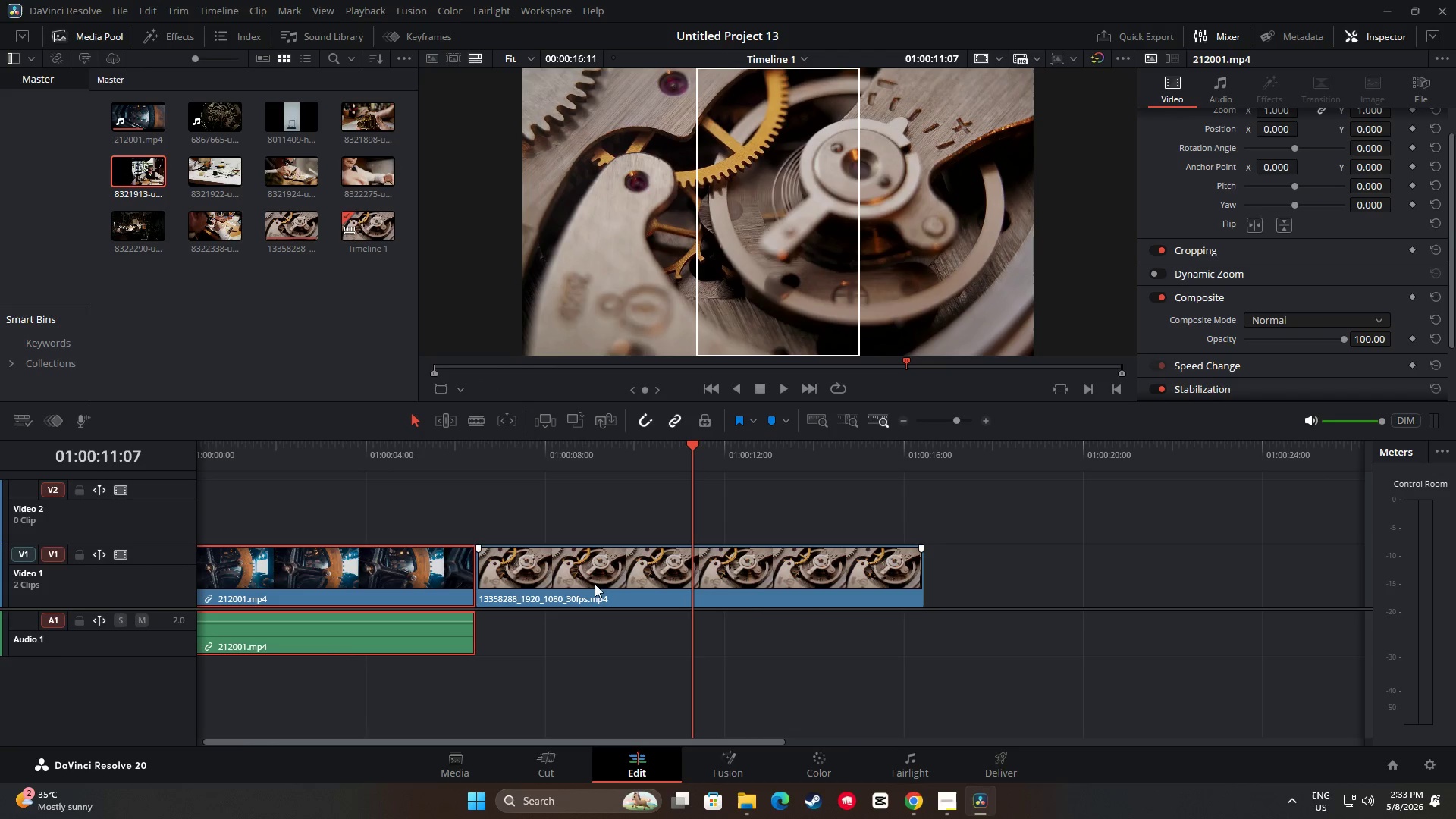 
left_click_drag(start_coordinate=[692, 450], to_coordinate=[165, 436])
 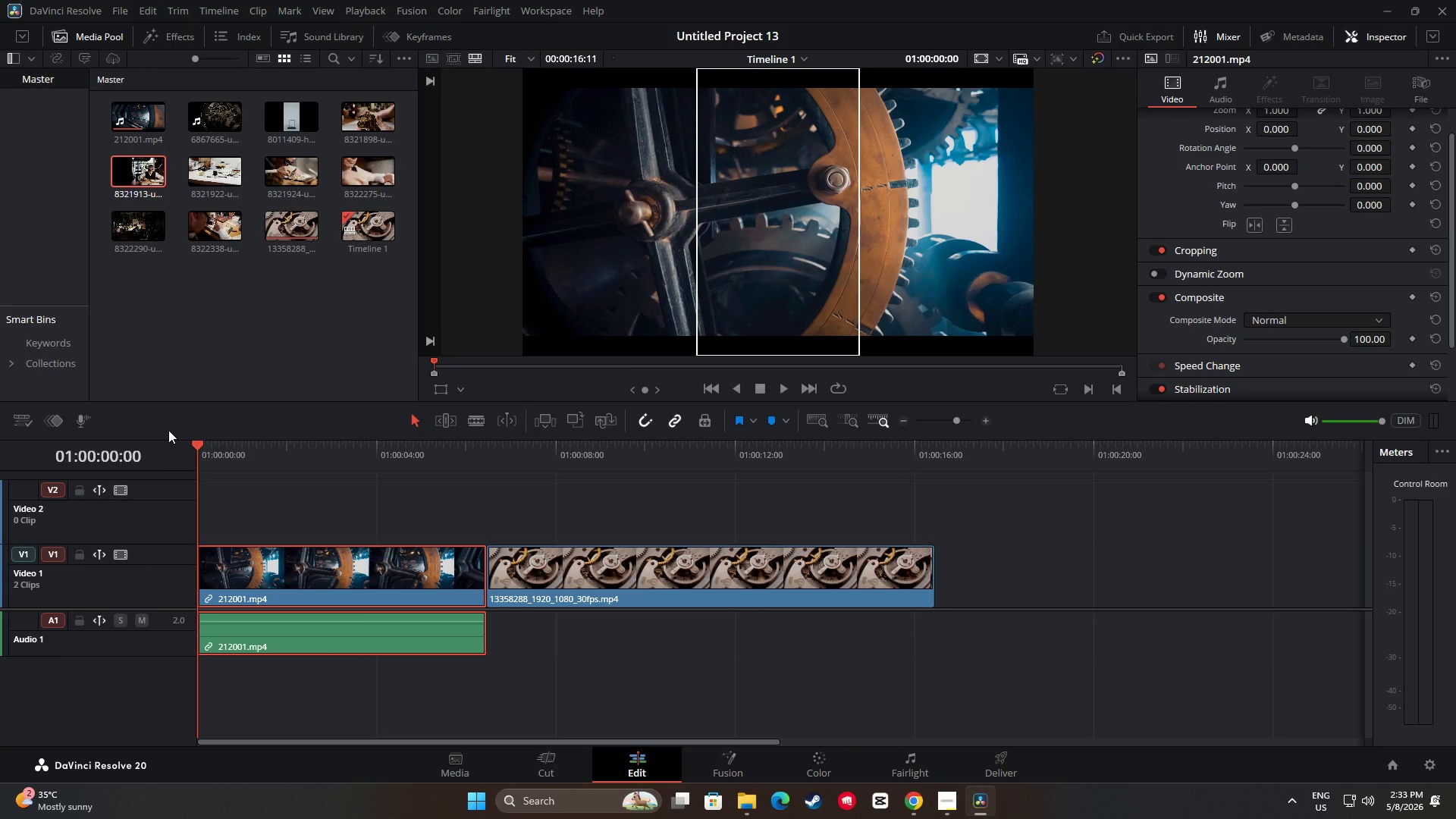 
key(Space)
 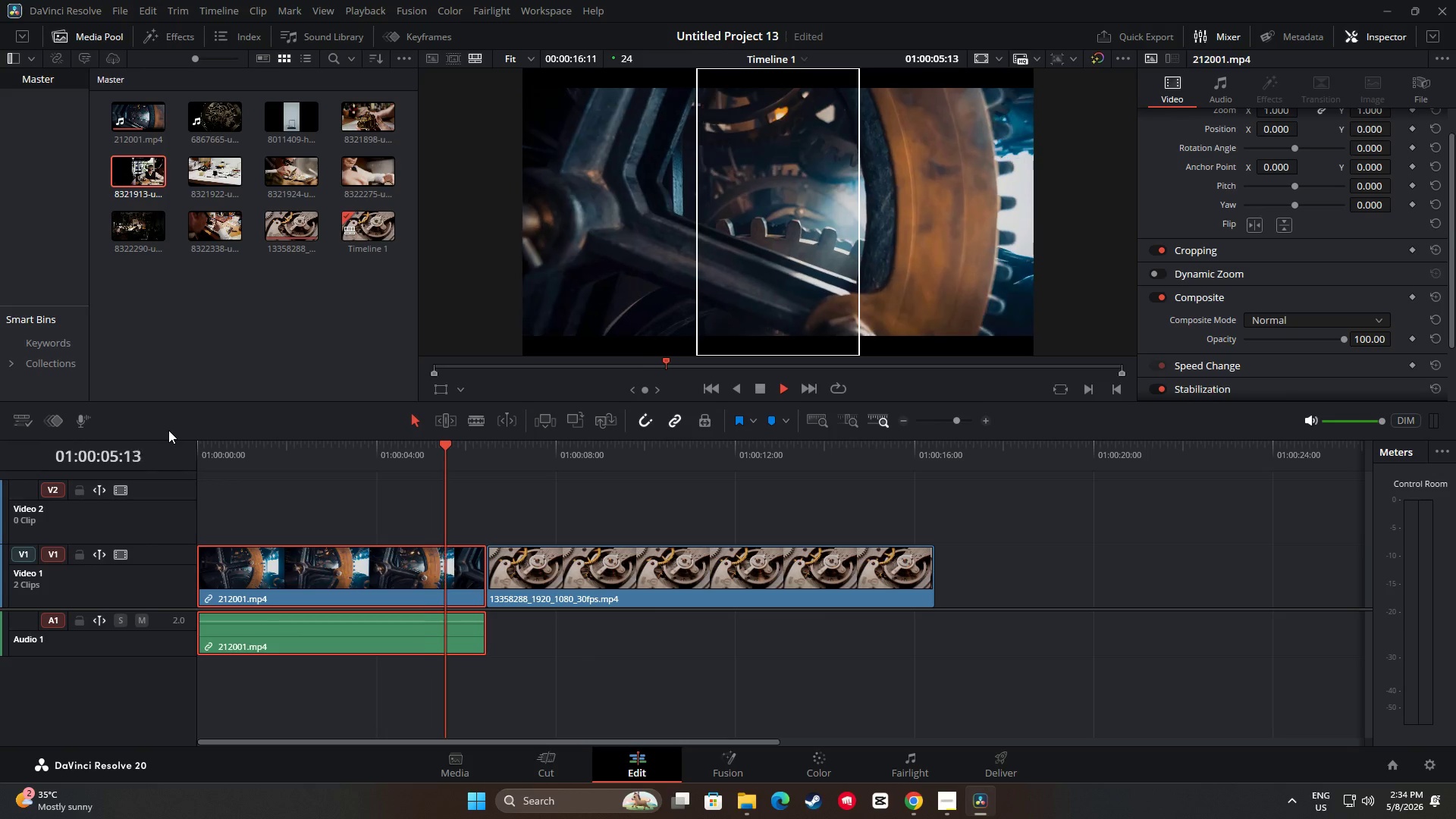 
wait(7.52)
 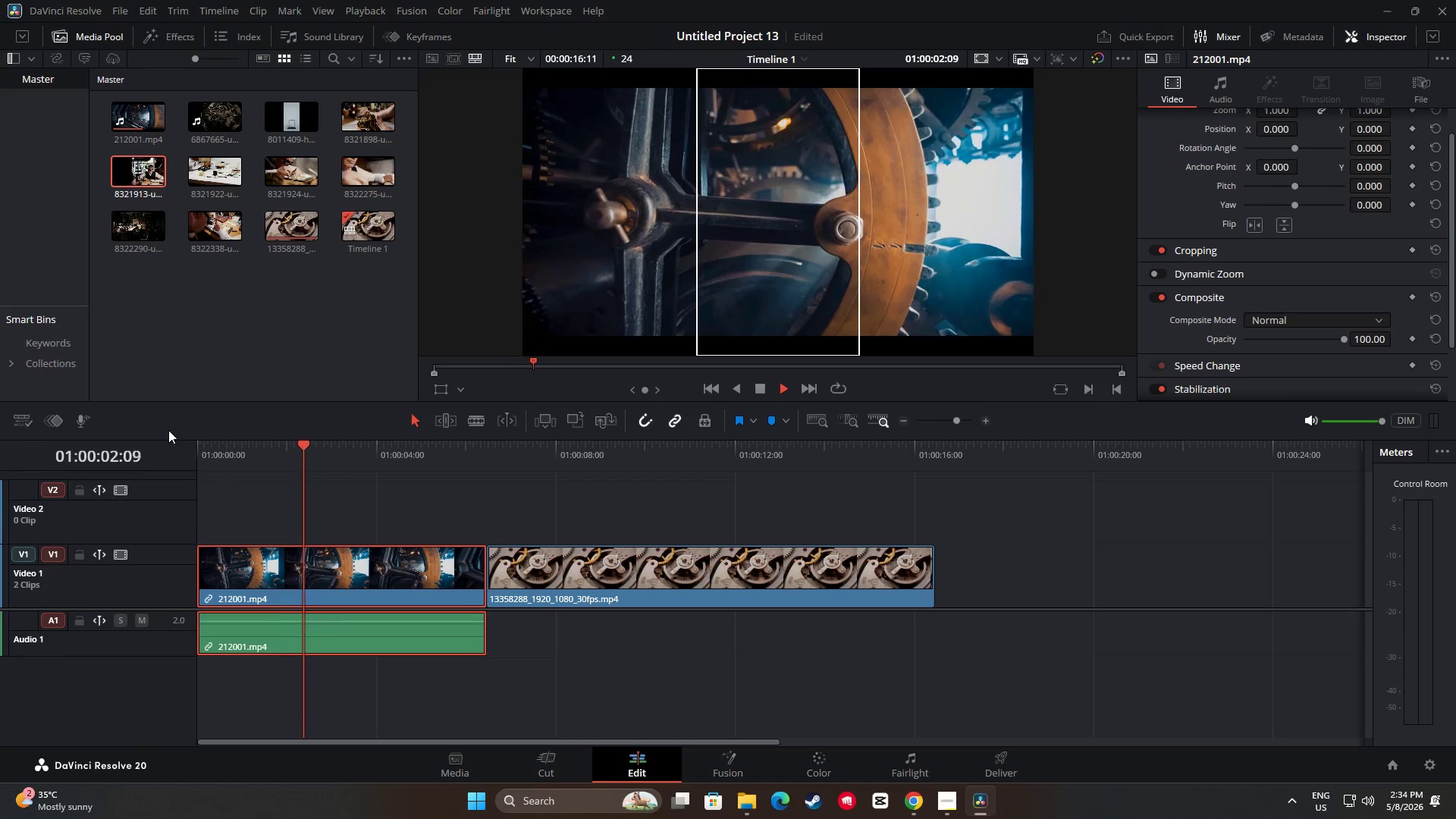 
key(Space)
 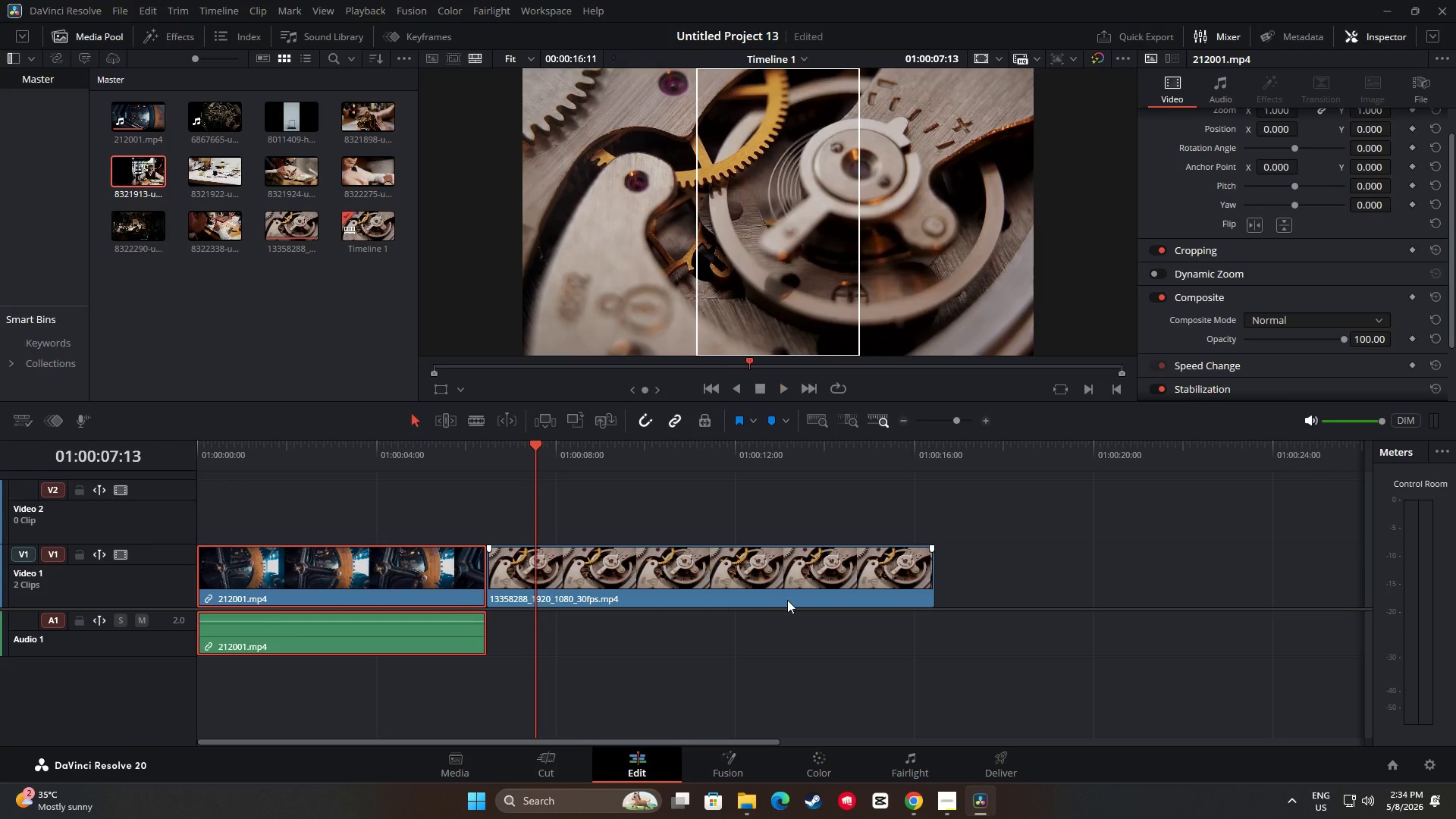 
key(Space)
 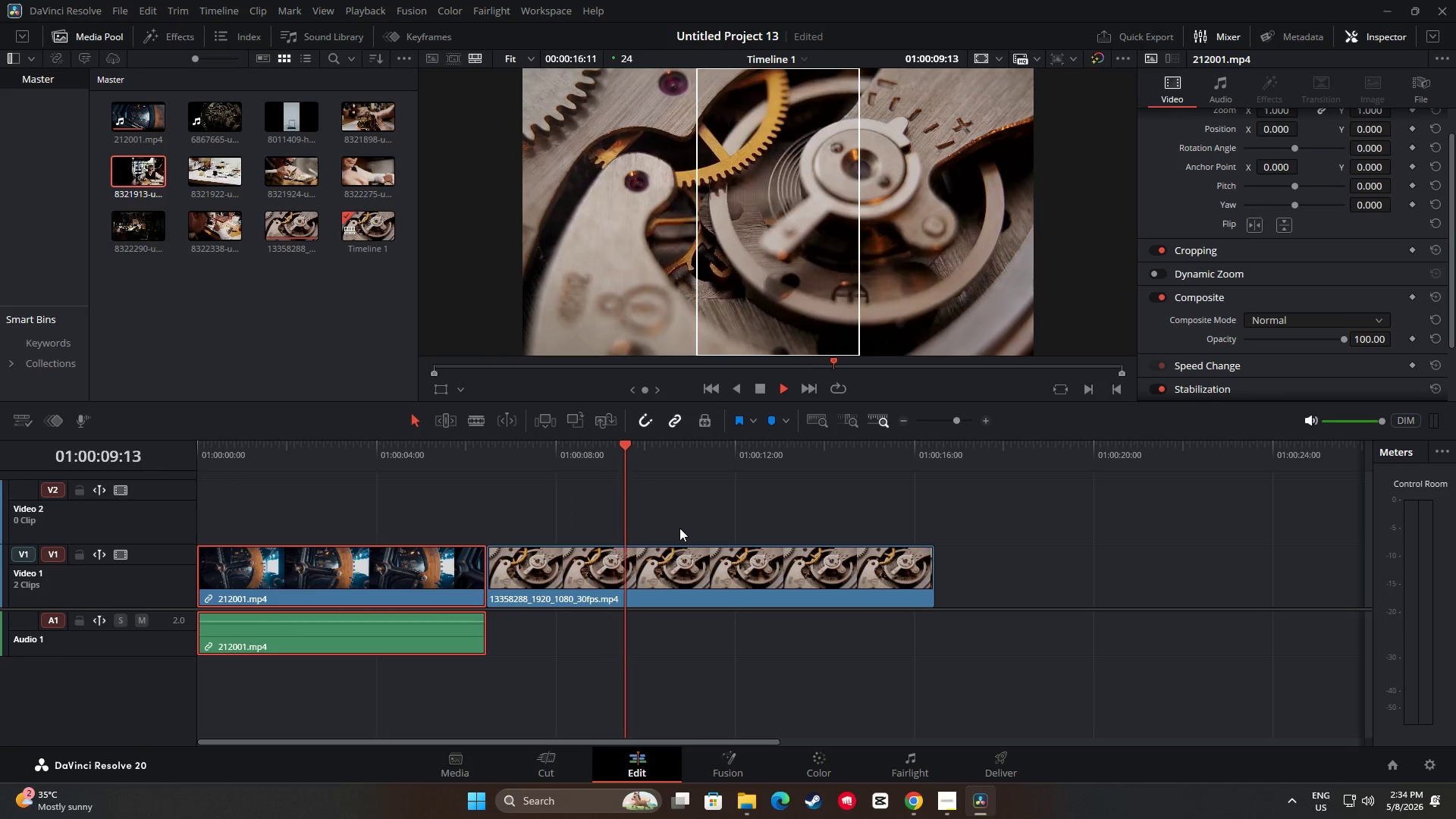 
key(Space)
 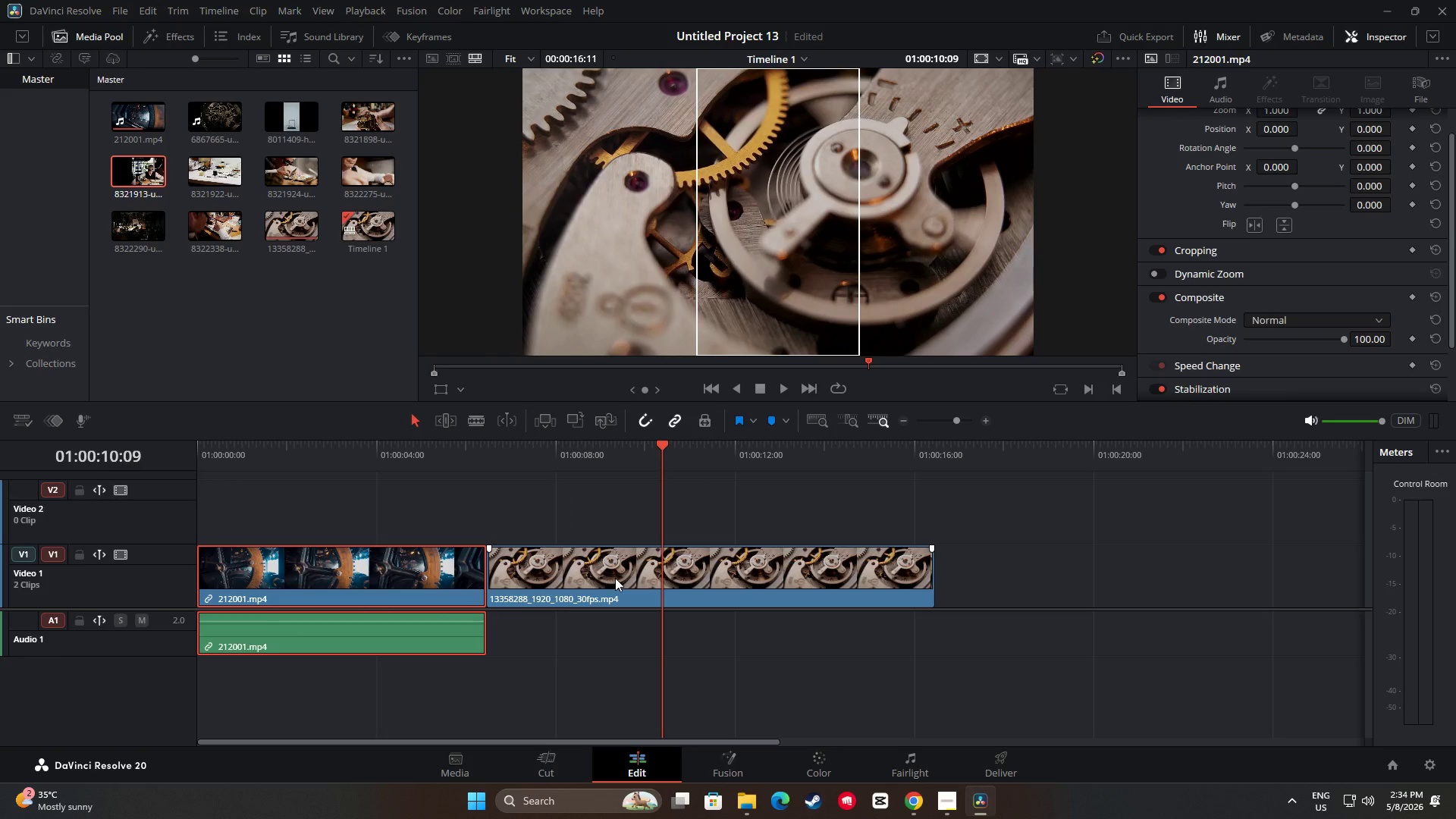 
left_click([615, 578])
 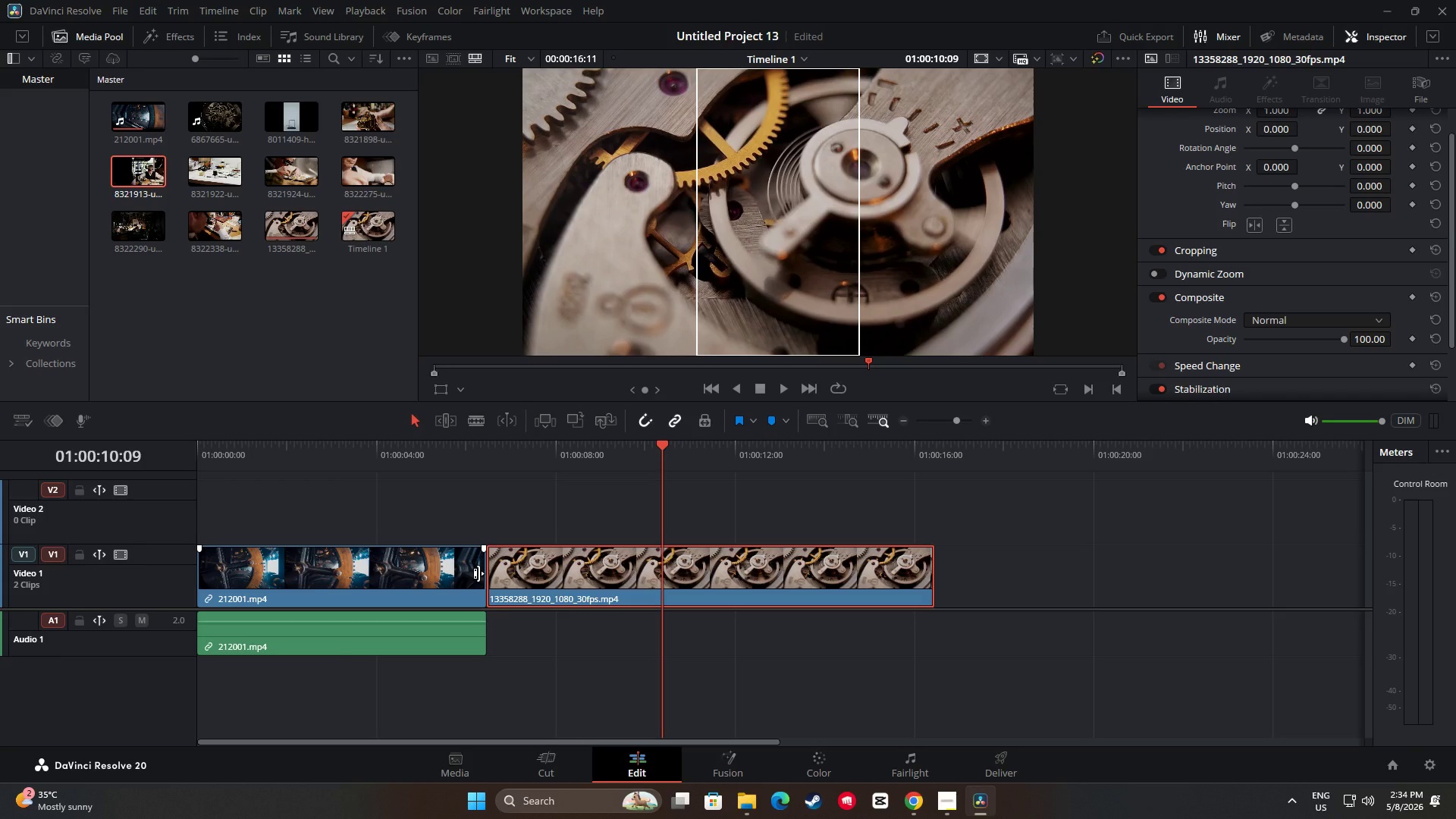 
wait(5.39)
 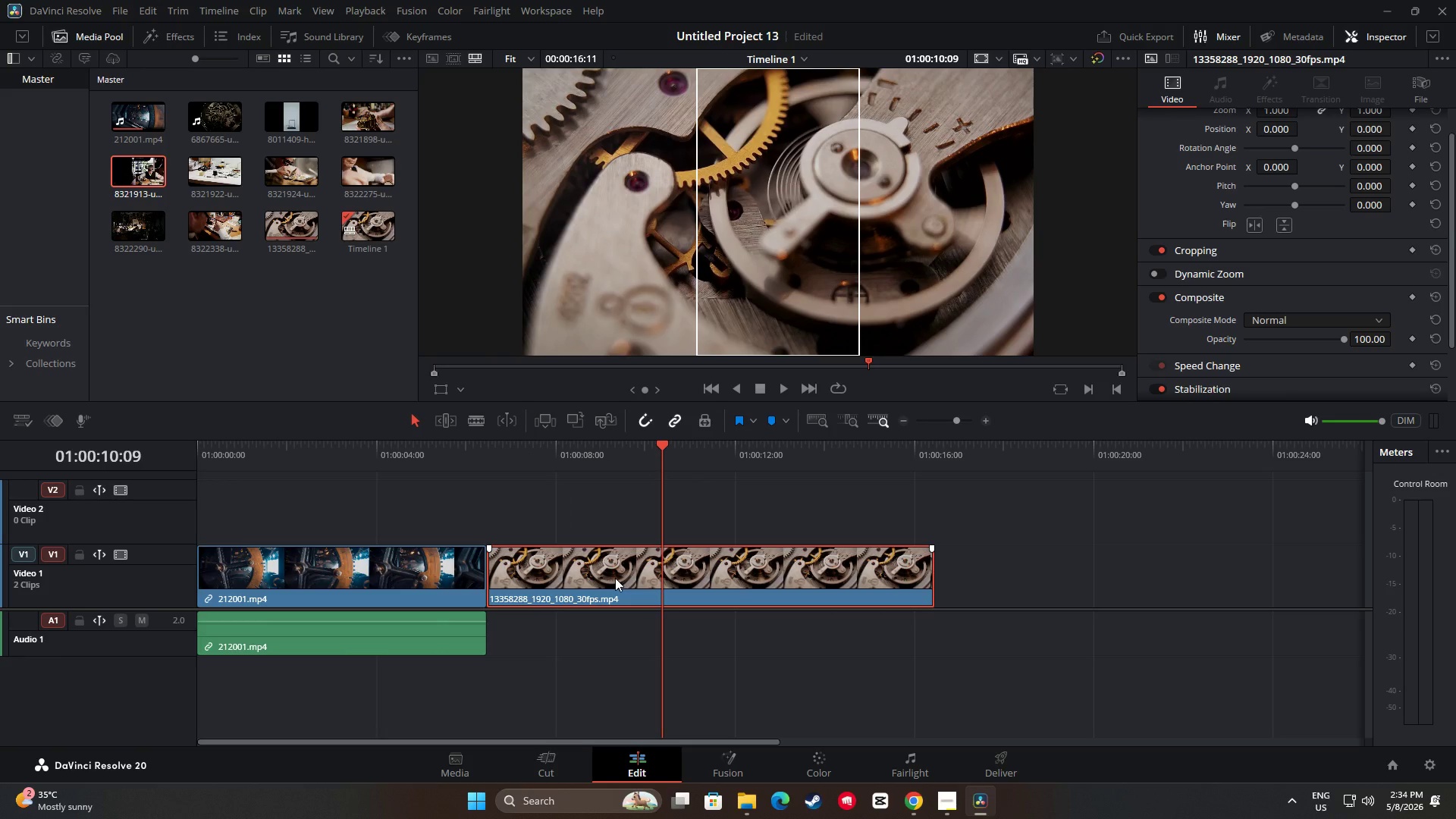 
left_click_drag(start_coordinate=[479, 573], to_coordinate=[654, 584])
 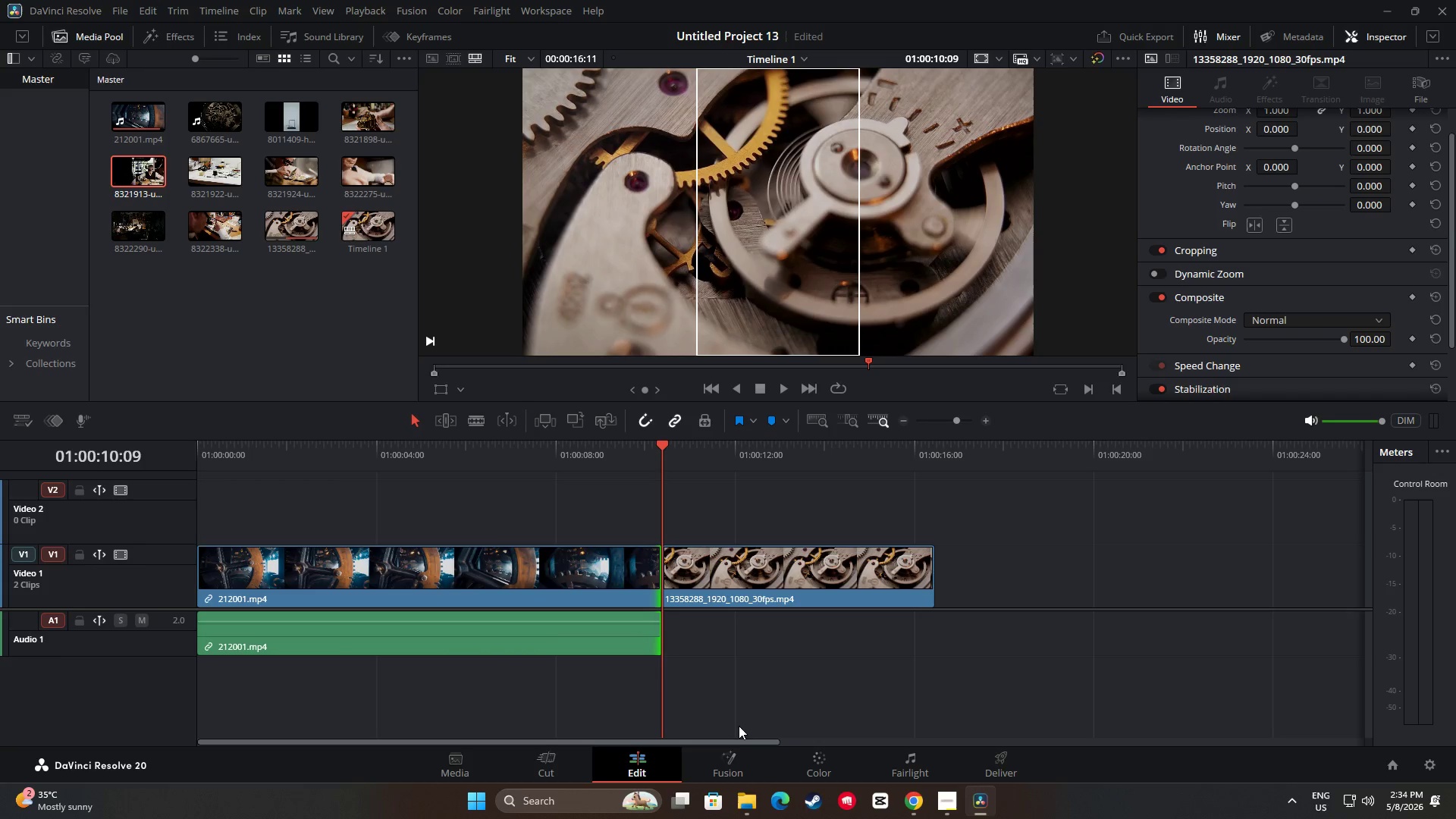 
left_click_drag(start_coordinate=[730, 741], to_coordinate=[892, 751])
 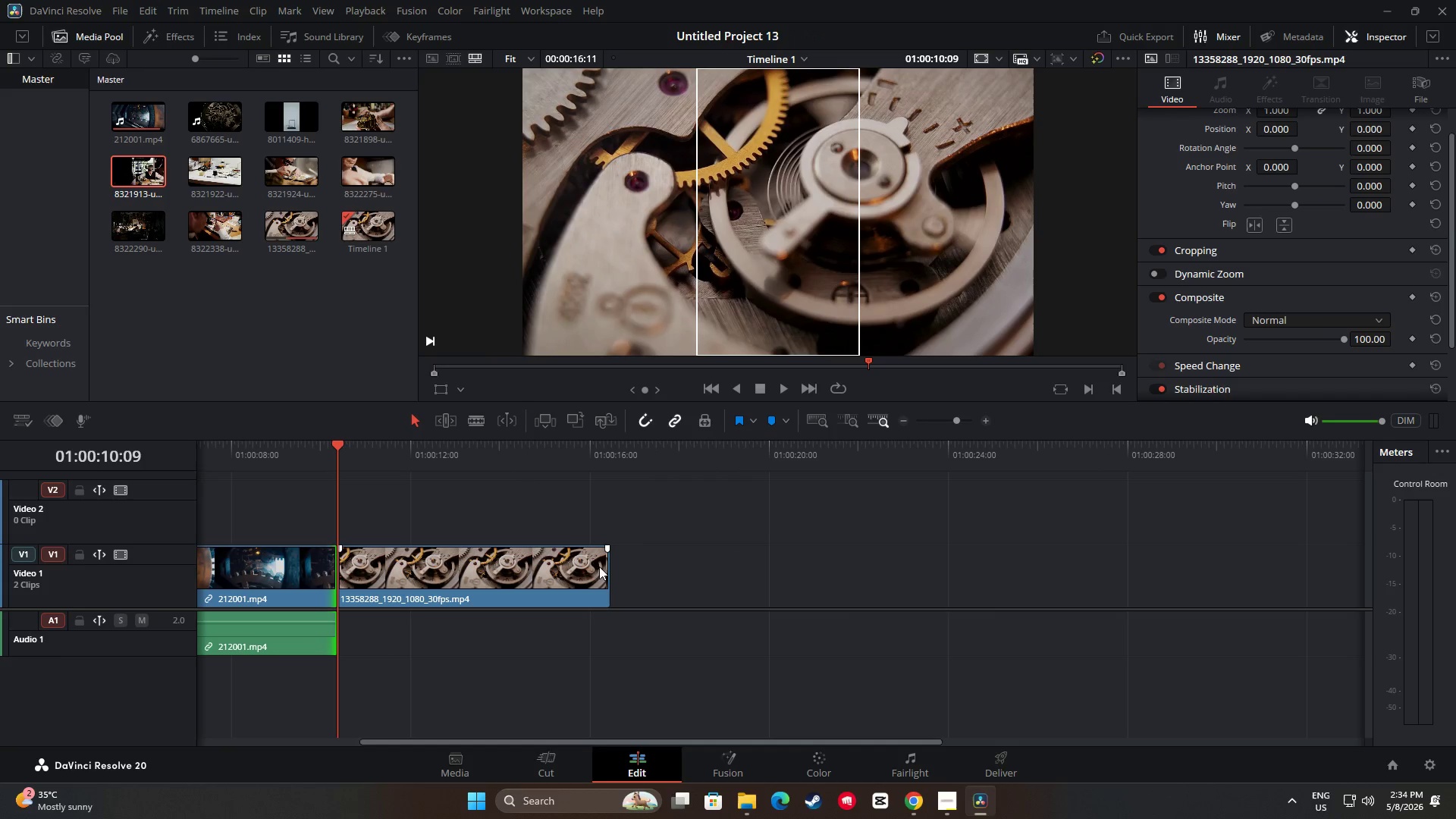 
left_click([603, 566])
 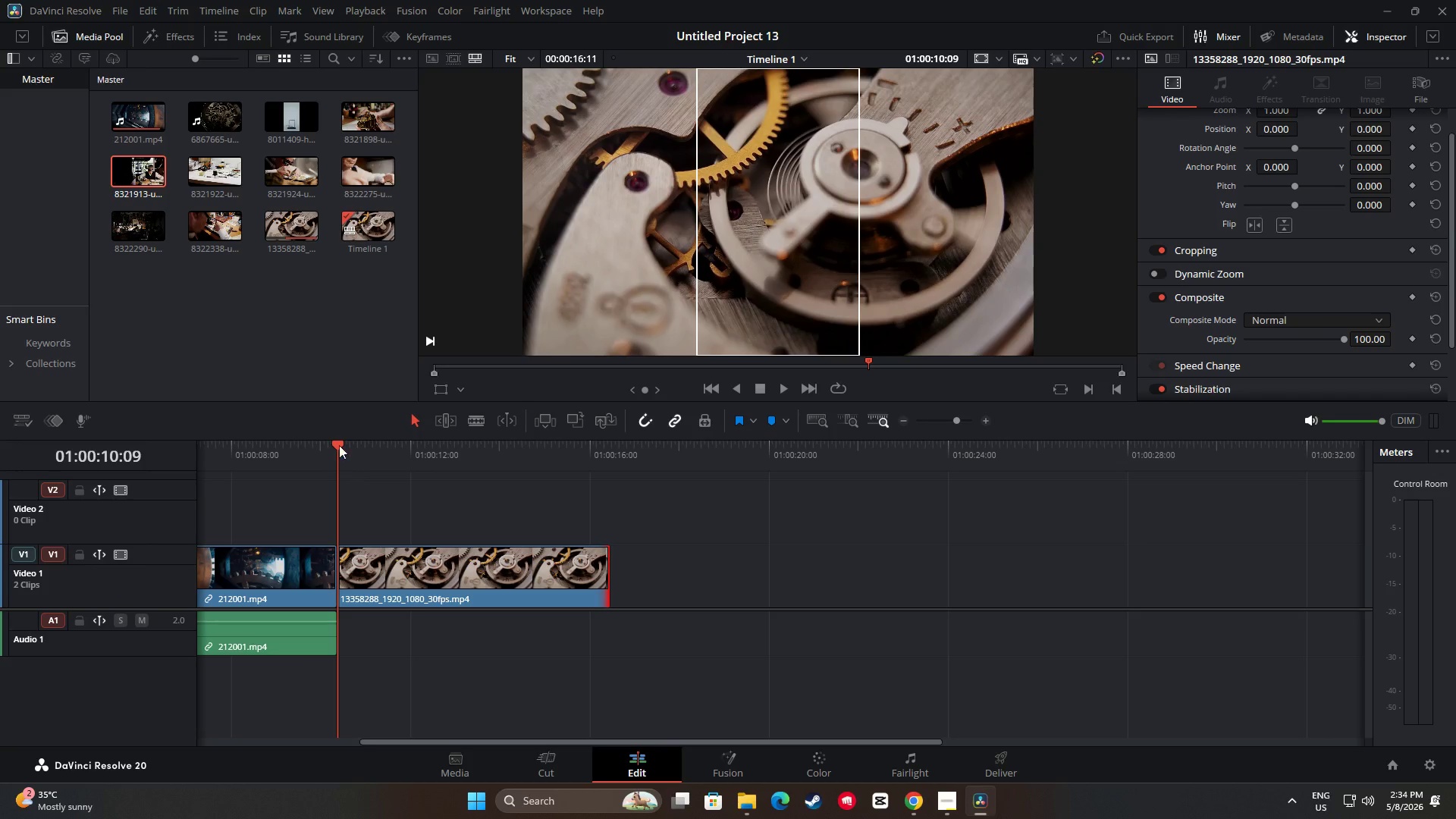 
left_click_drag(start_coordinate=[337, 443], to_coordinate=[769, 469])
 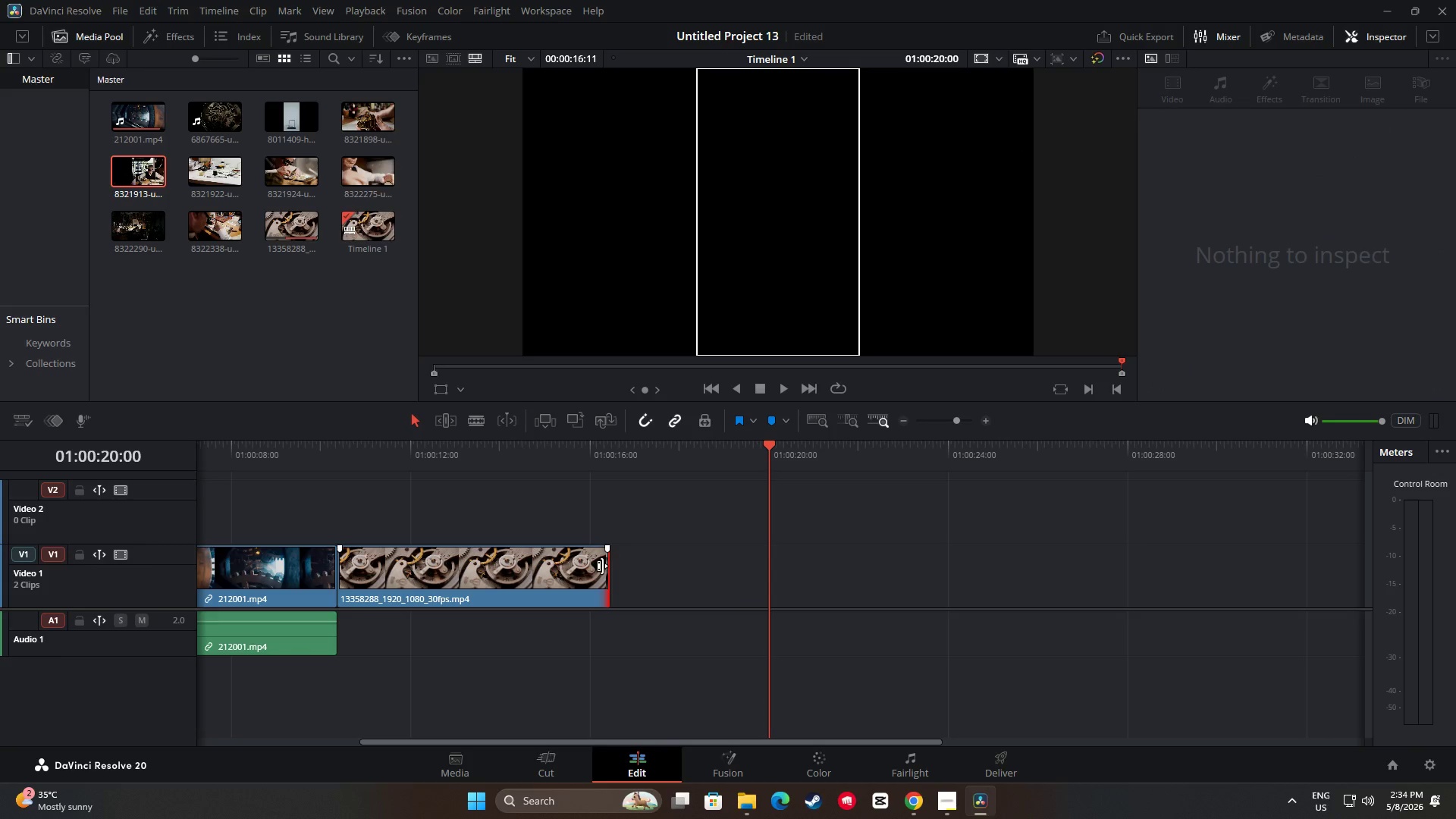 
left_click_drag(start_coordinate=[602, 566], to_coordinate=[774, 566])
 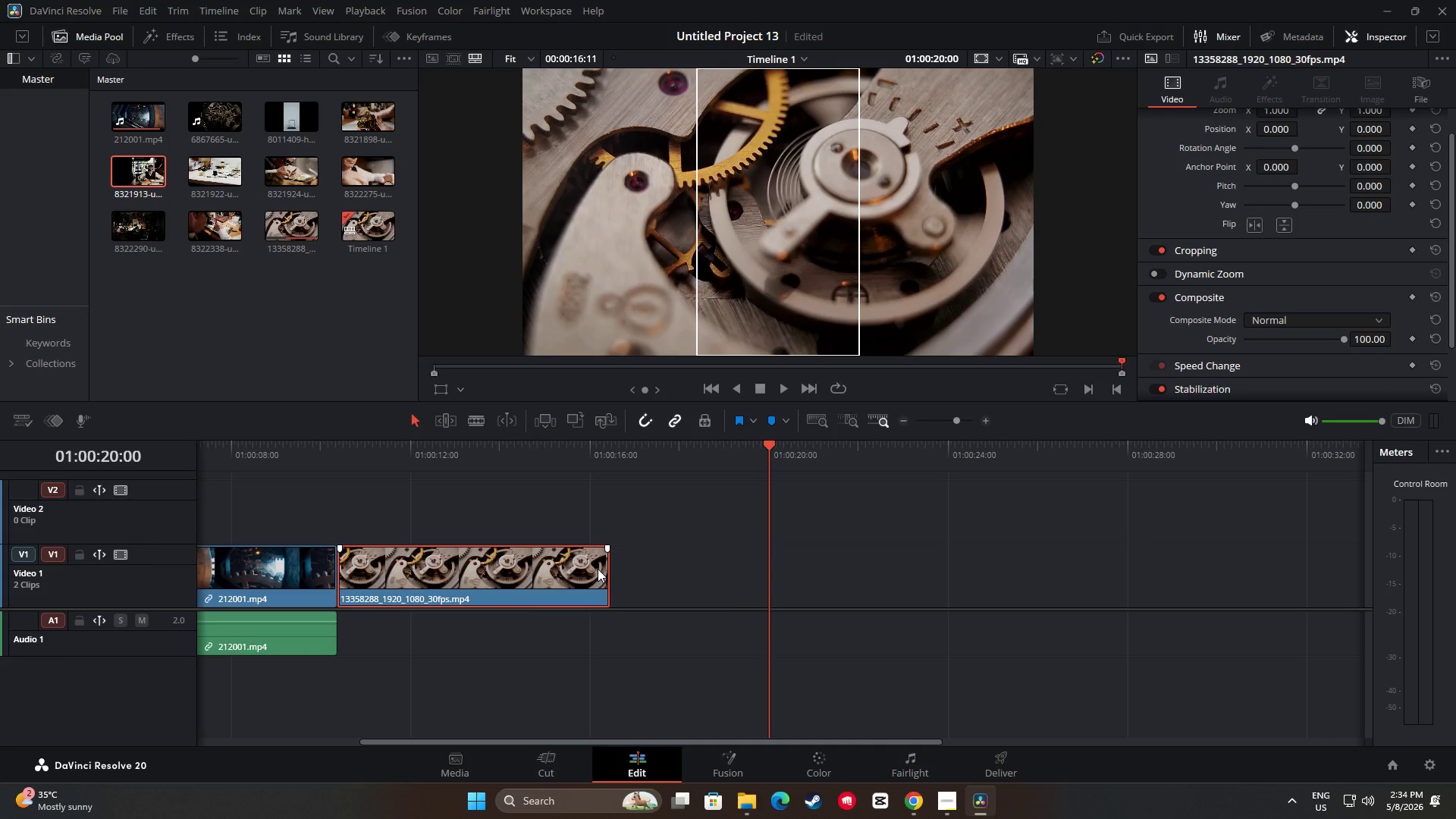 
left_click_drag(start_coordinate=[602, 569], to_coordinate=[774, 573])
 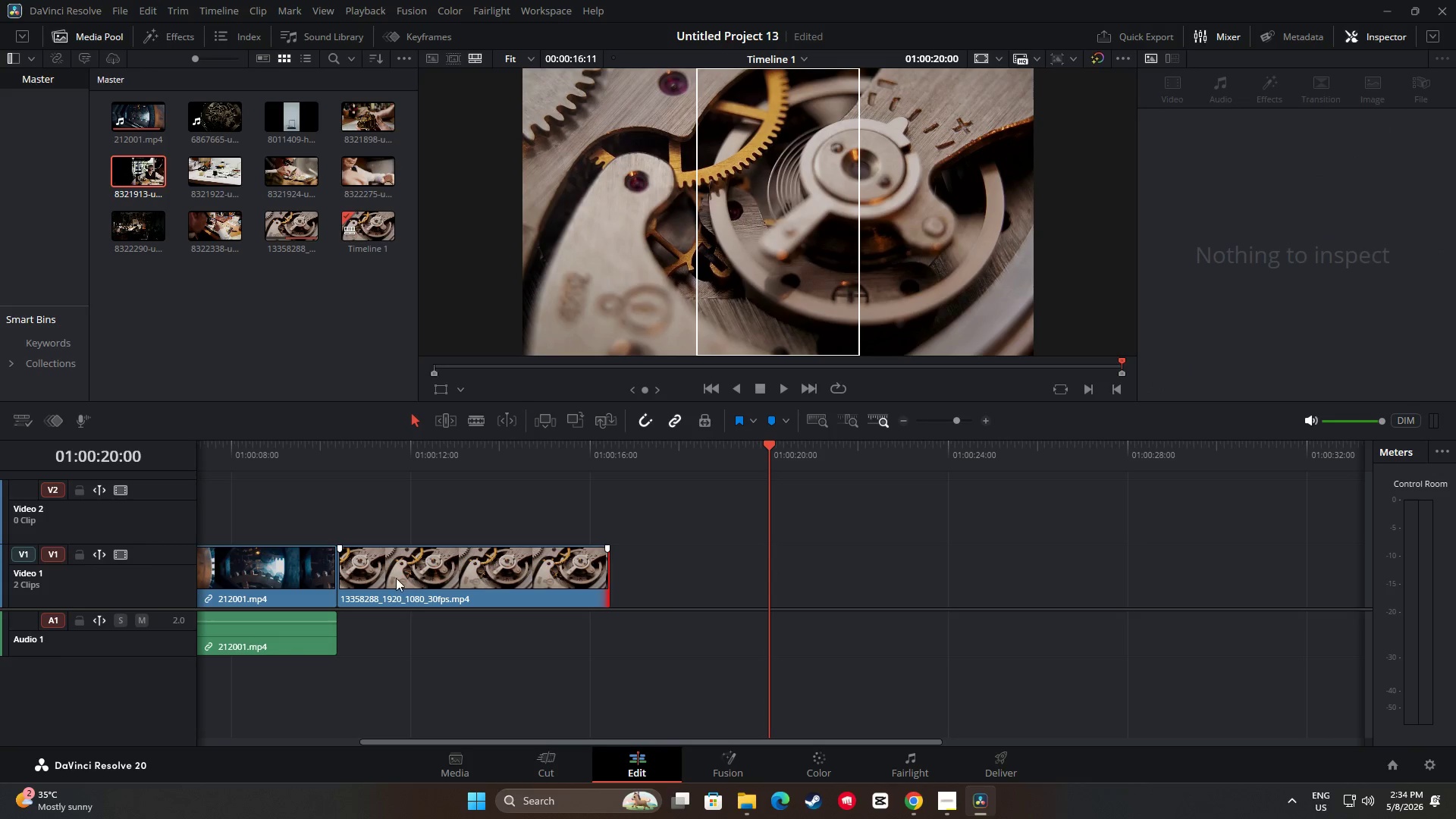 
left_click_drag(start_coordinate=[474, 577], to_coordinate=[594, 578])
 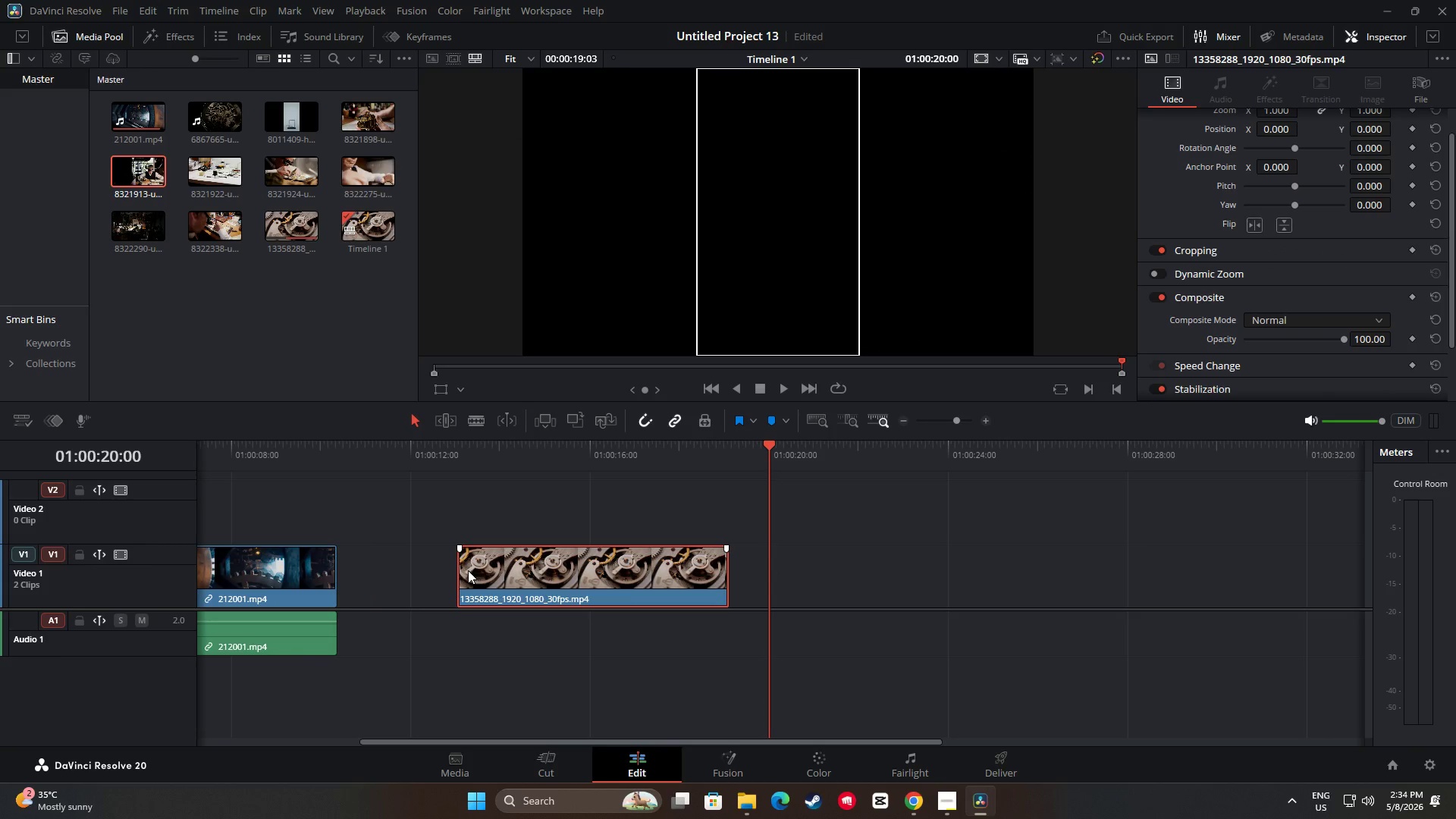 
left_click_drag(start_coordinate=[466, 570], to_coordinate=[359, 571])
 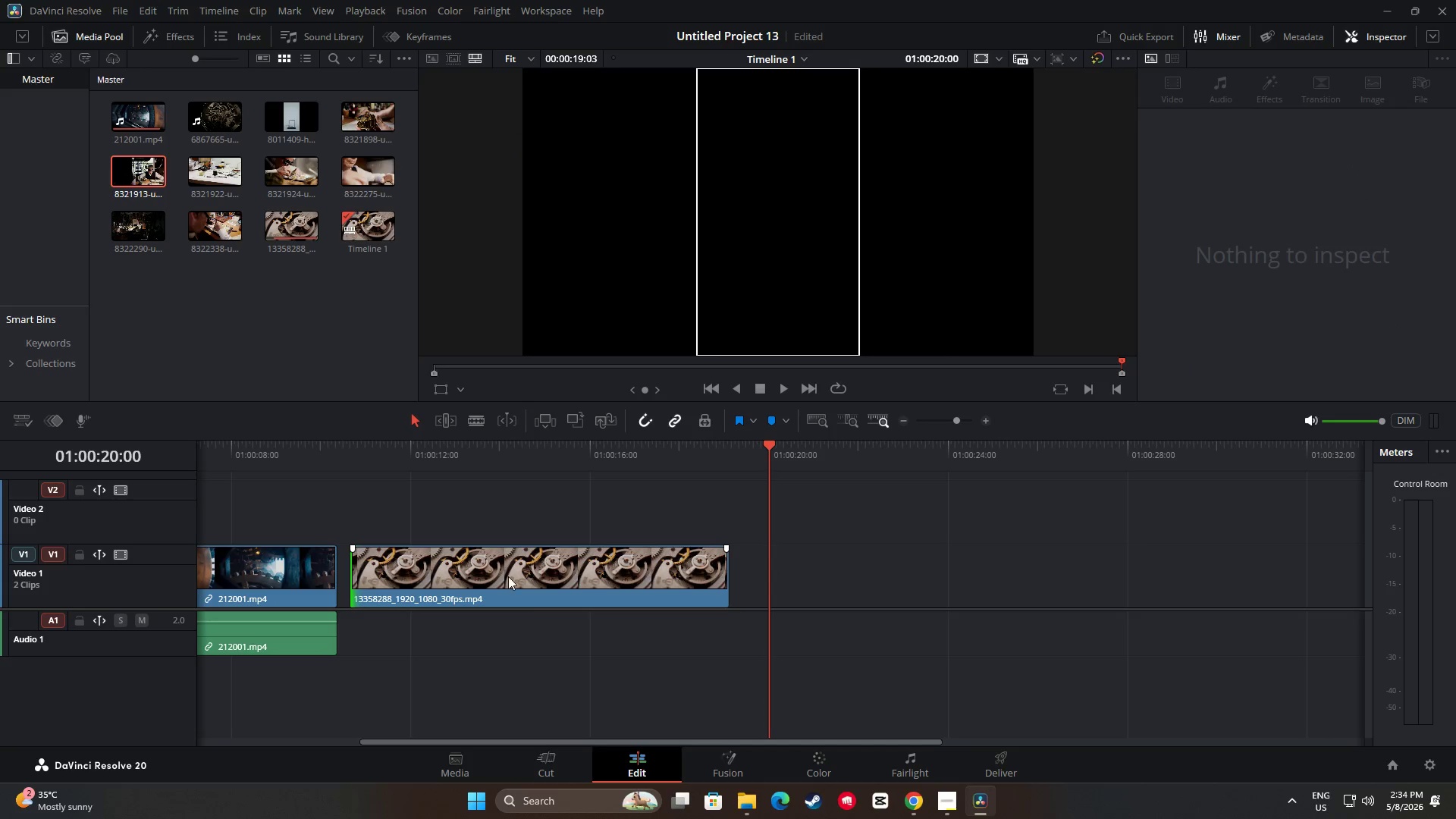 
left_click_drag(start_coordinate=[530, 576], to_coordinate=[573, 578])
 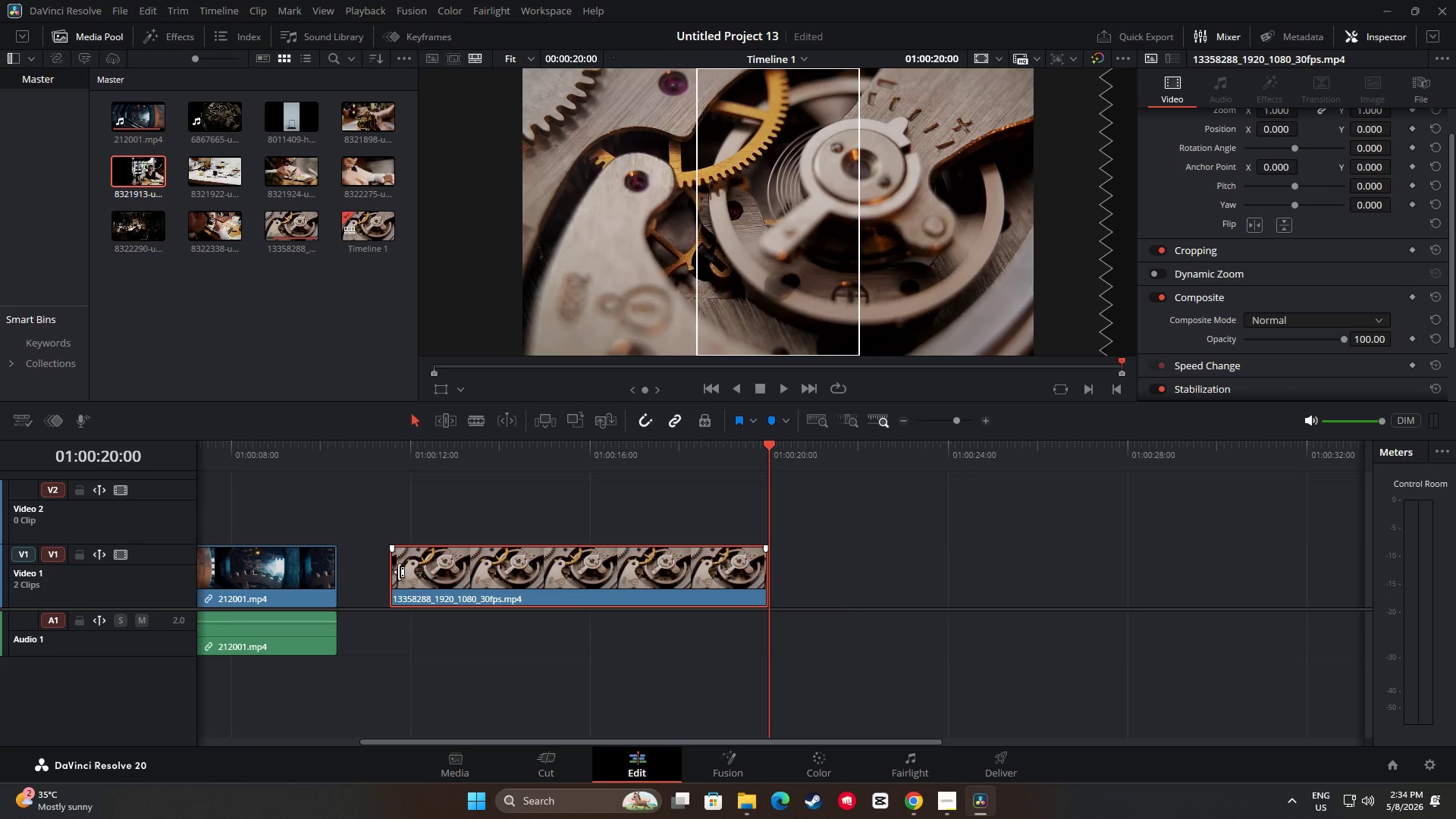 
left_click_drag(start_coordinate=[398, 572], to_coordinate=[340, 572])
 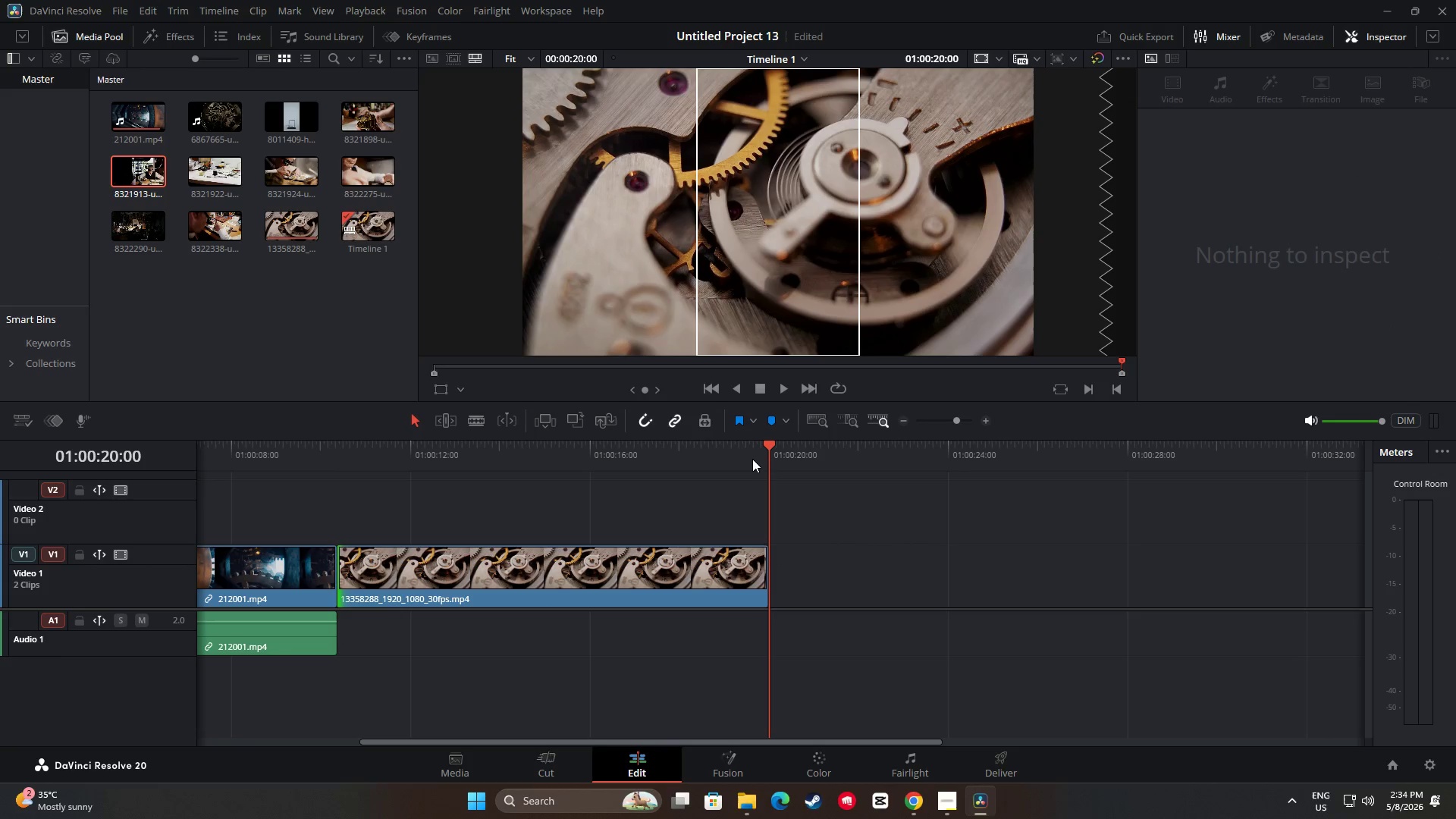 
left_click_drag(start_coordinate=[767, 449], to_coordinate=[270, 477])
 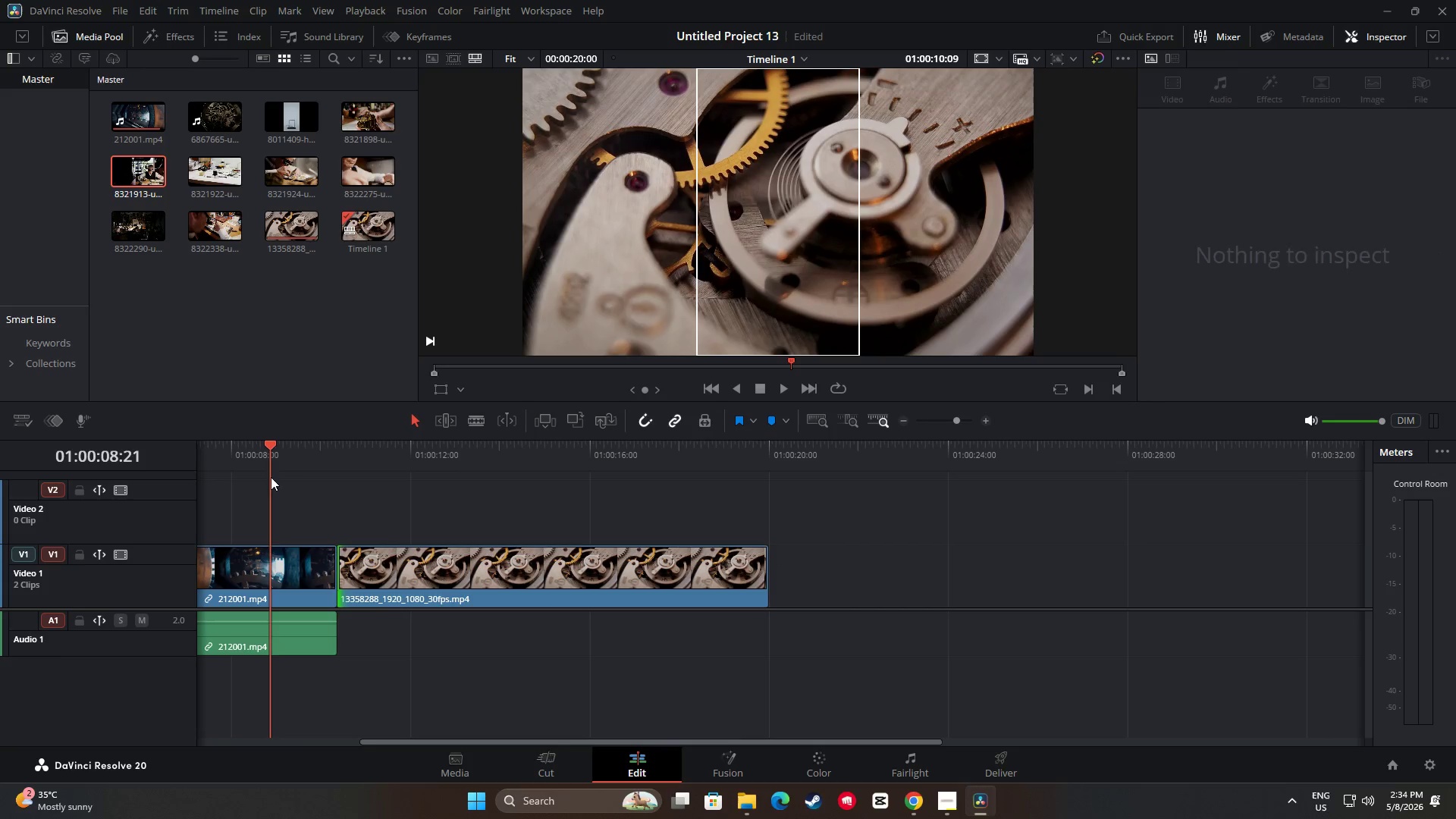 
key(Space)
 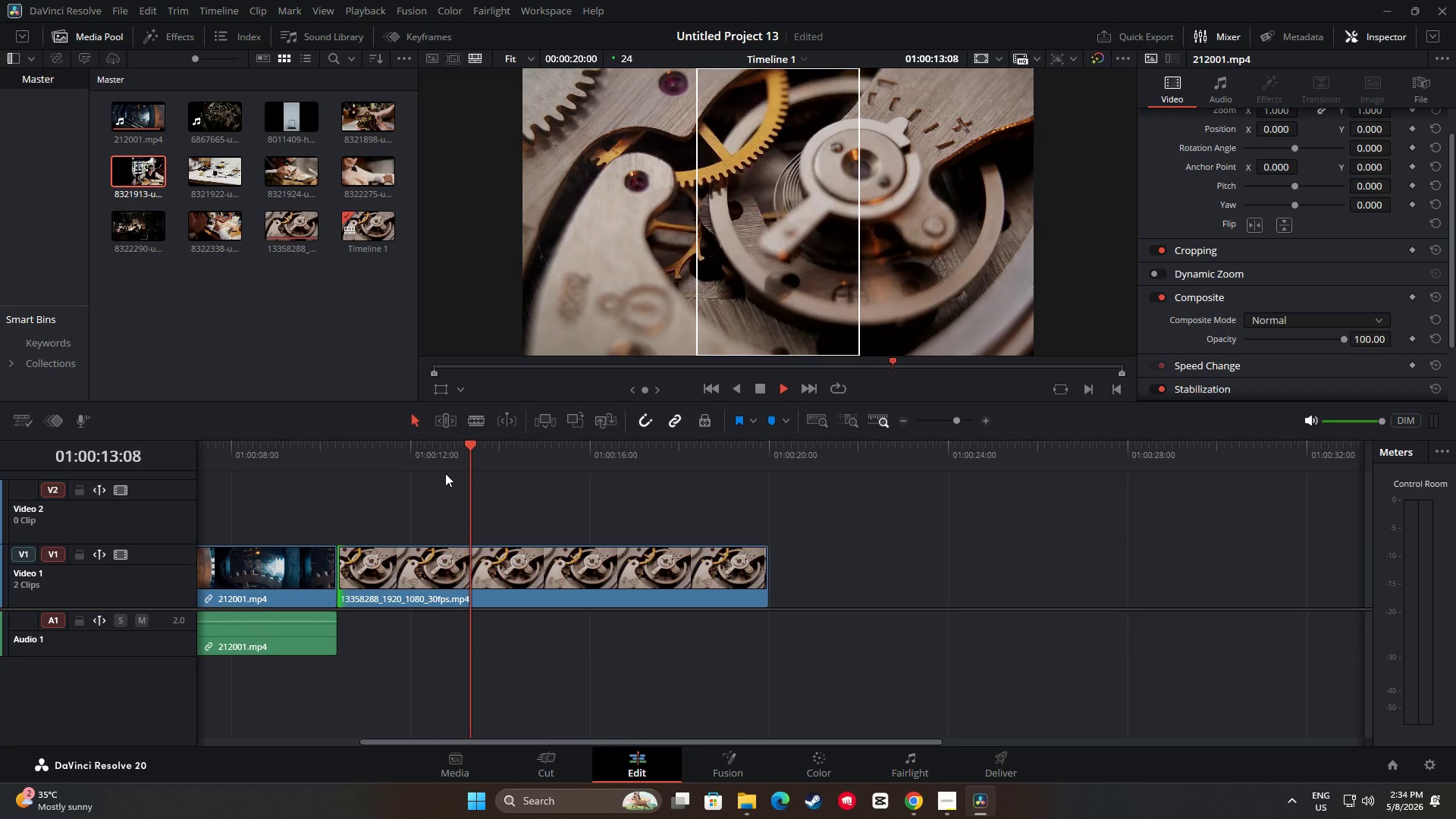 
wait(7.06)
 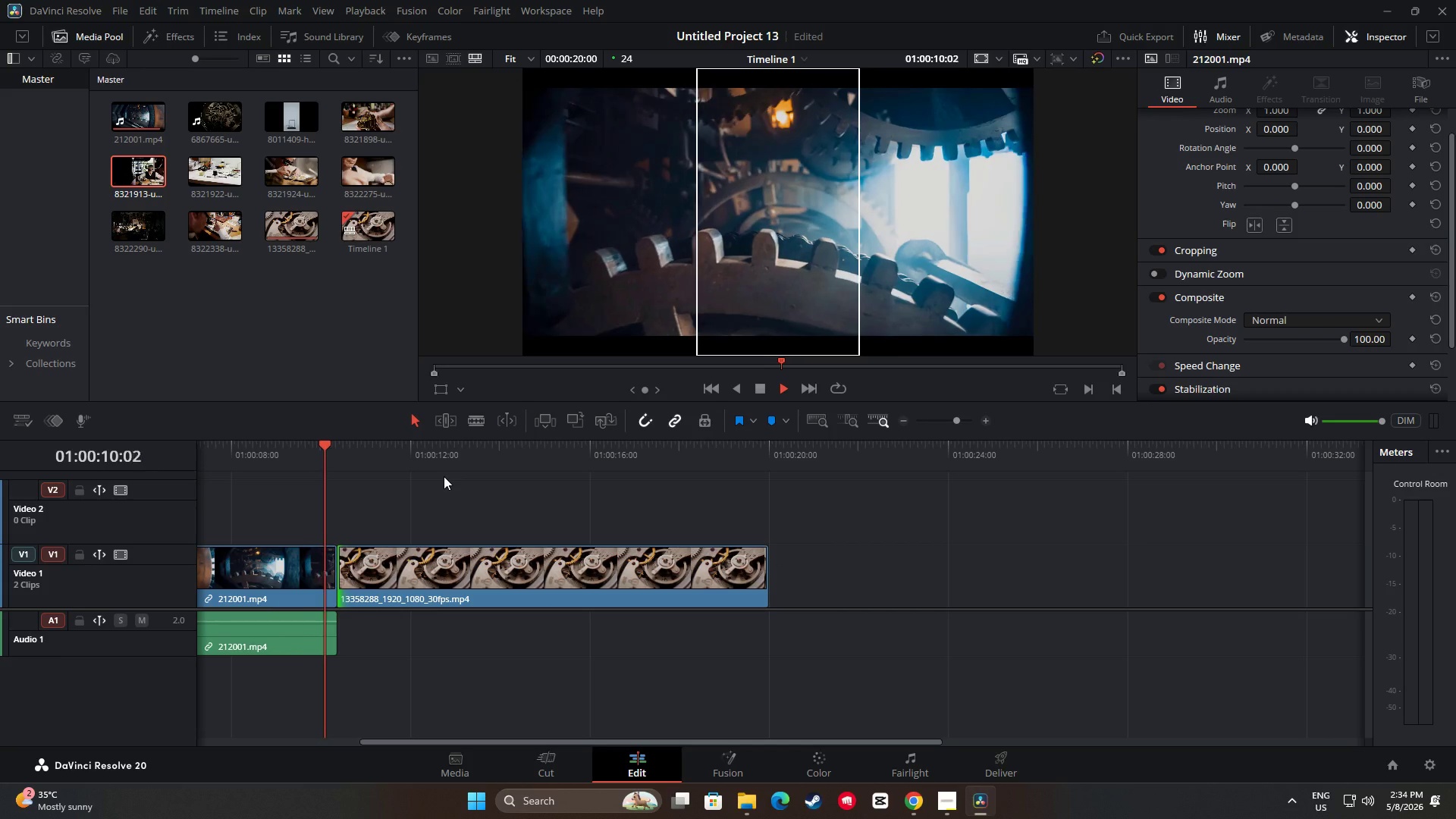 
key(Space)
 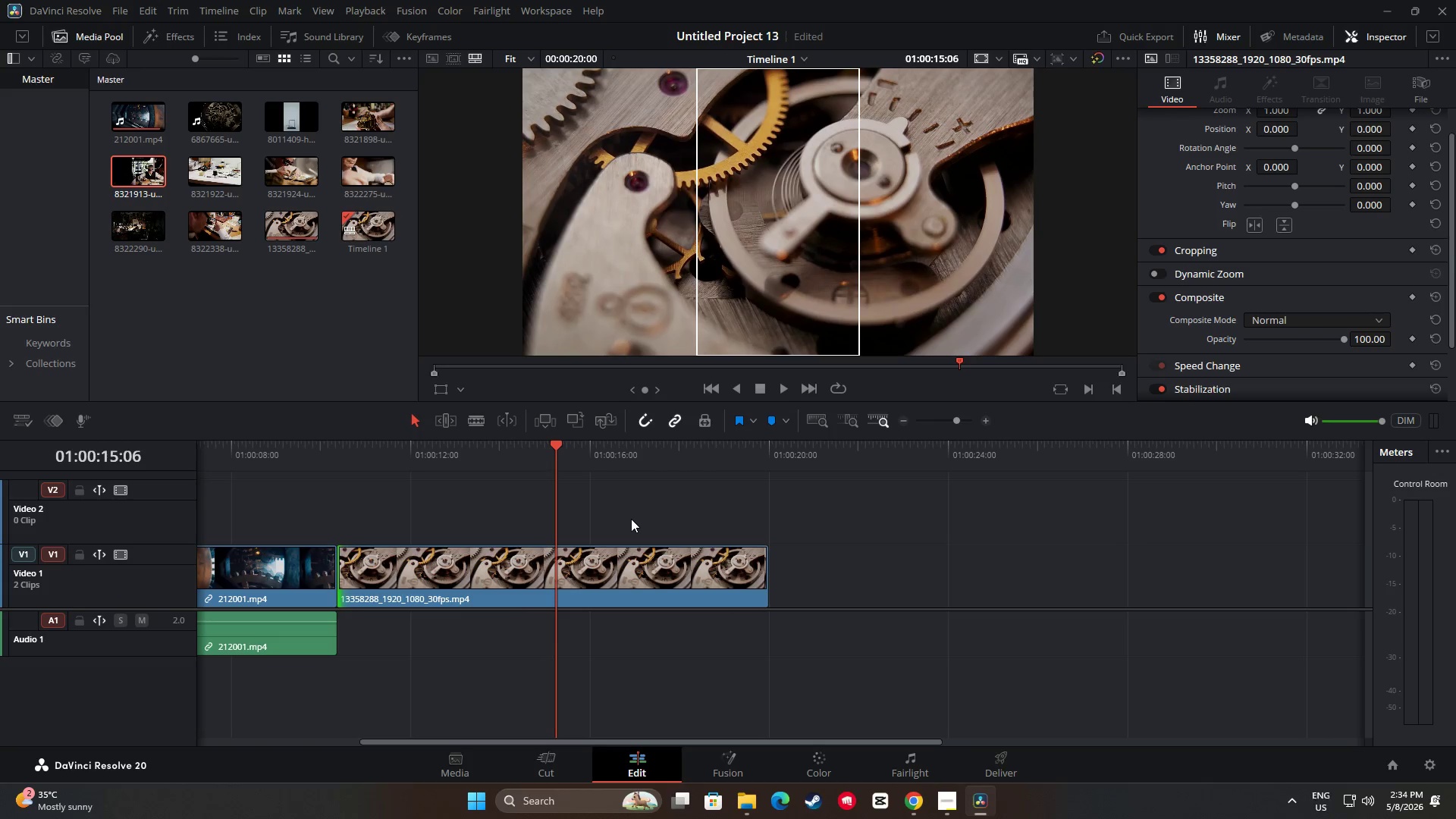 
key(Space)
 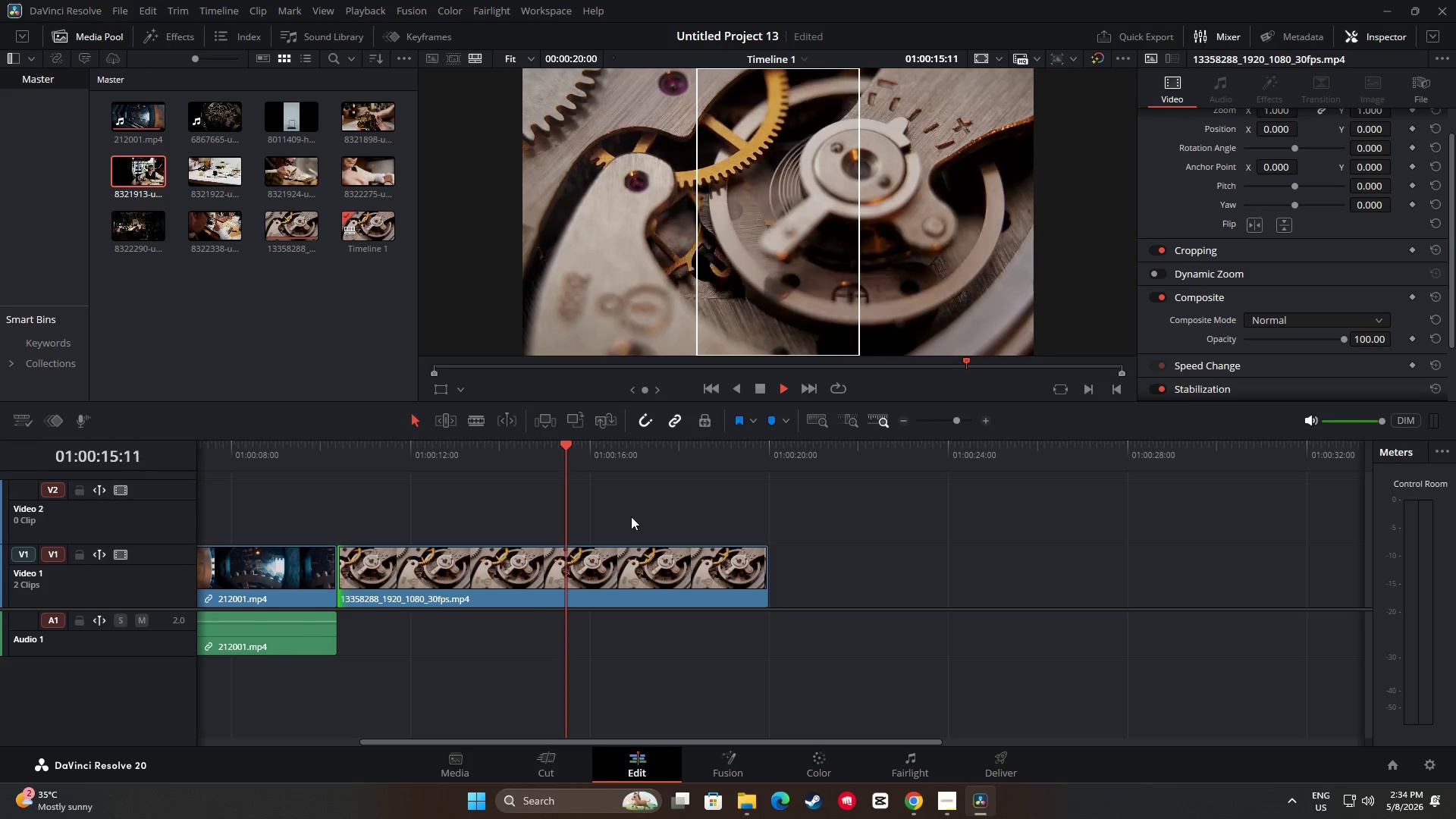 
key(Space)
 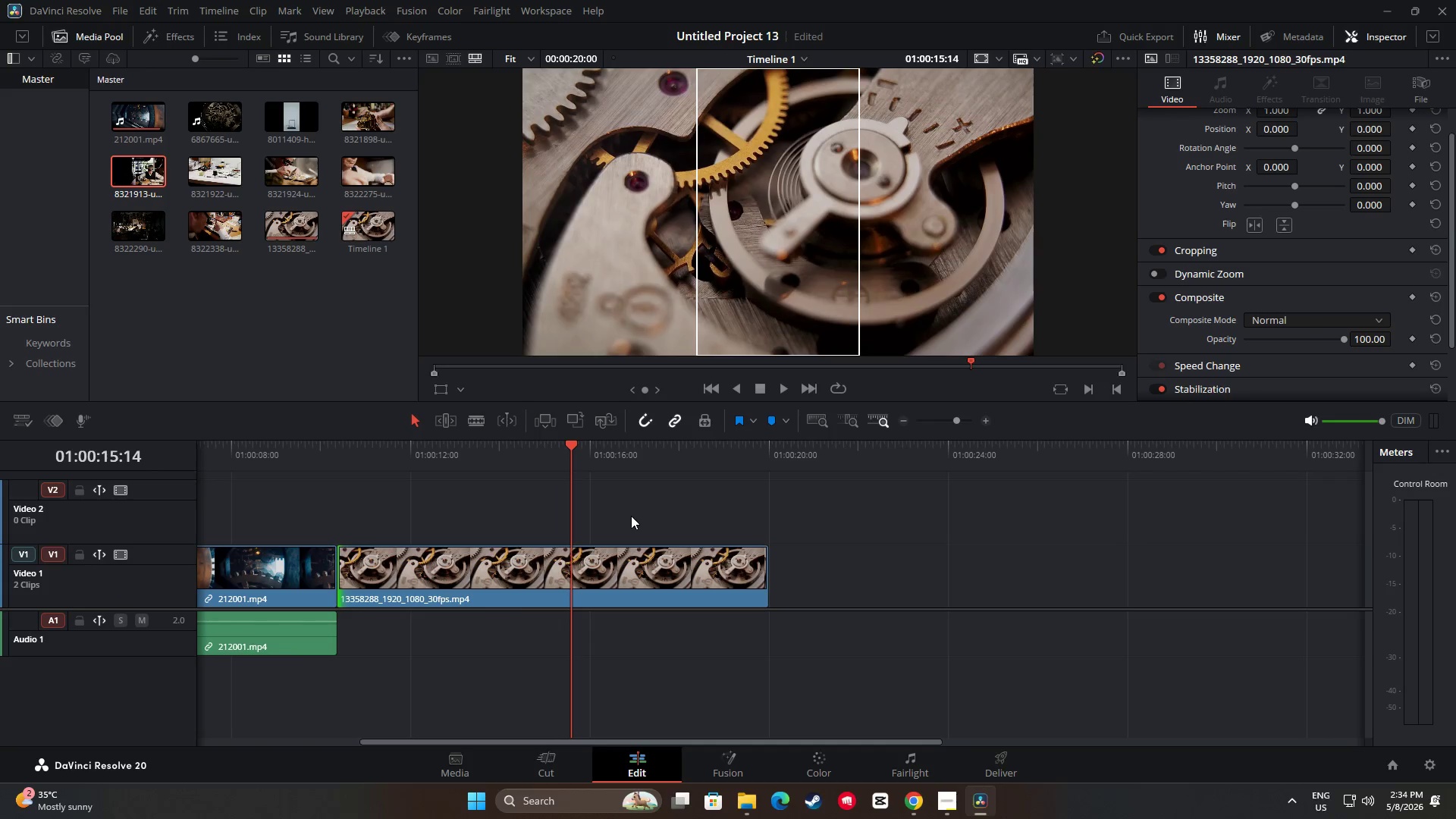 
key(Space)
 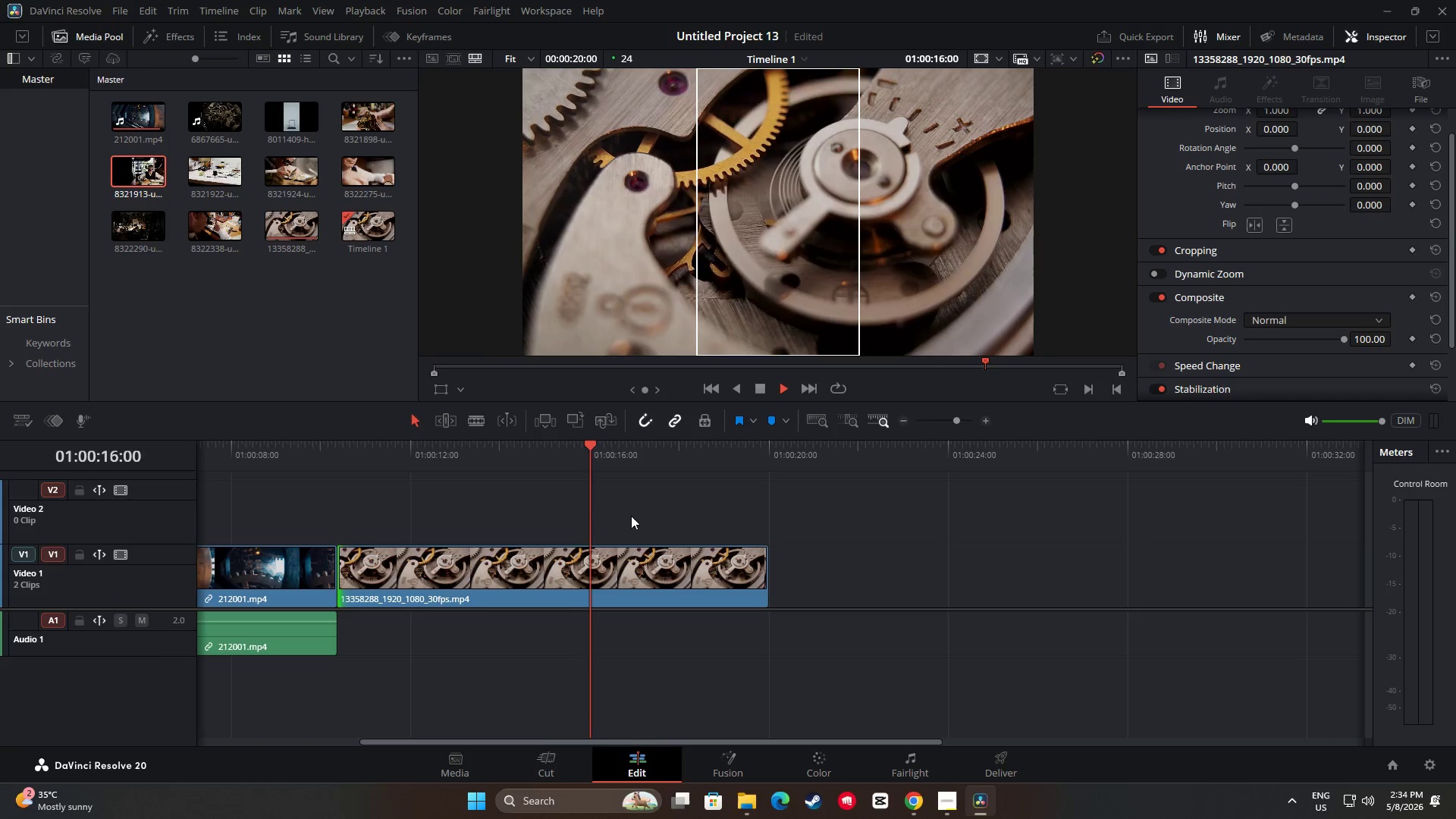 
key(Space)
 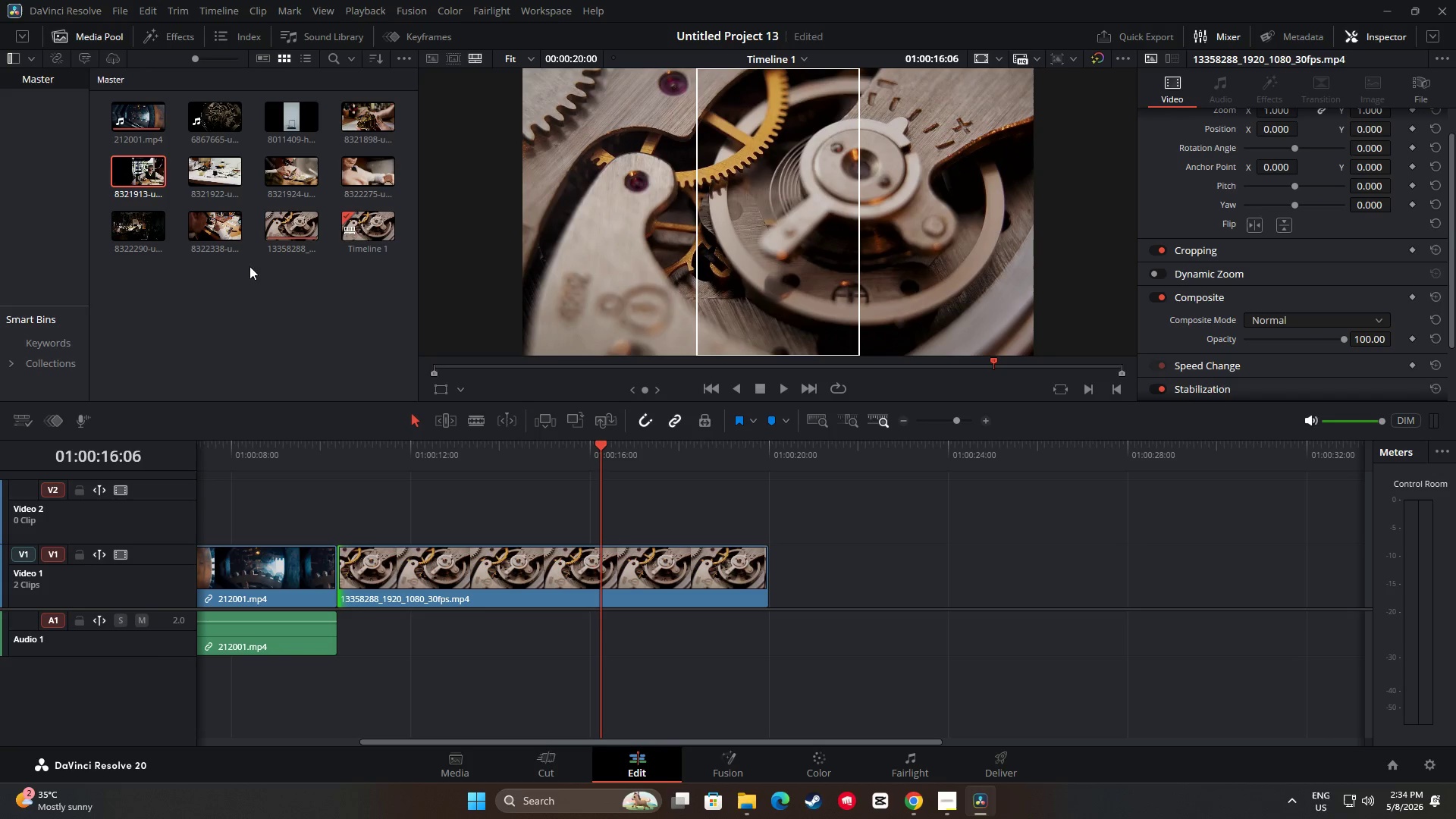 
left_click_drag(start_coordinate=[131, 173], to_coordinate=[774, 593])
 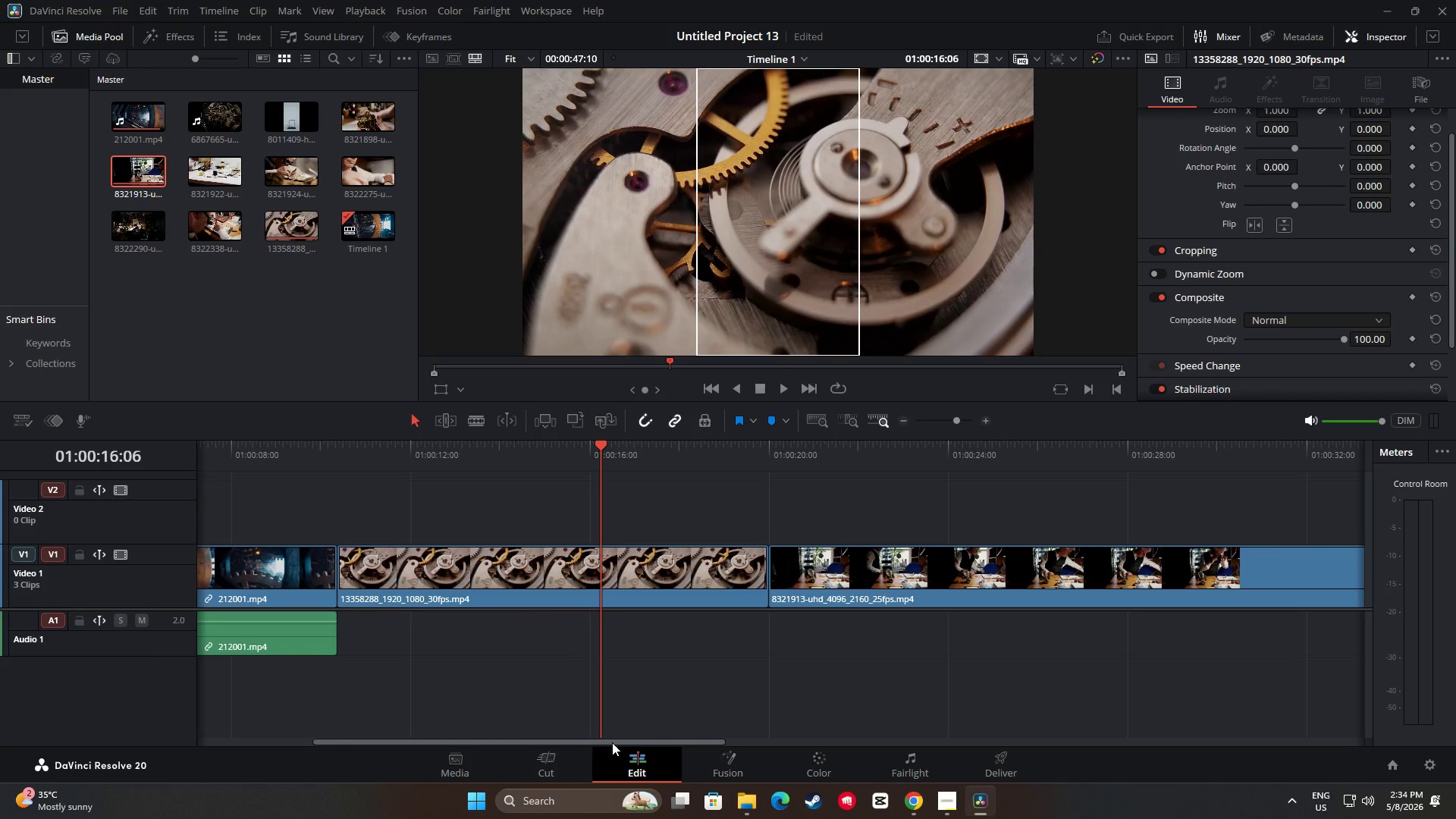 
left_click_drag(start_coordinate=[612, 742], to_coordinate=[676, 751])
 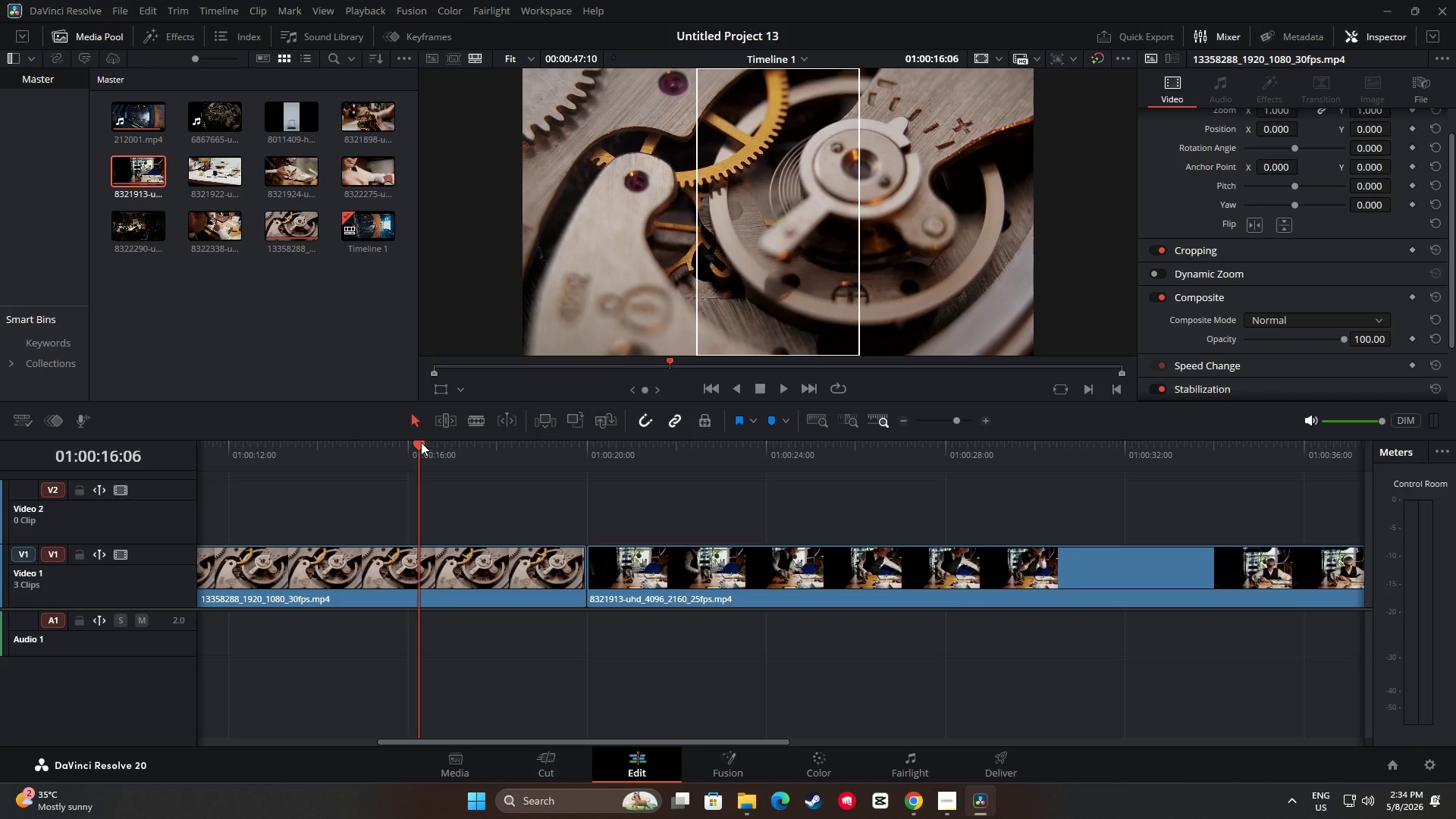 
left_click_drag(start_coordinate=[420, 444], to_coordinate=[1034, 497])
 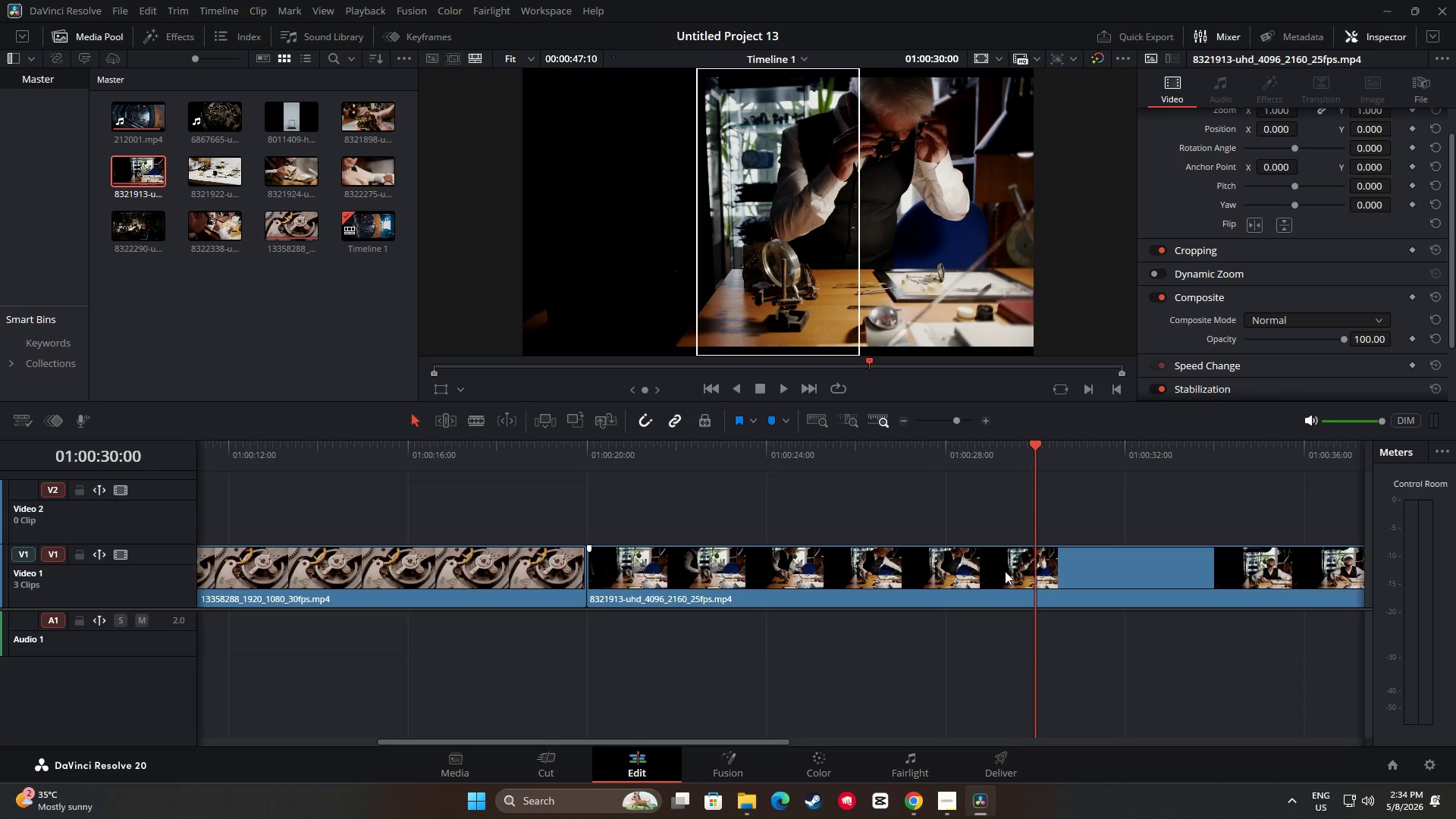 
left_click([996, 583])
 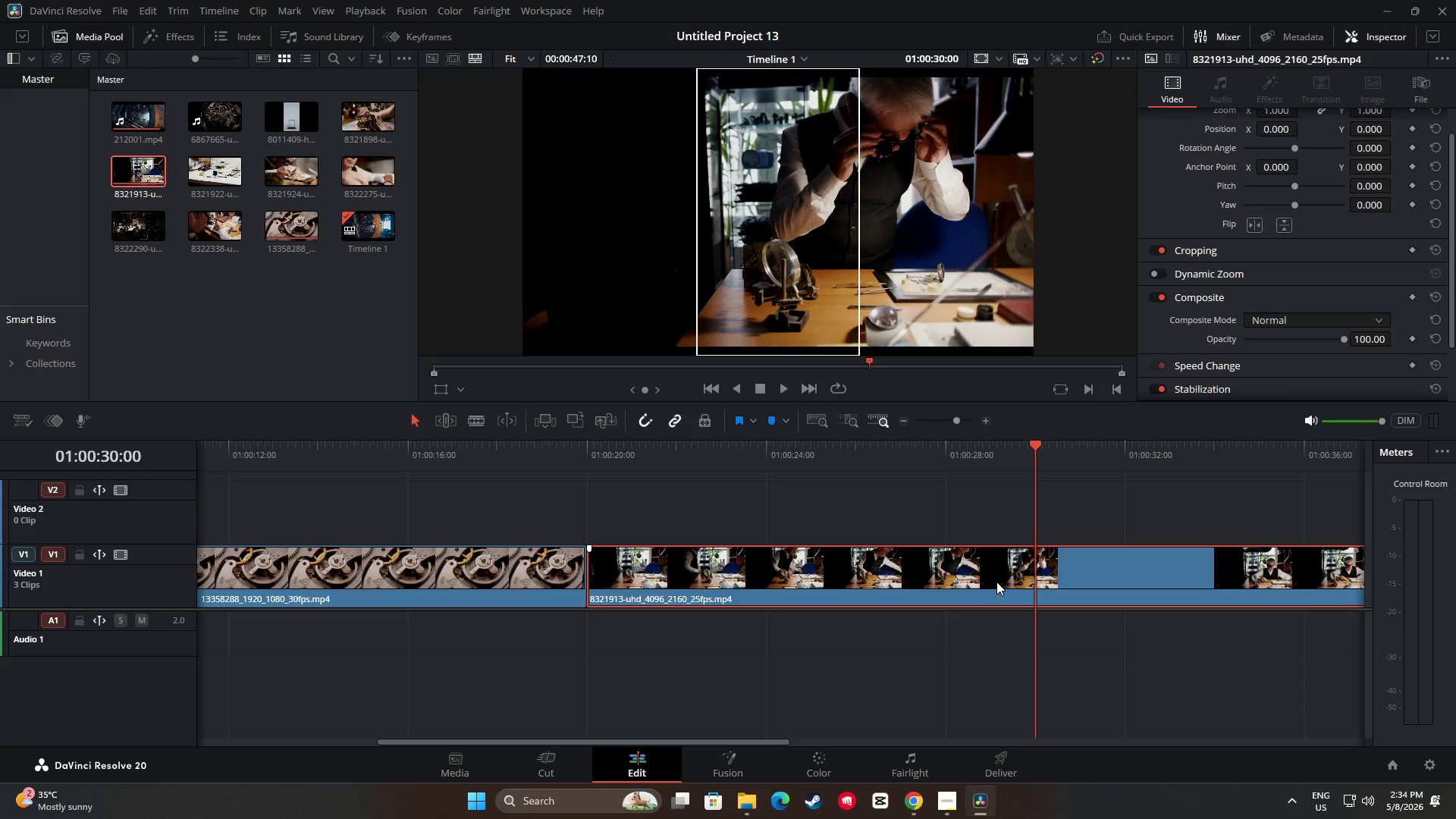 
key(Control+B)
 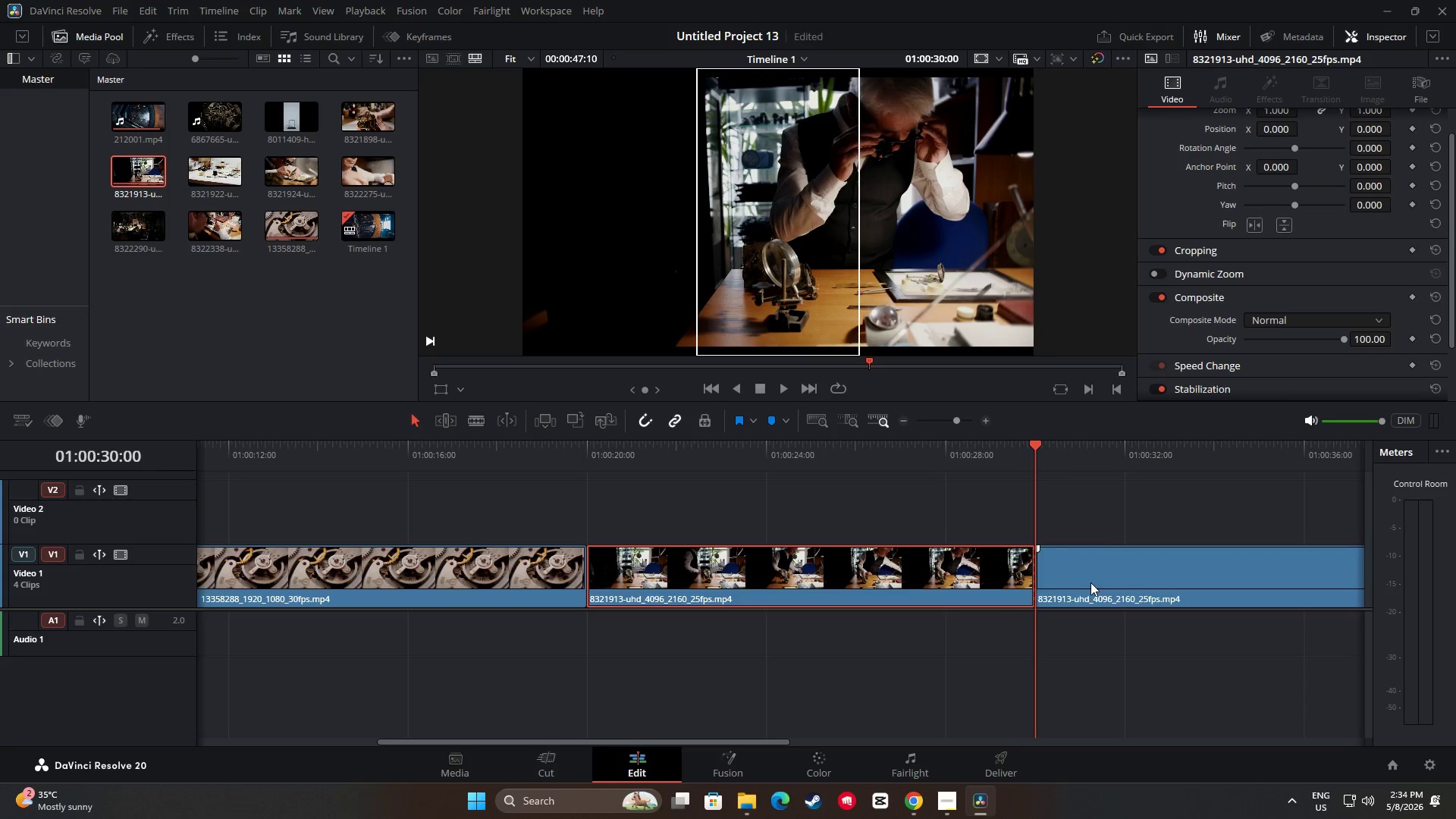 
left_click([1102, 581])
 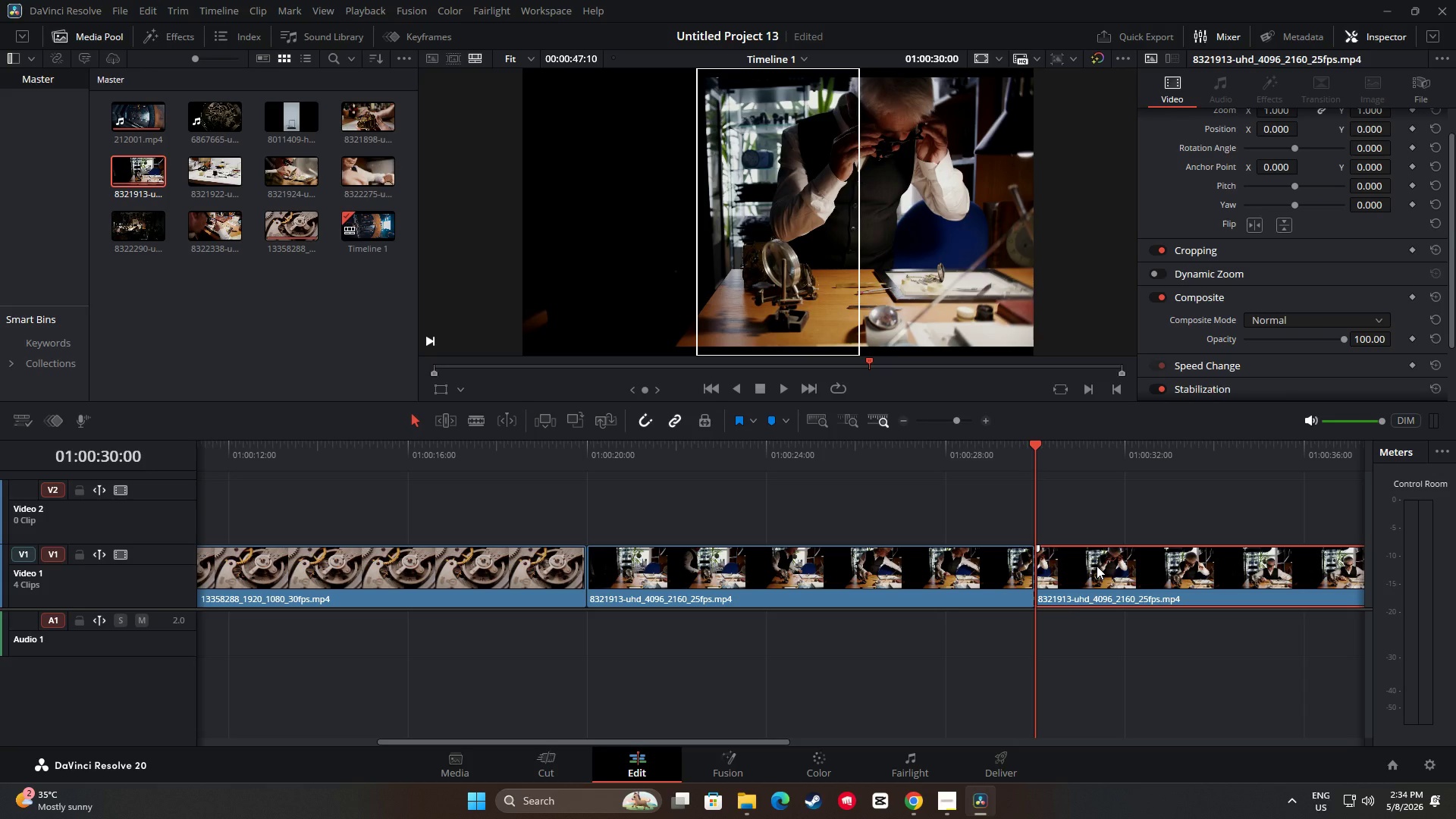 
key(Backspace)
 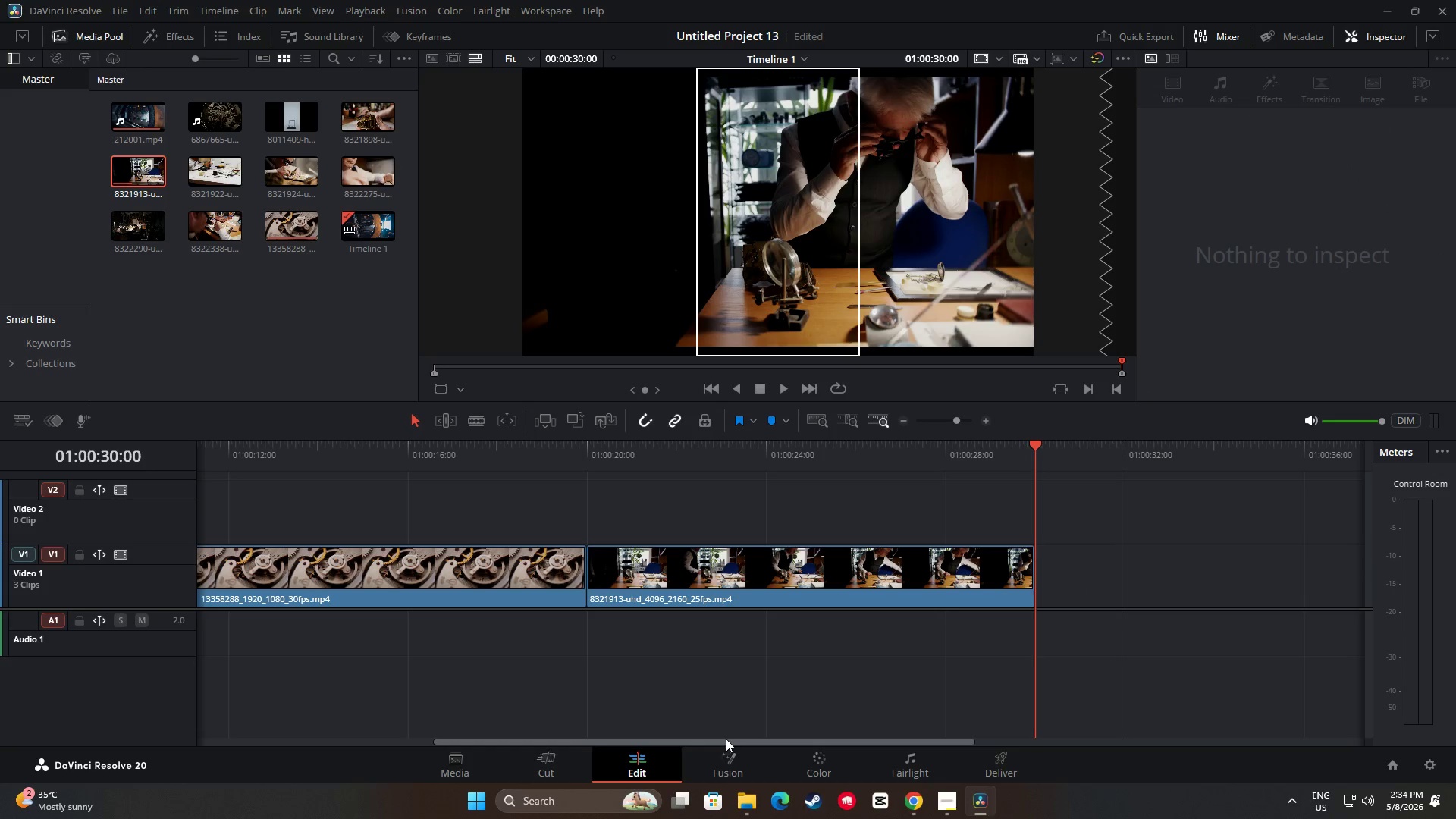 
left_click_drag(start_coordinate=[722, 739], to_coordinate=[905, 743])
 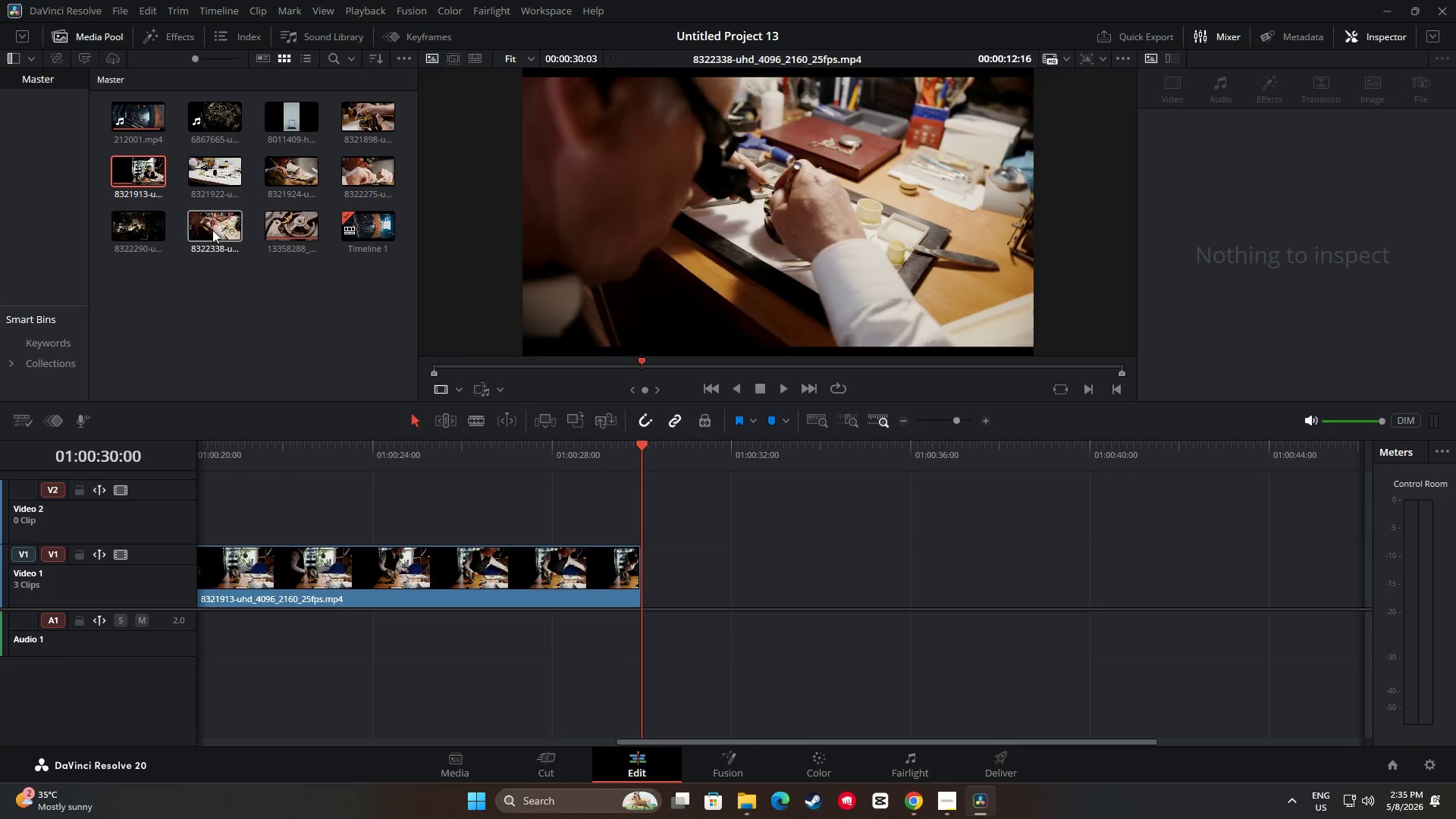 
wait(15.72)
 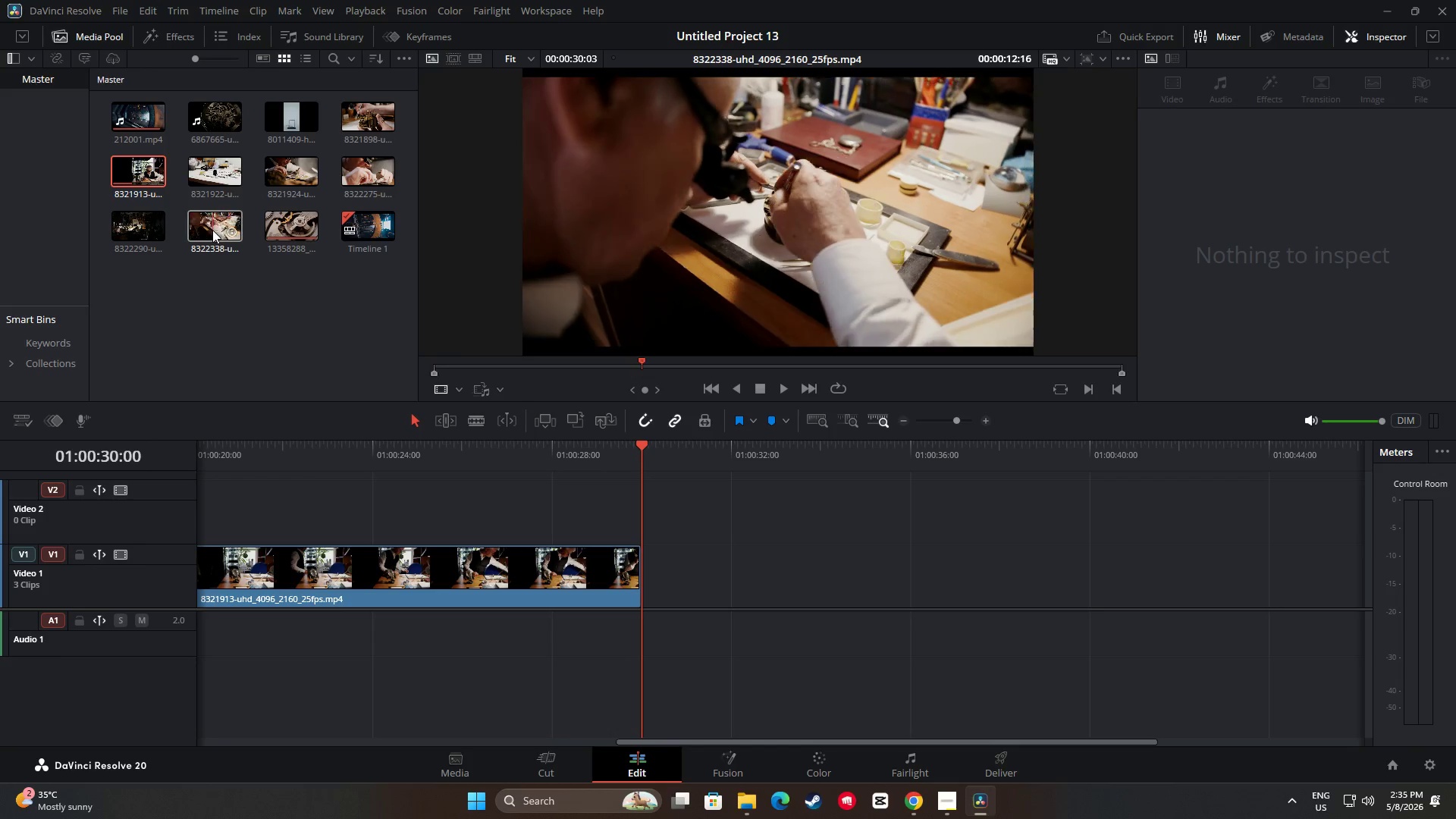 
left_click_drag(start_coordinate=[214, 225], to_coordinate=[645, 580])
 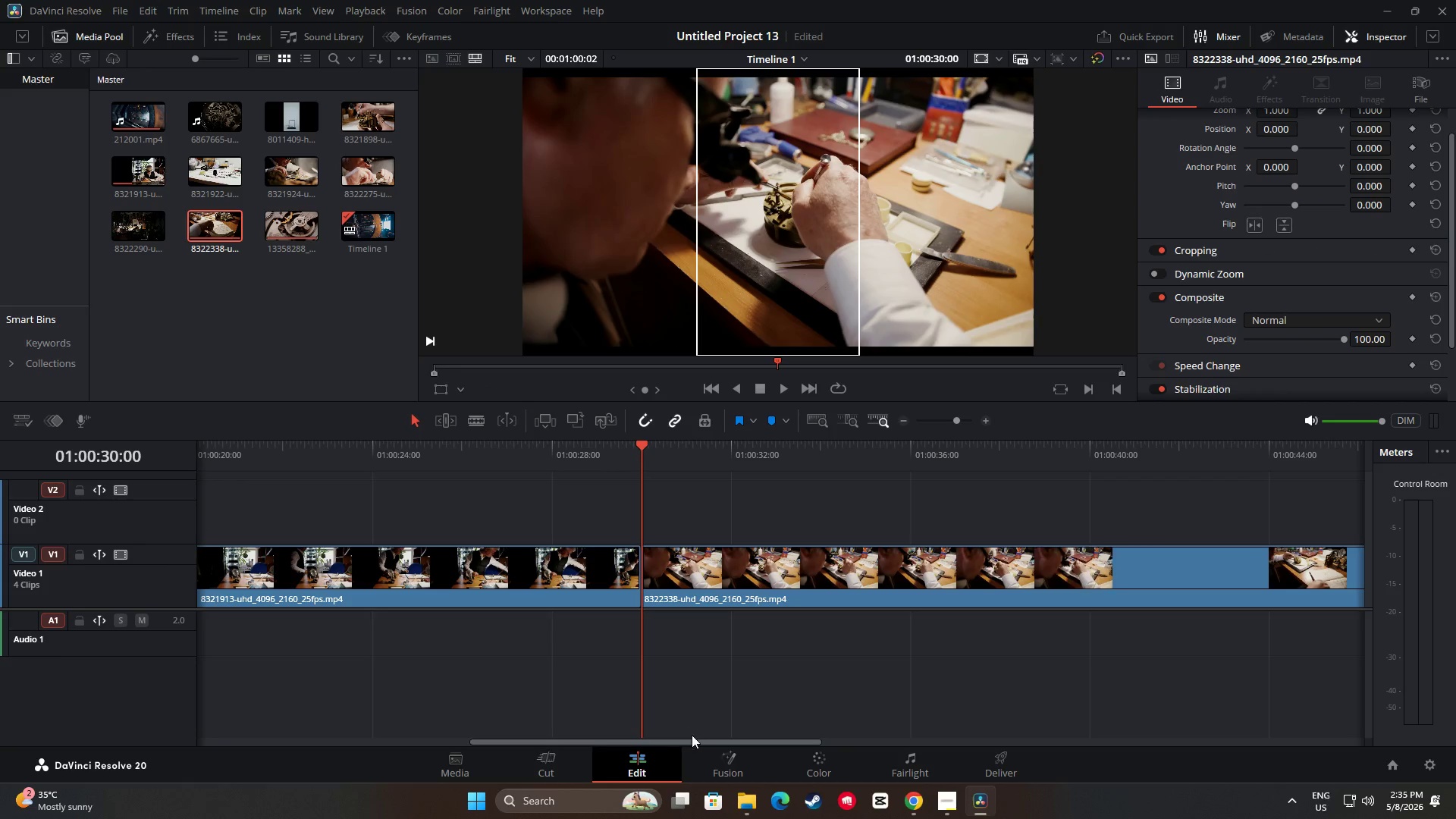 
left_click_drag(start_coordinate=[695, 741], to_coordinate=[766, 747])
 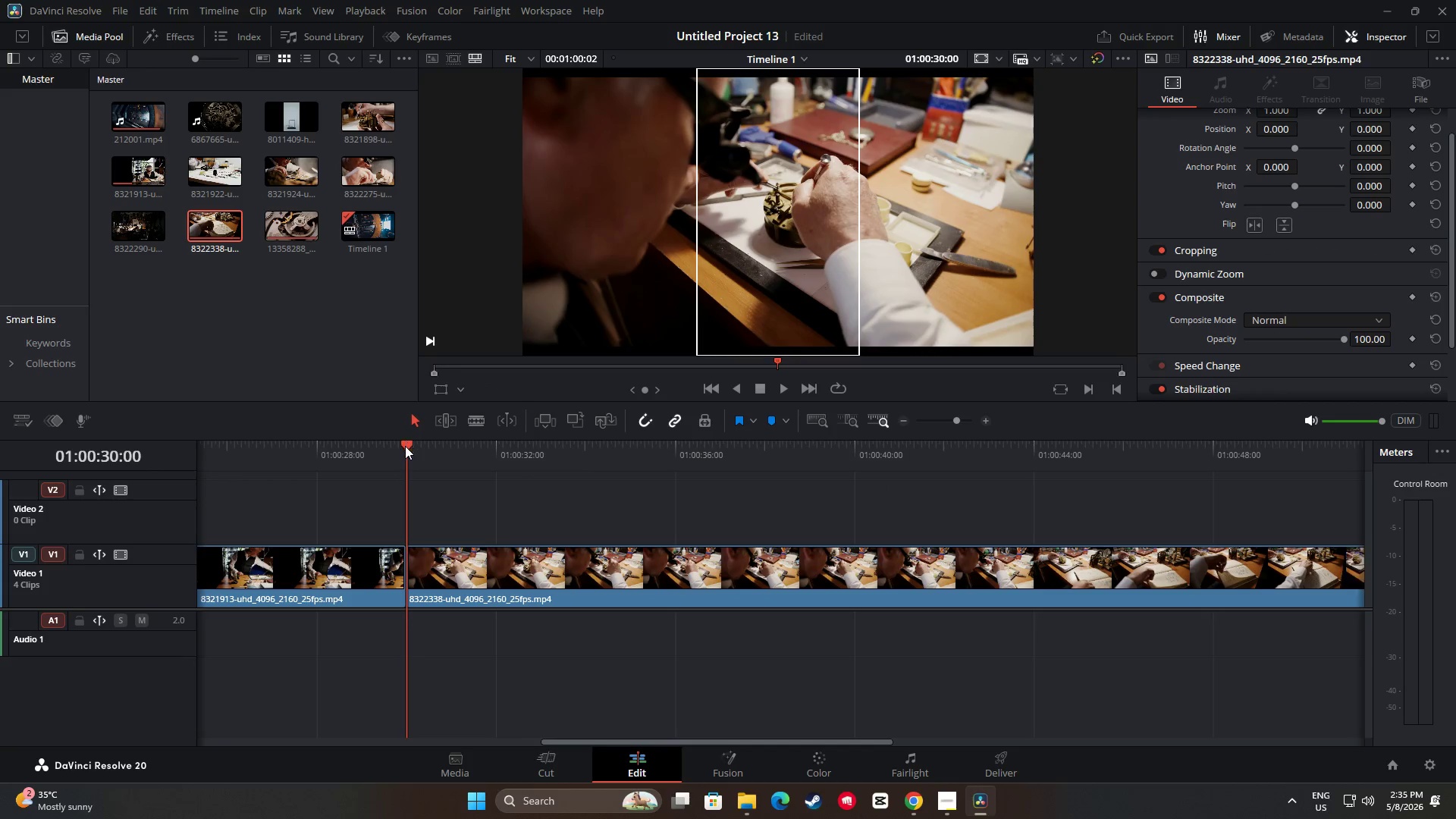 
left_click_drag(start_coordinate=[406, 450], to_coordinate=[855, 486])
 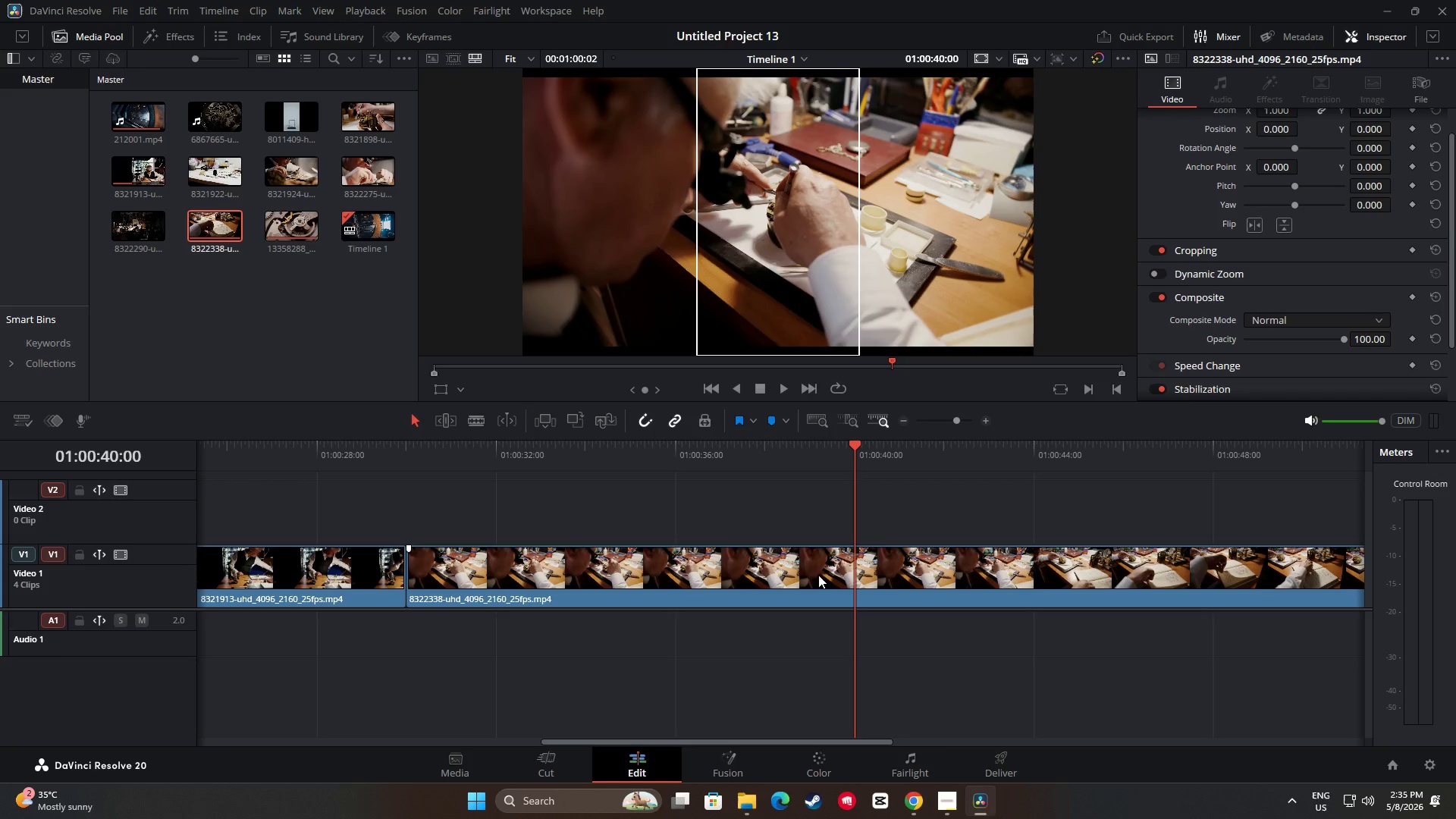 
left_click([817, 576])
 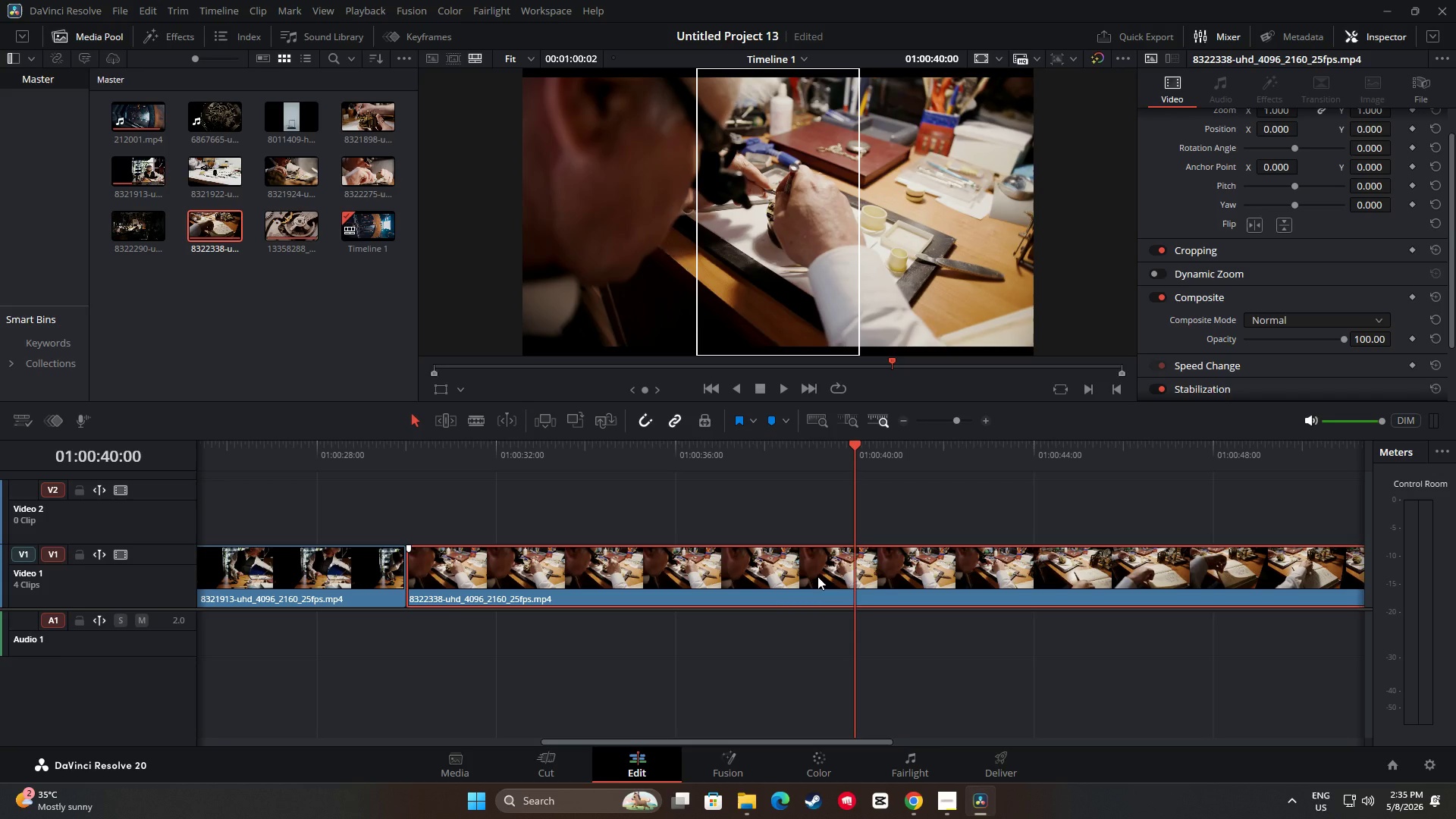 
key(Control+B)
 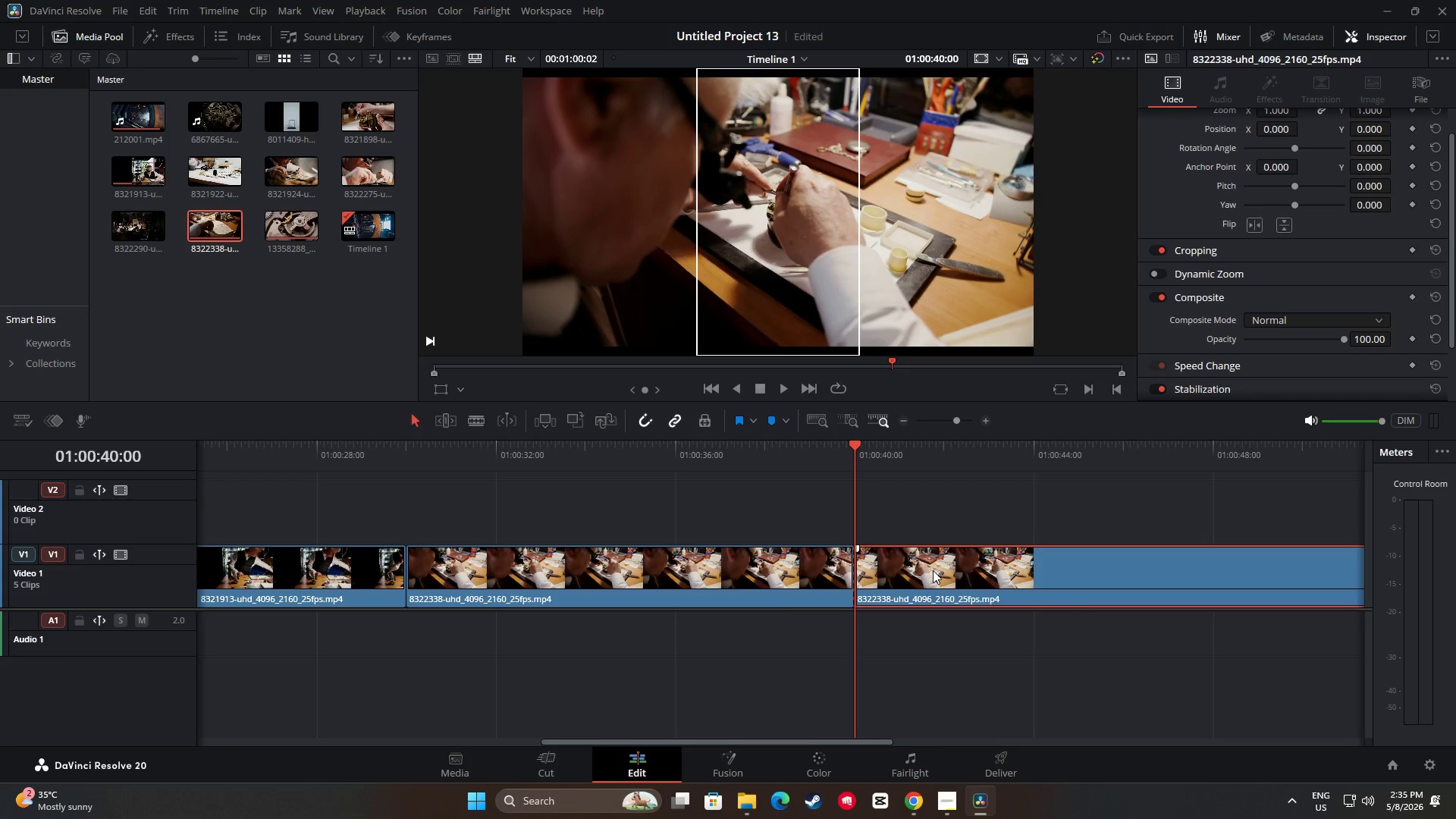 
key(Backspace)
 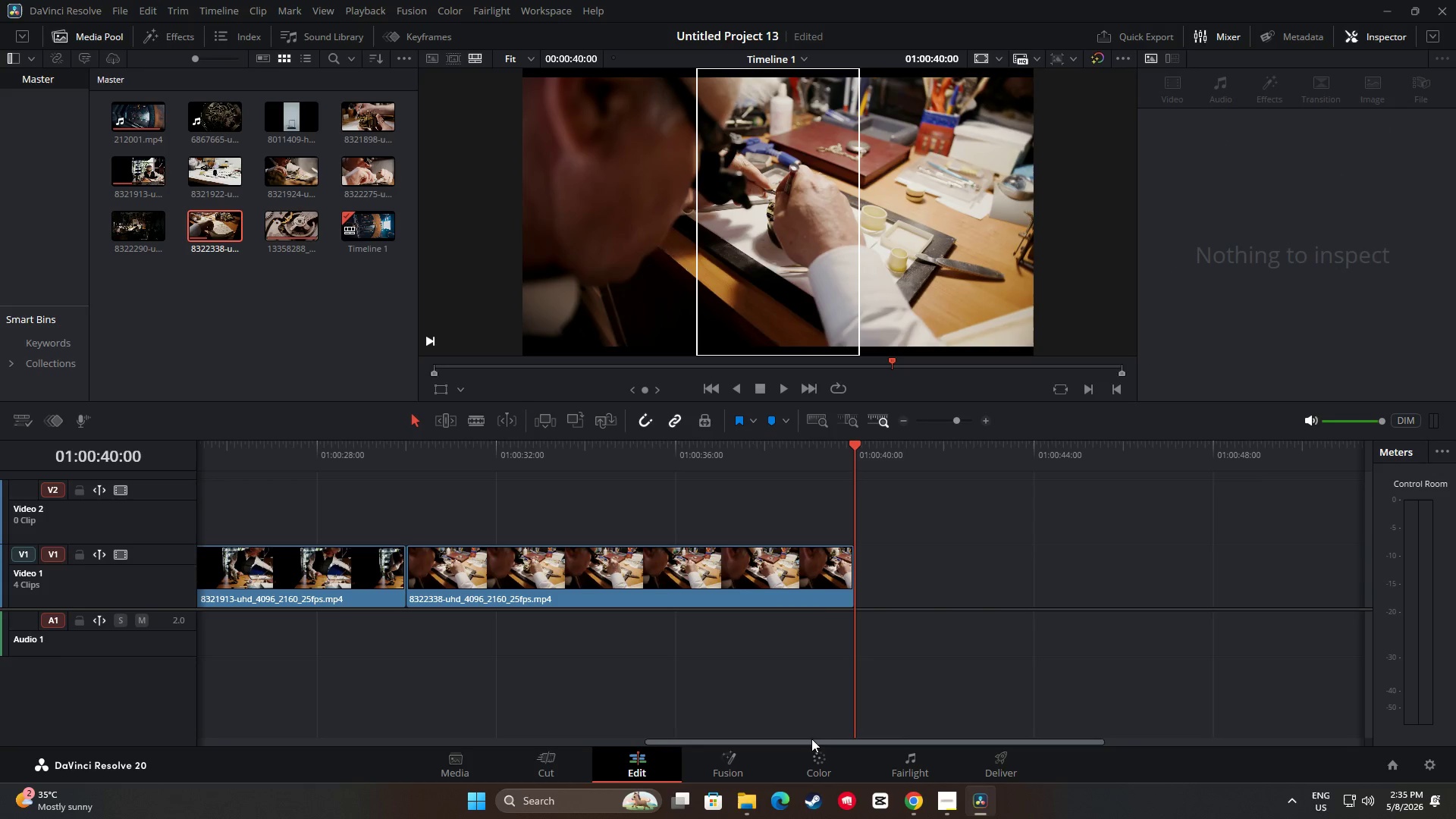 
left_click_drag(start_coordinate=[811, 741], to_coordinate=[909, 732])
 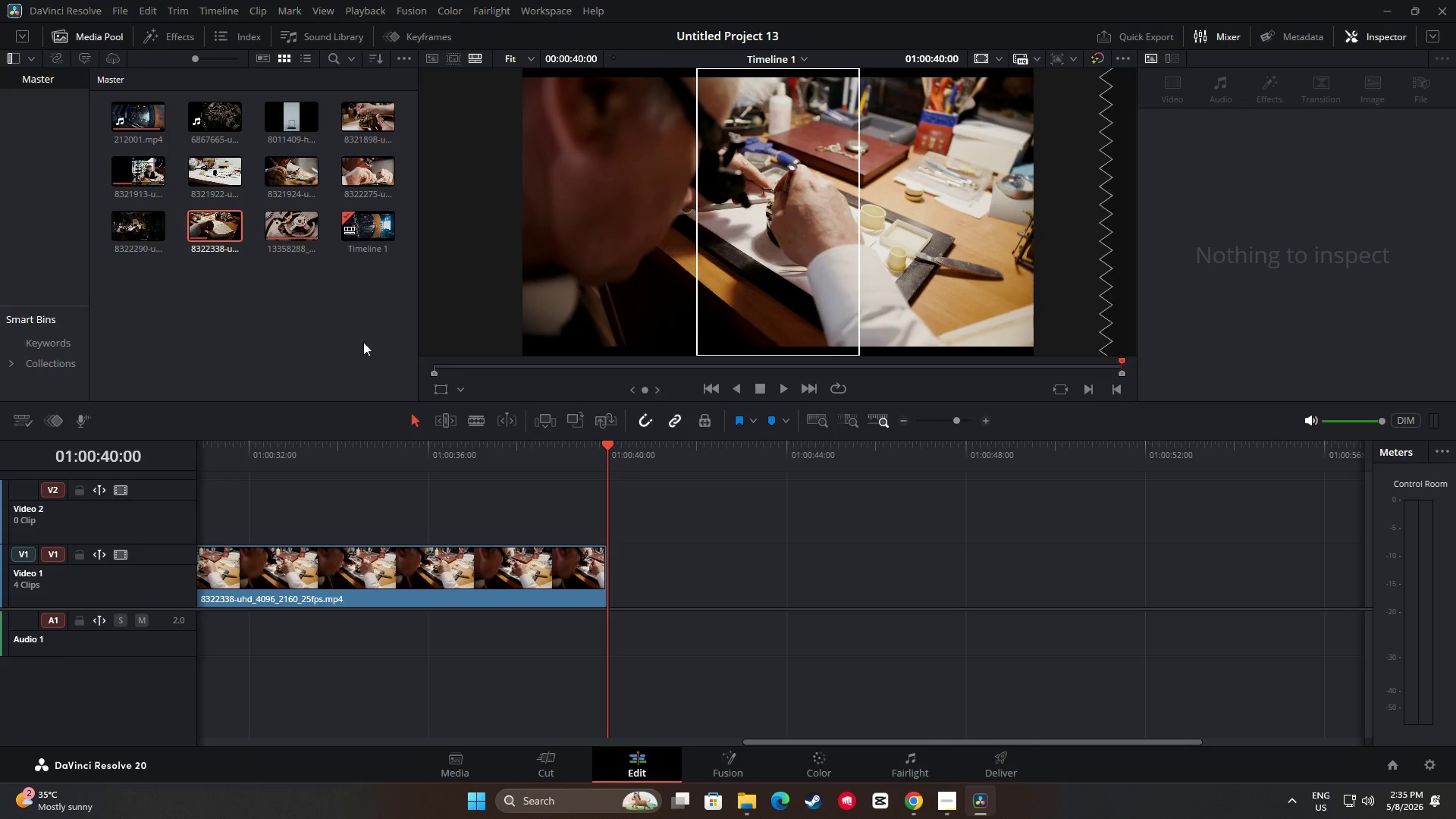 
wait(7.97)
 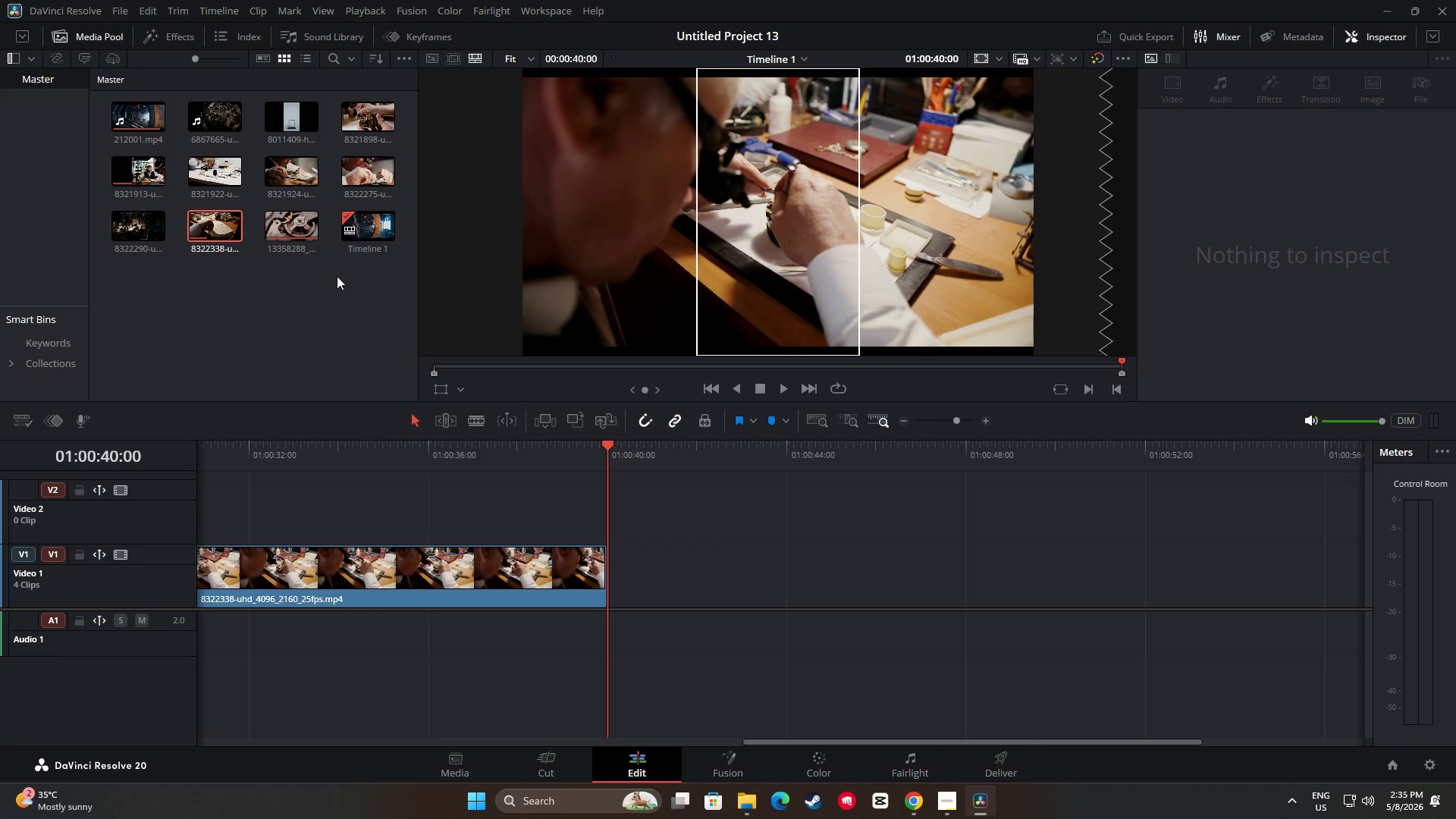 
left_click_drag(start_coordinate=[607, 447], to_coordinate=[117, 456])
 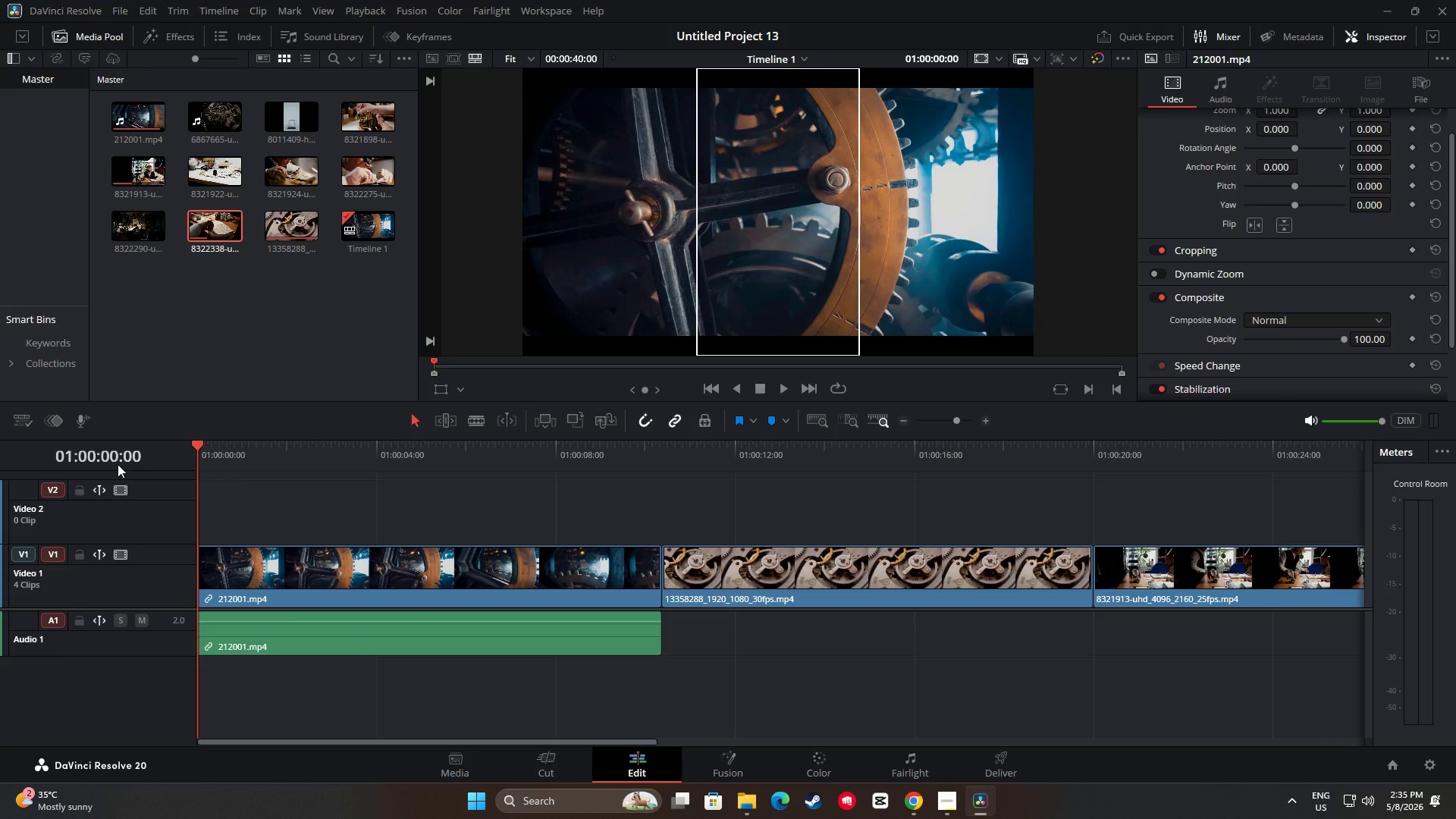 
key(Space)
 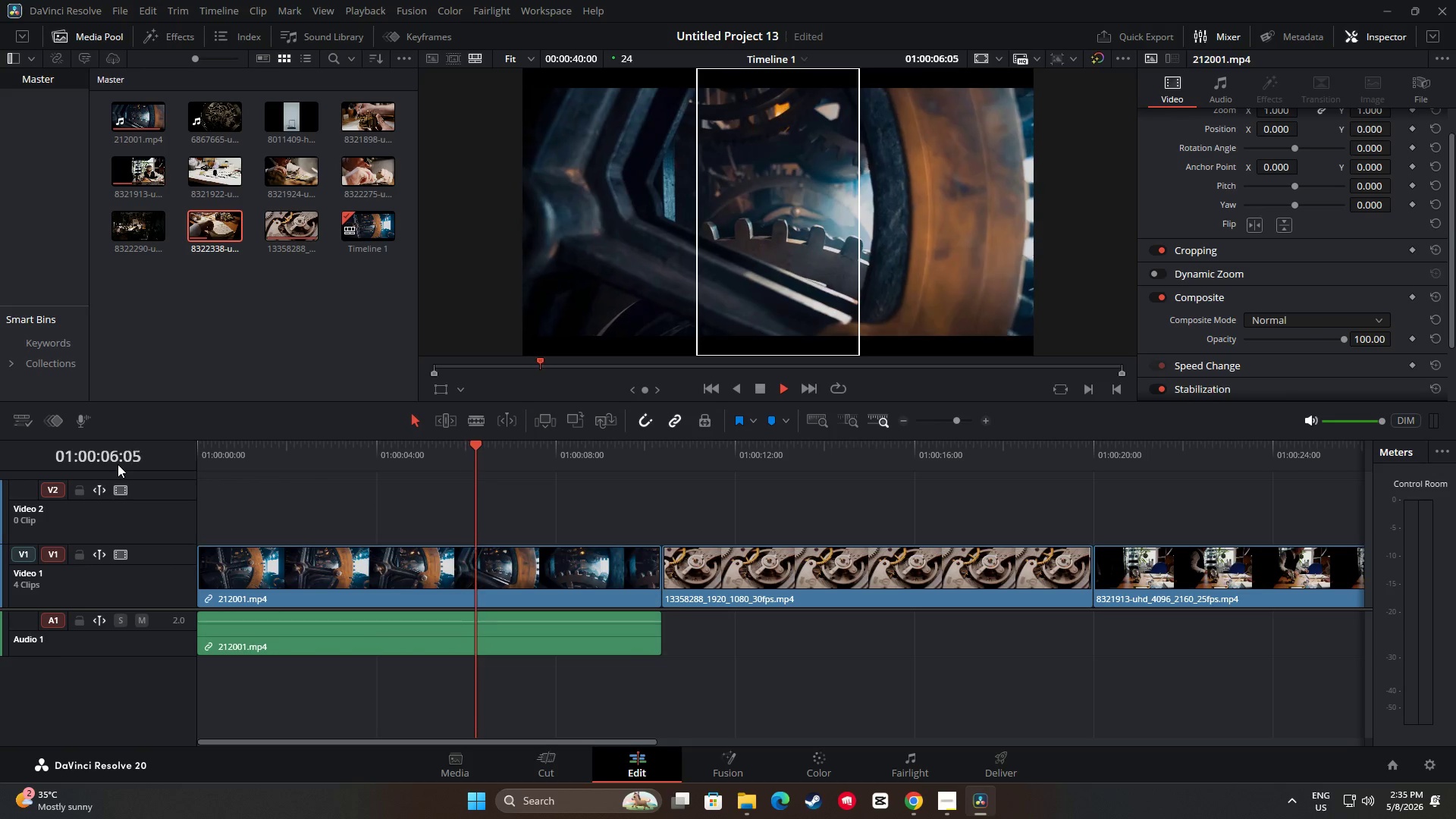 
wait(11.31)
 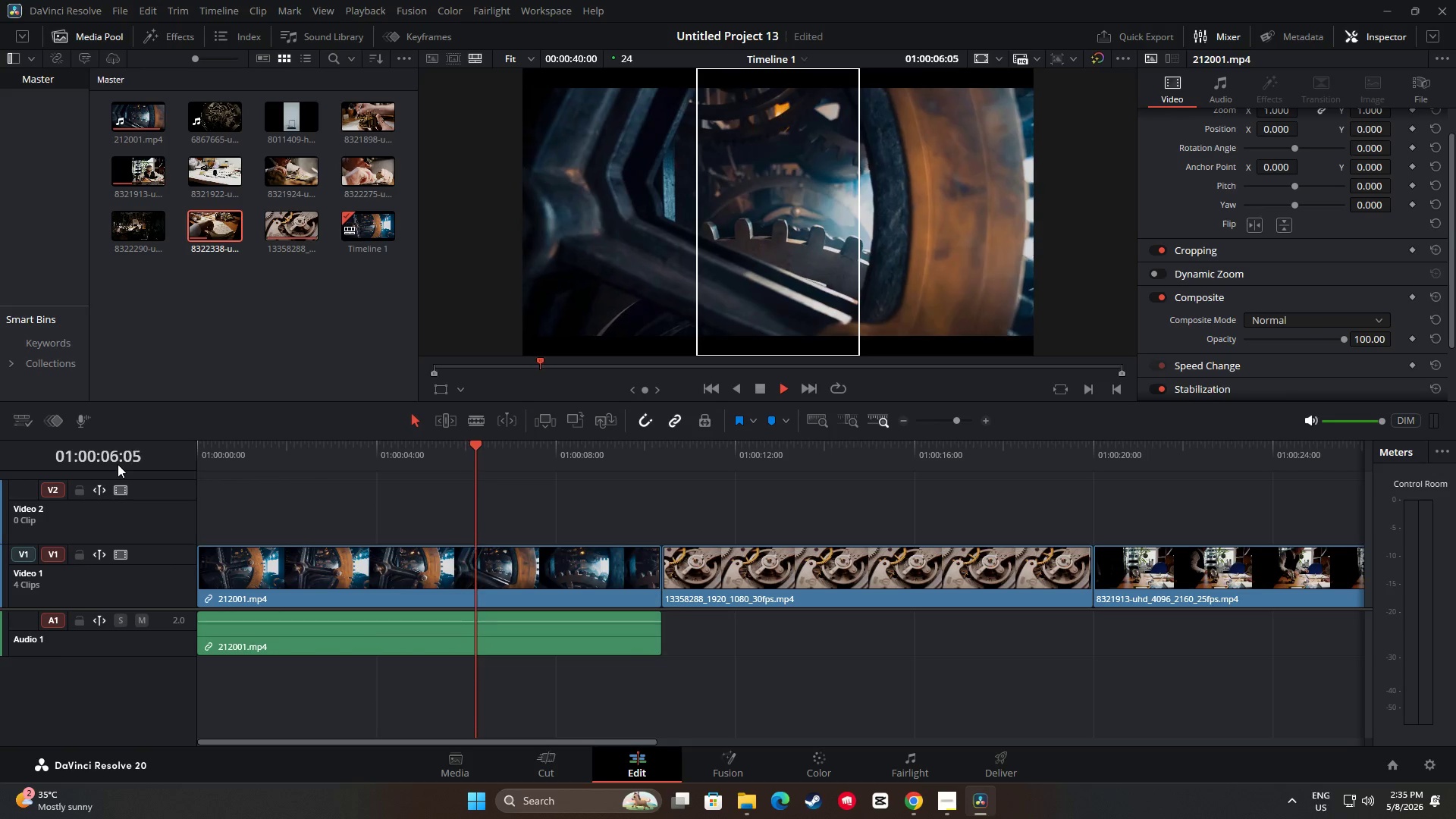 
left_click_drag(start_coordinate=[649, 742], to_coordinate=[864, 734])
 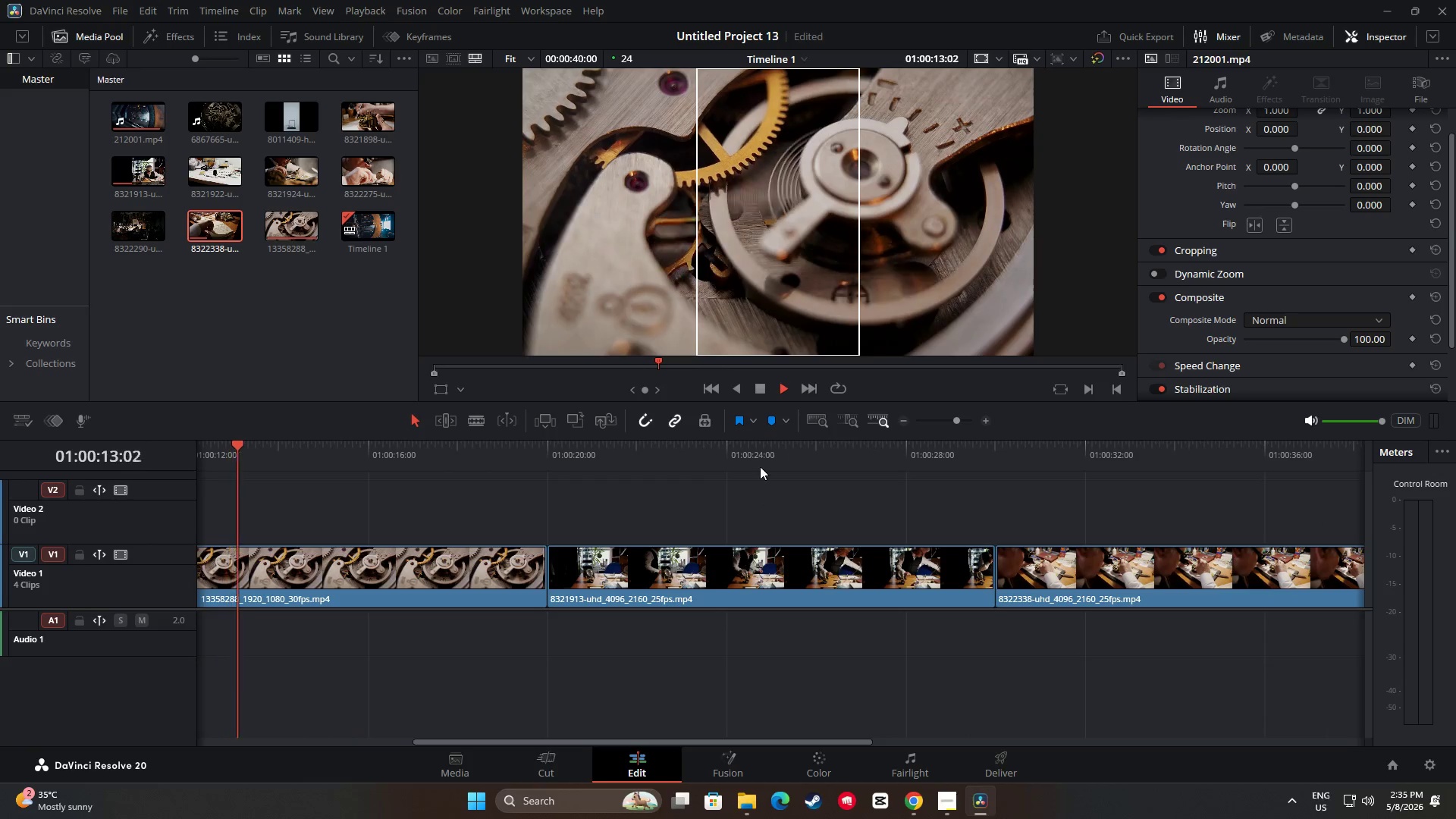 
left_click([759, 453])
 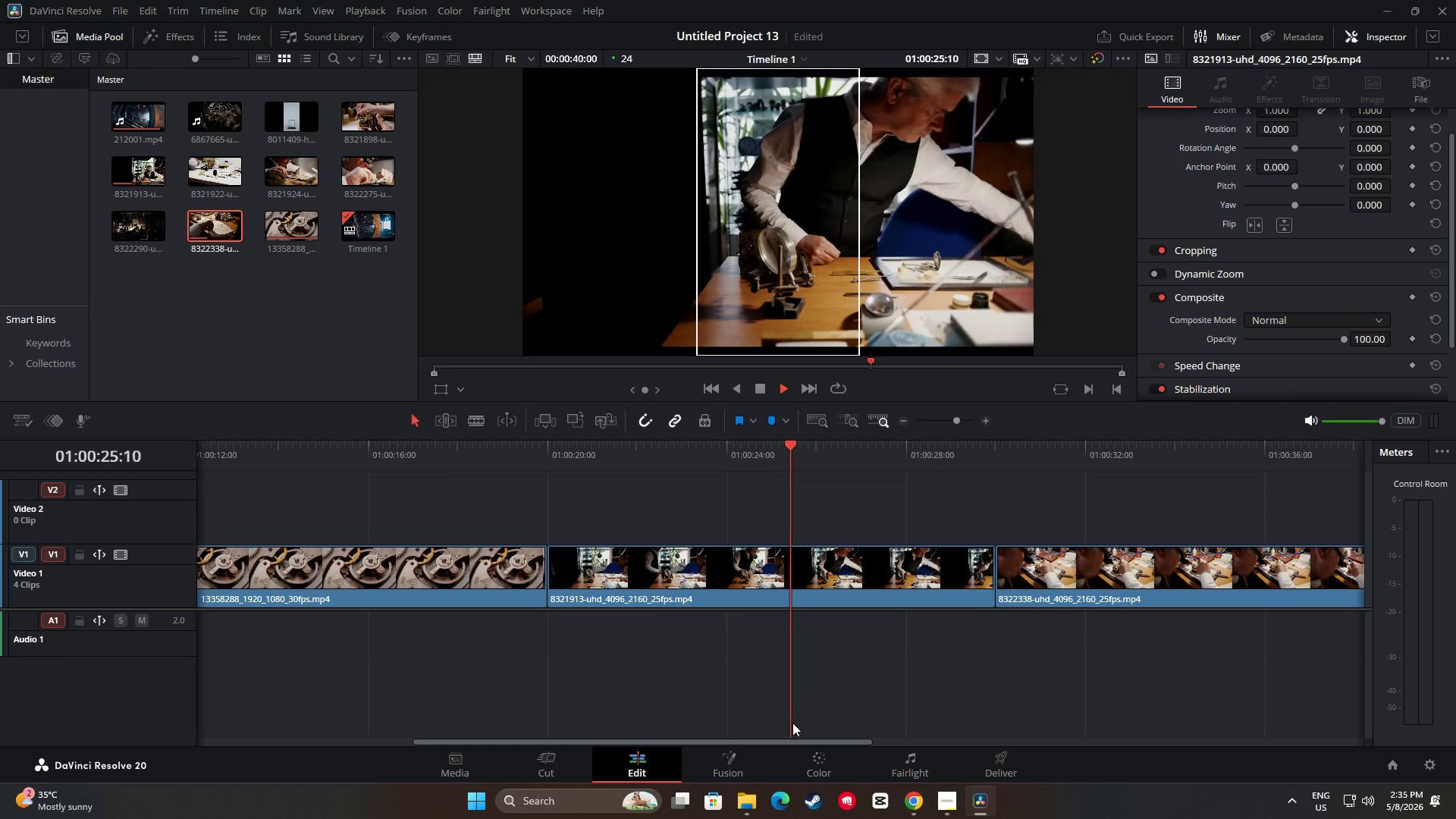 
left_click_drag(start_coordinate=[787, 742], to_coordinate=[924, 742])
 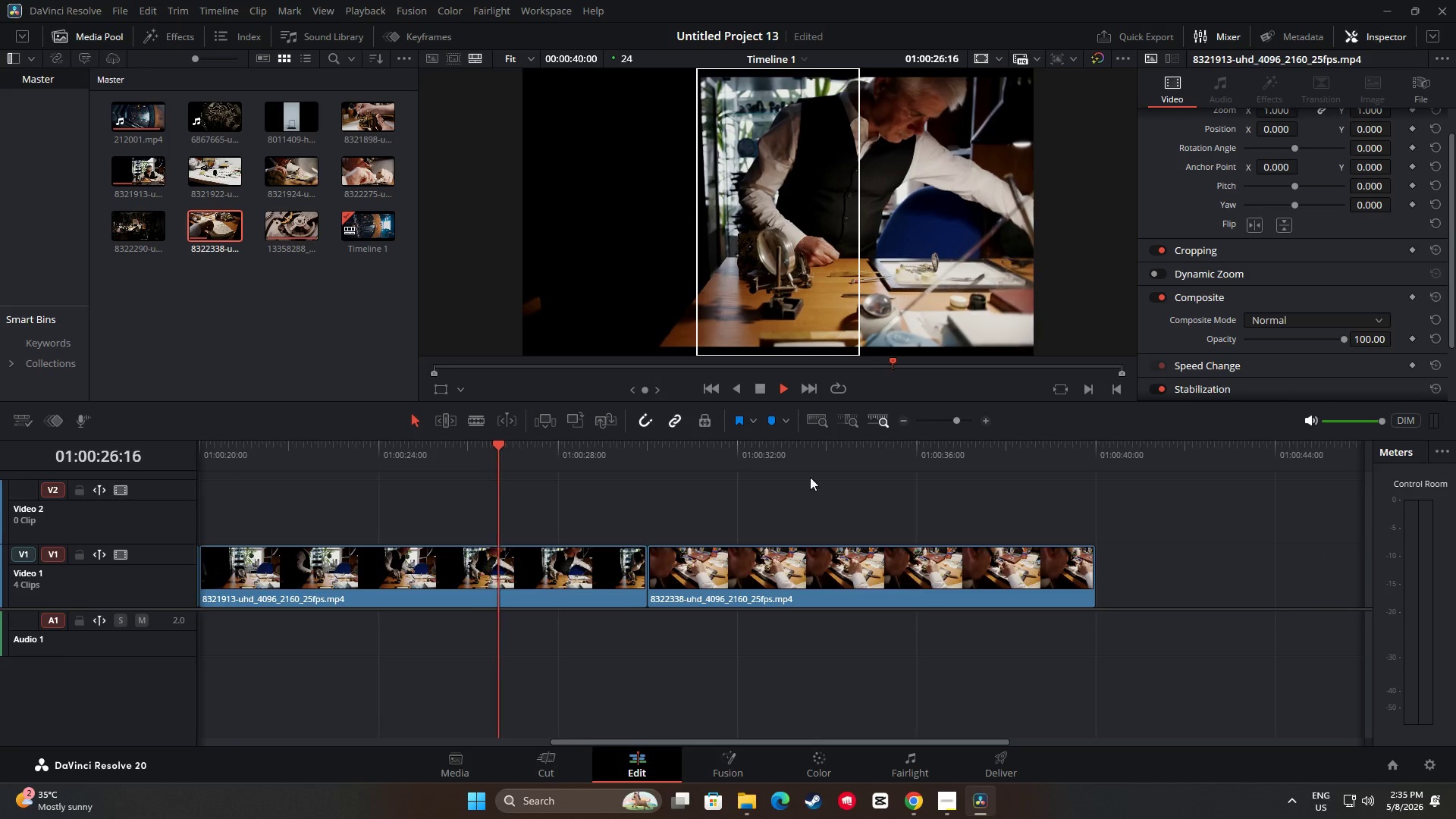 
left_click([809, 456])
 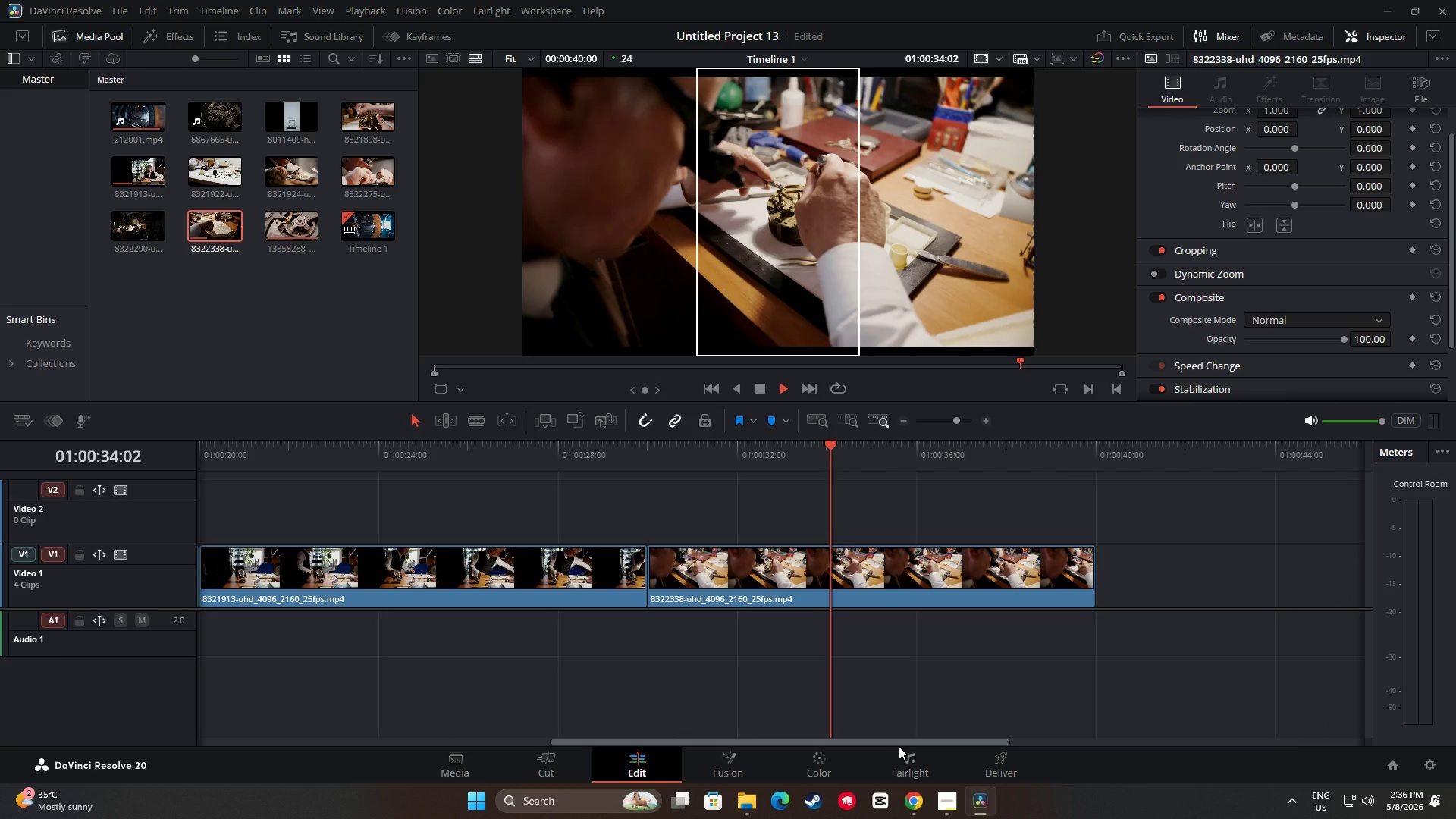 
left_click_drag(start_coordinate=[899, 742], to_coordinate=[1034, 728])
 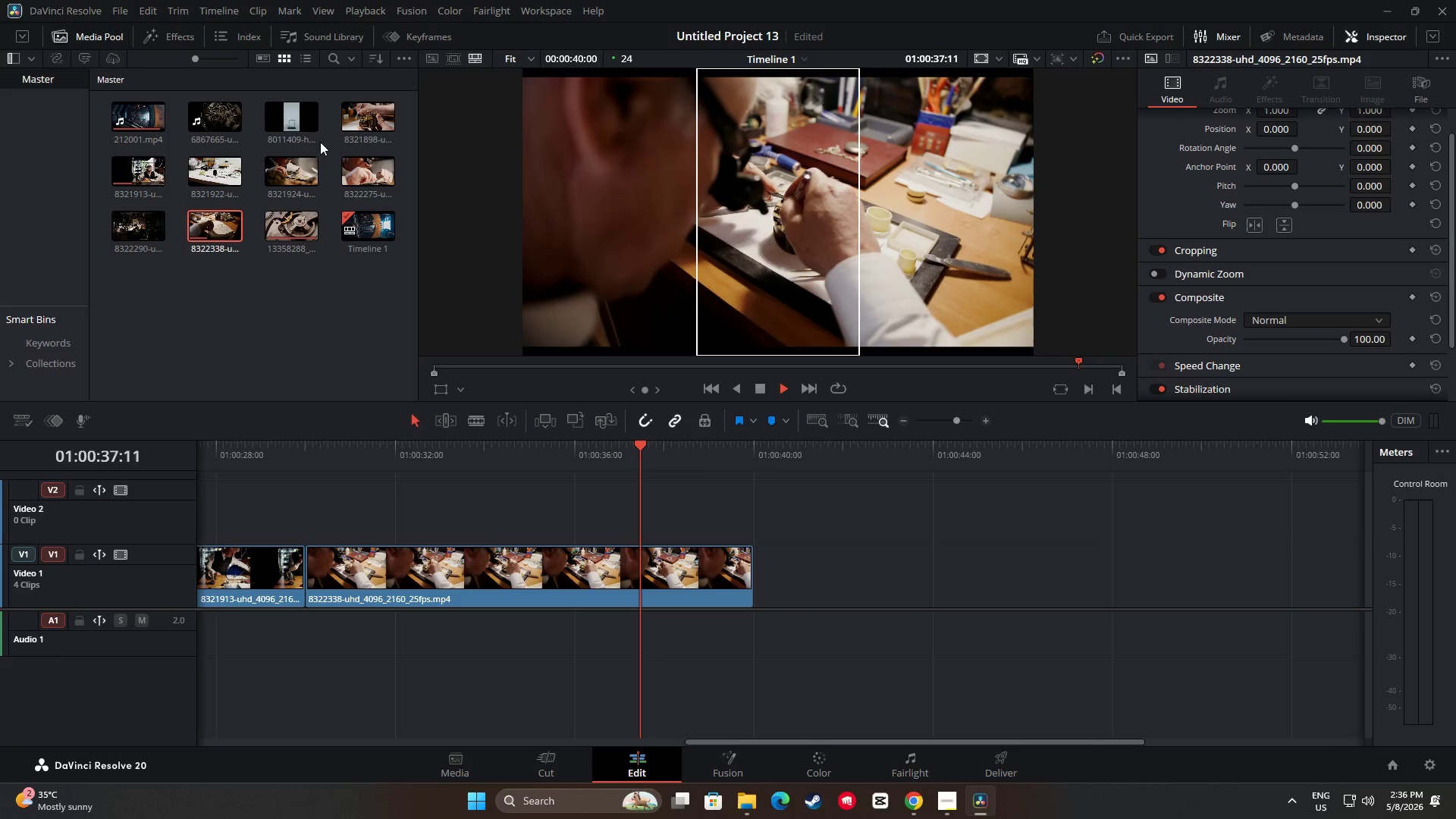 
key(Space)
 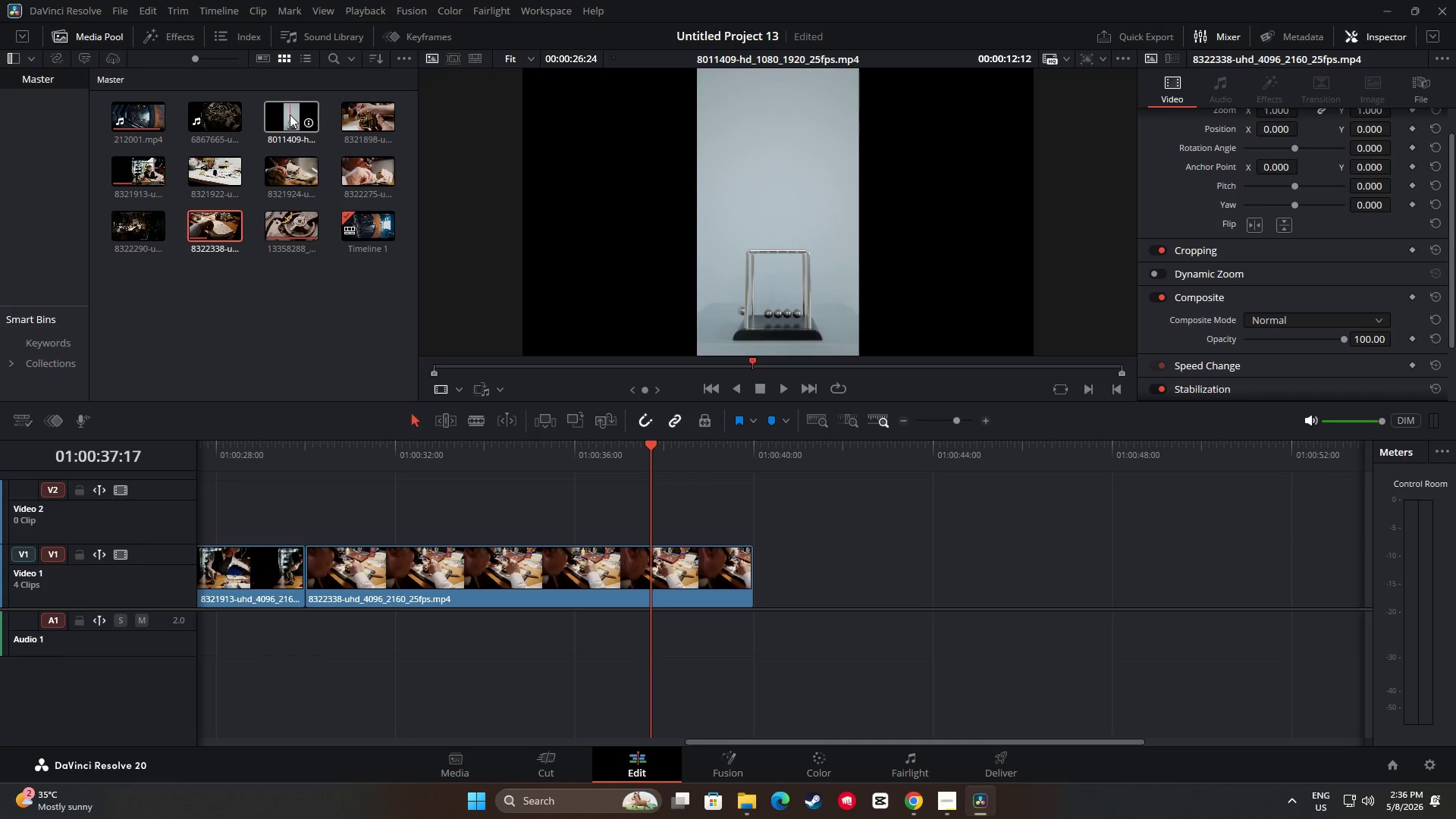 
wait(6.89)
 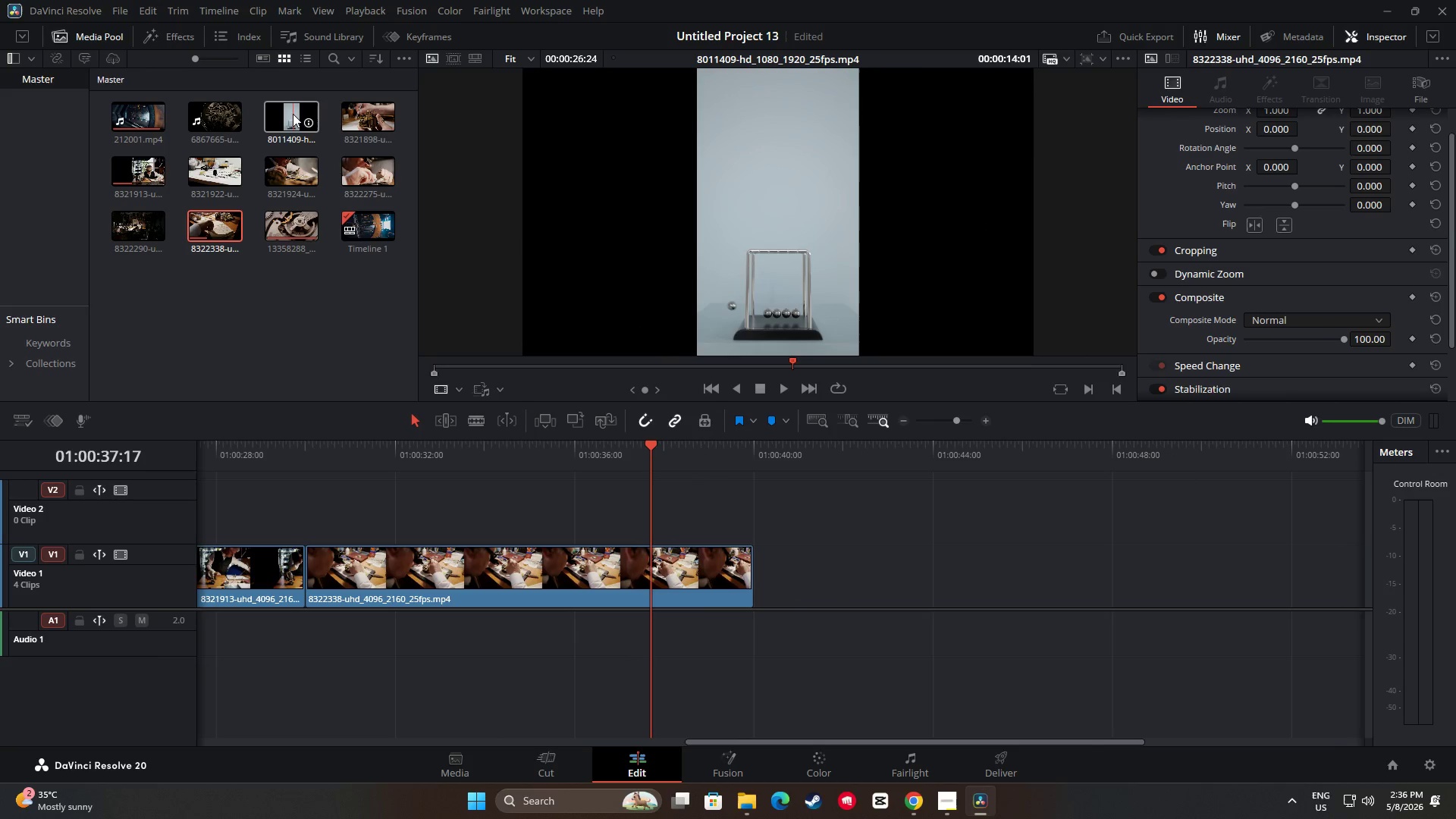 
left_click_drag(start_coordinate=[290, 115], to_coordinate=[752, 560])
 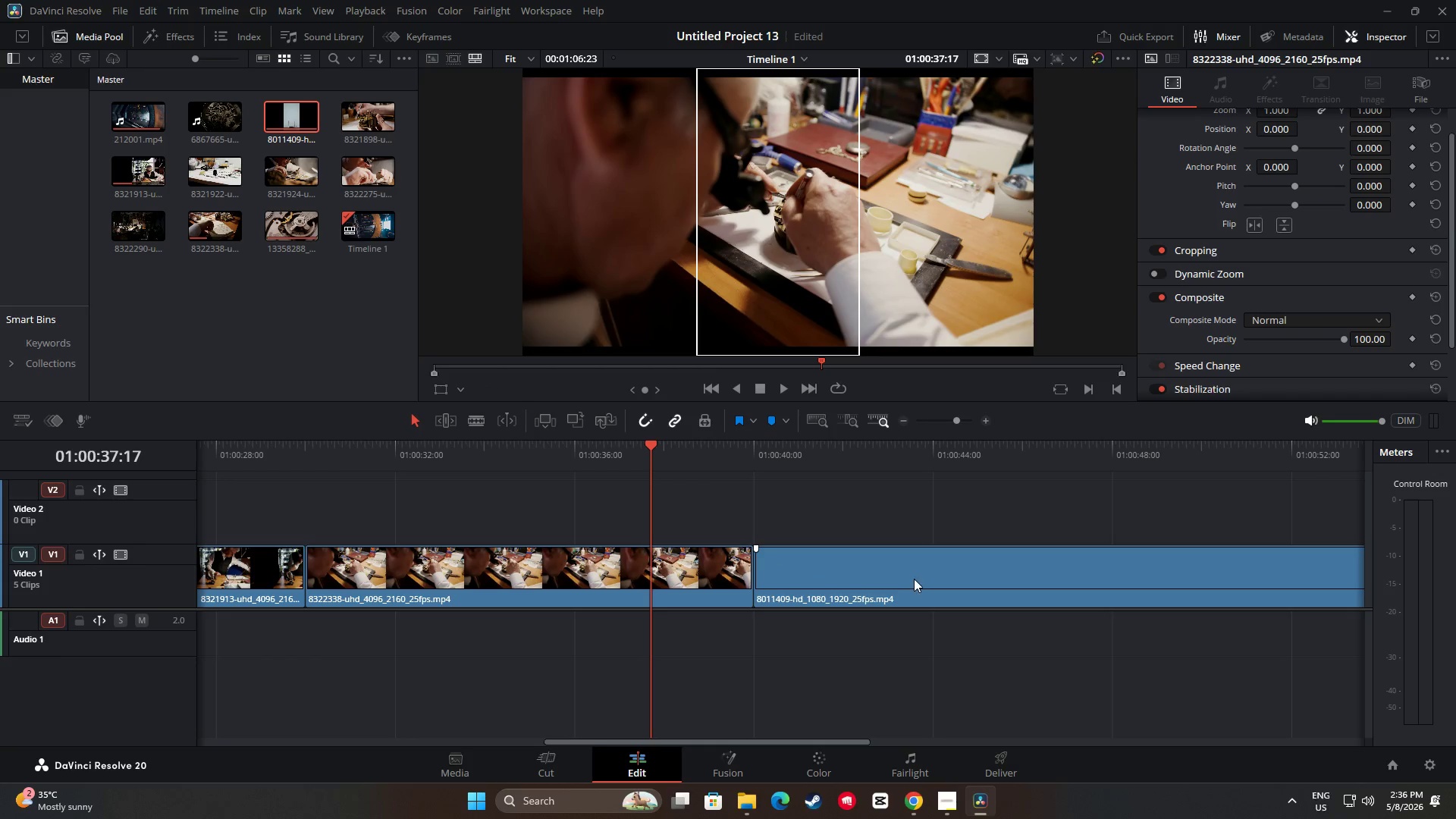 
left_click([917, 579])
 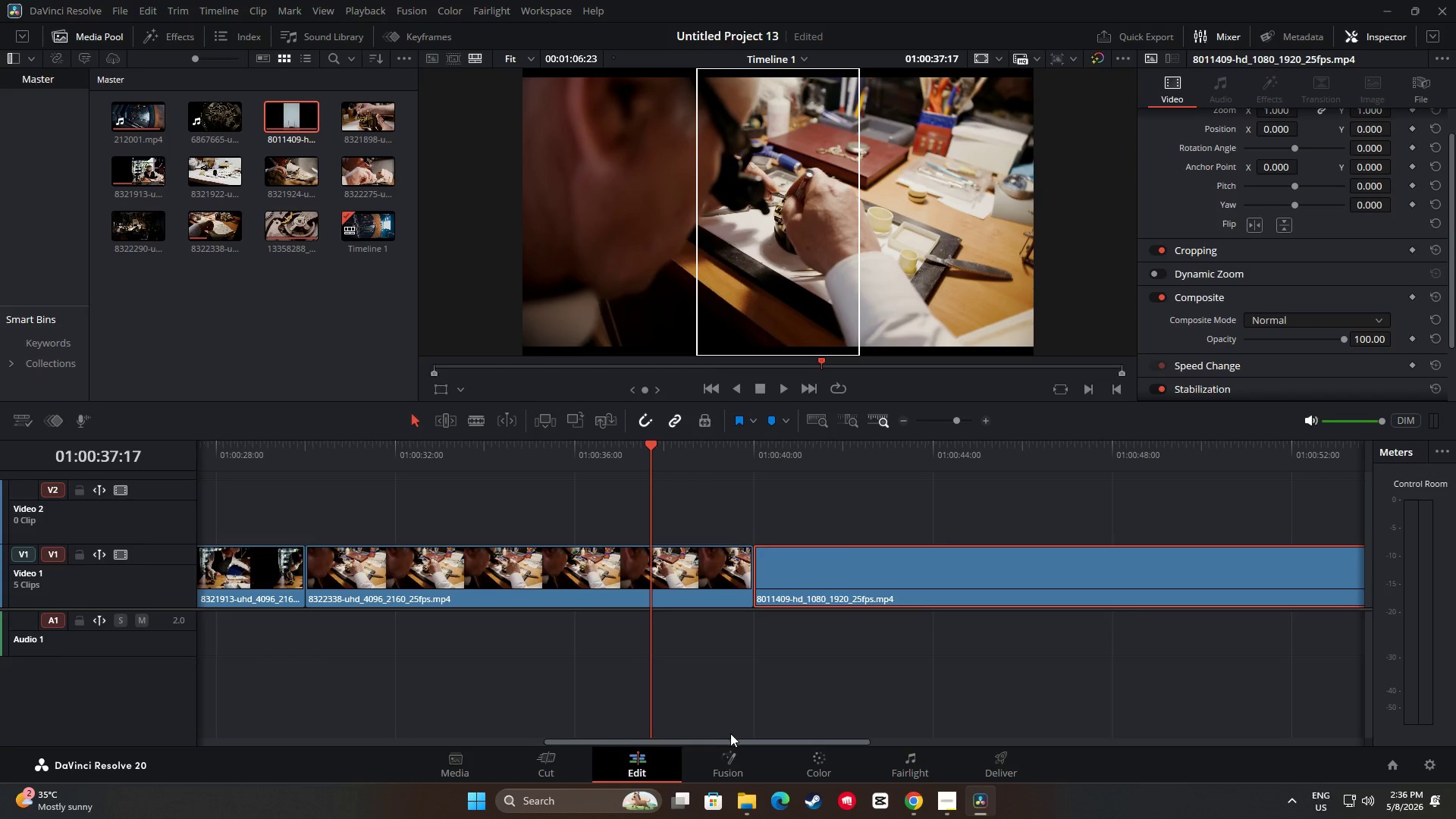 
left_click_drag(start_coordinate=[735, 743], to_coordinate=[817, 736])
 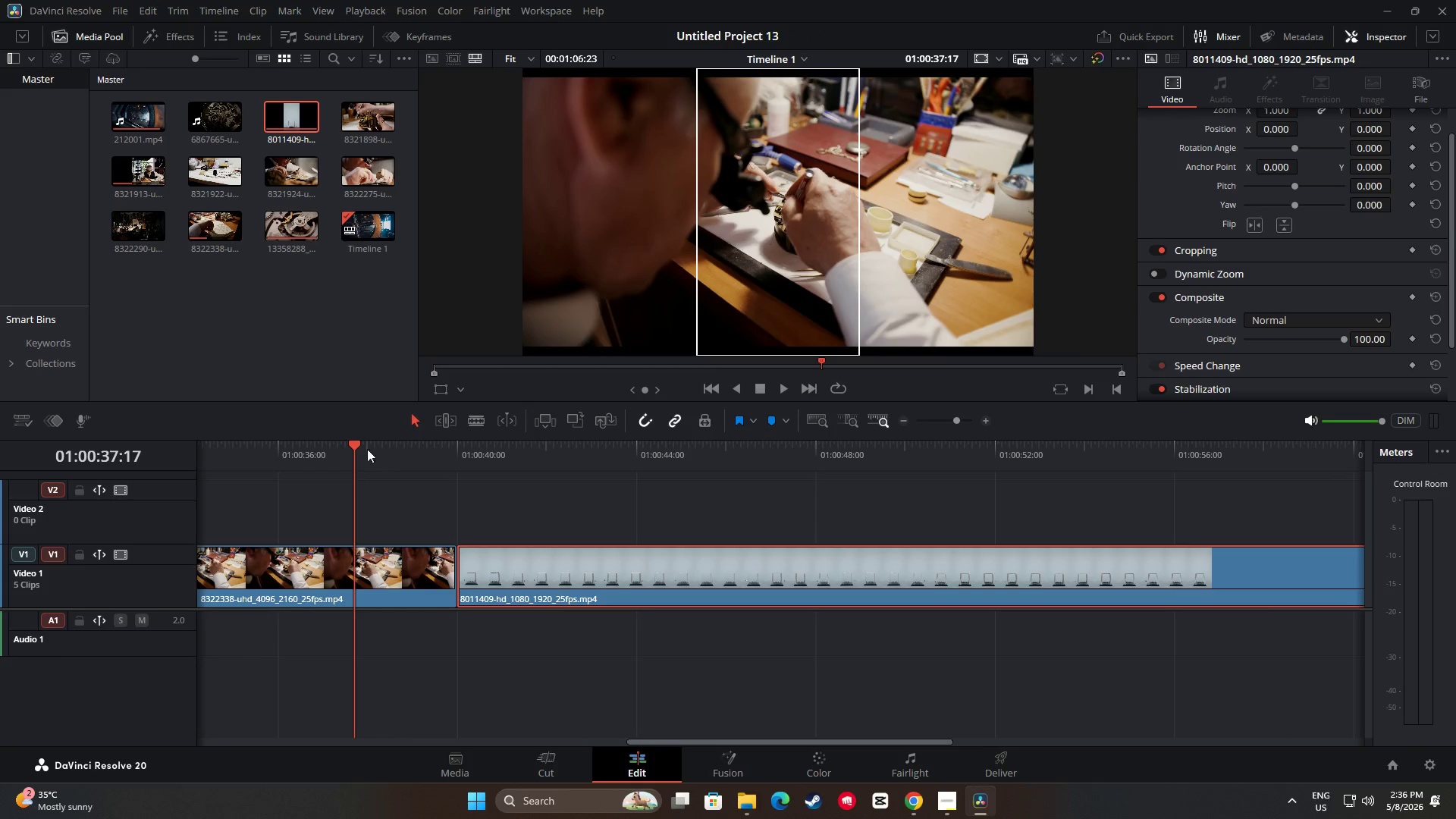 
left_click_drag(start_coordinate=[356, 446], to_coordinate=[538, 461])
 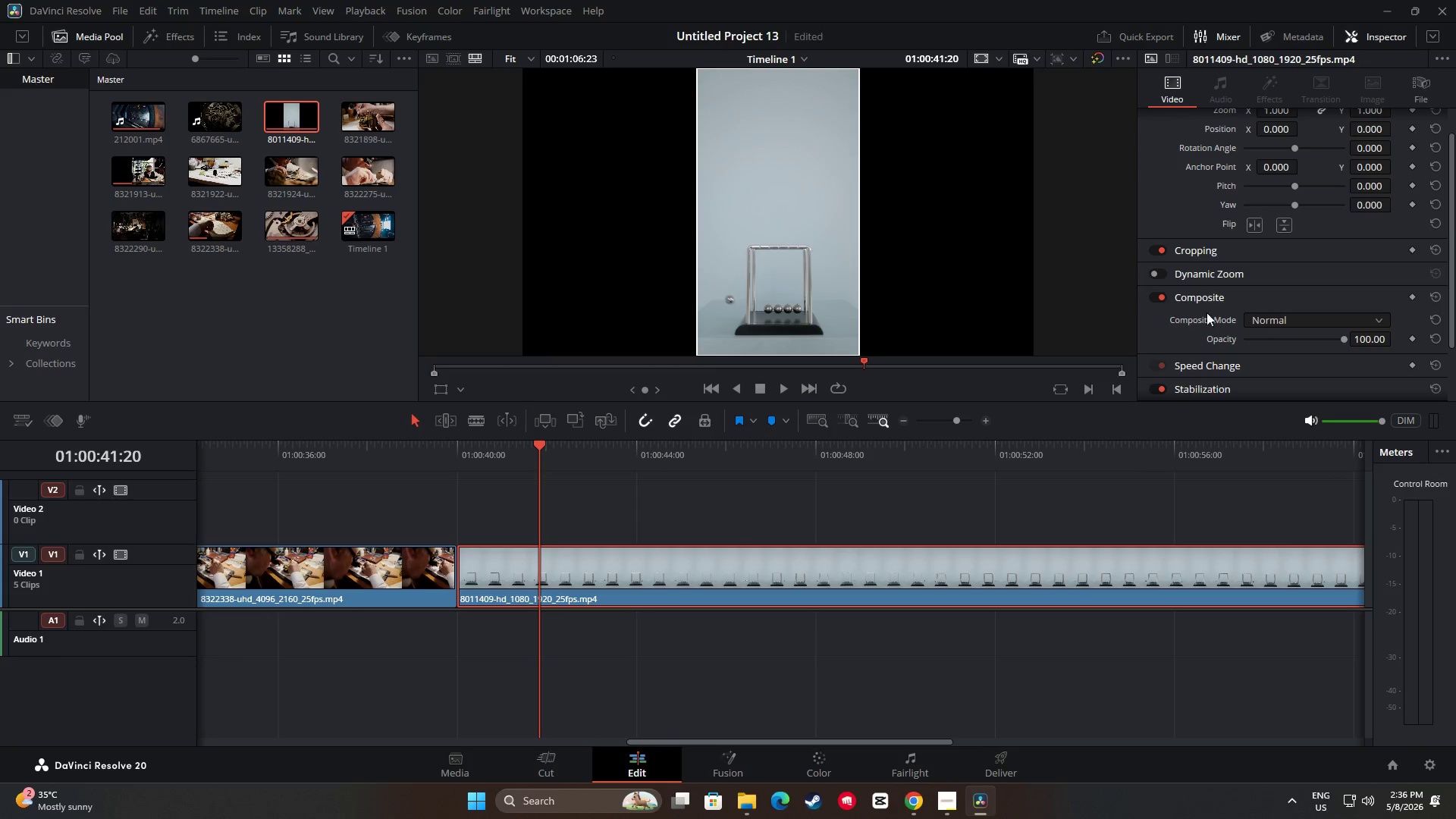 
scroll: coordinate [1243, 343], scroll_direction: down, amount: 5.0
 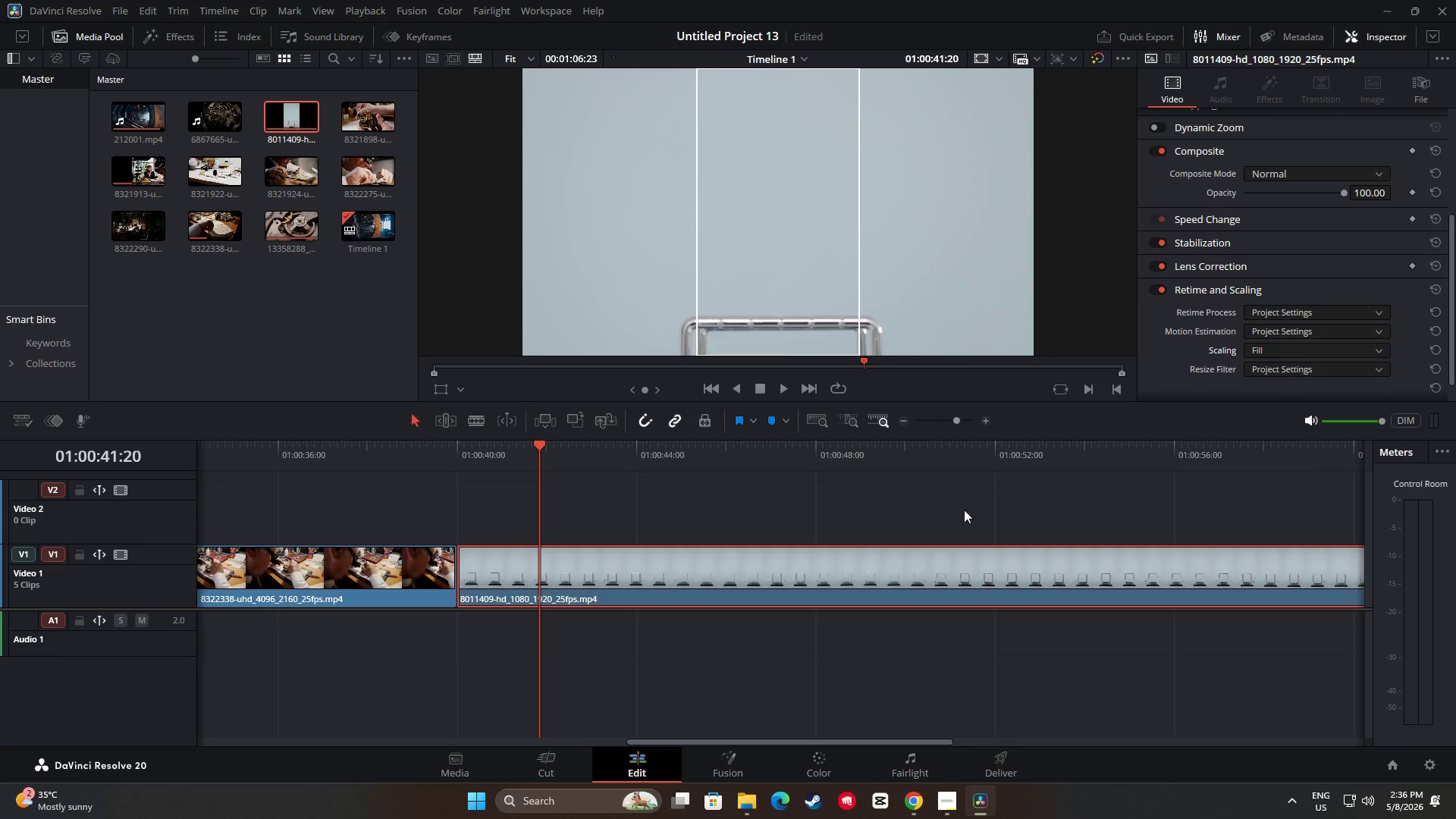 
scroll: coordinate [1365, 164], scroll_direction: up, amount: 10.0
 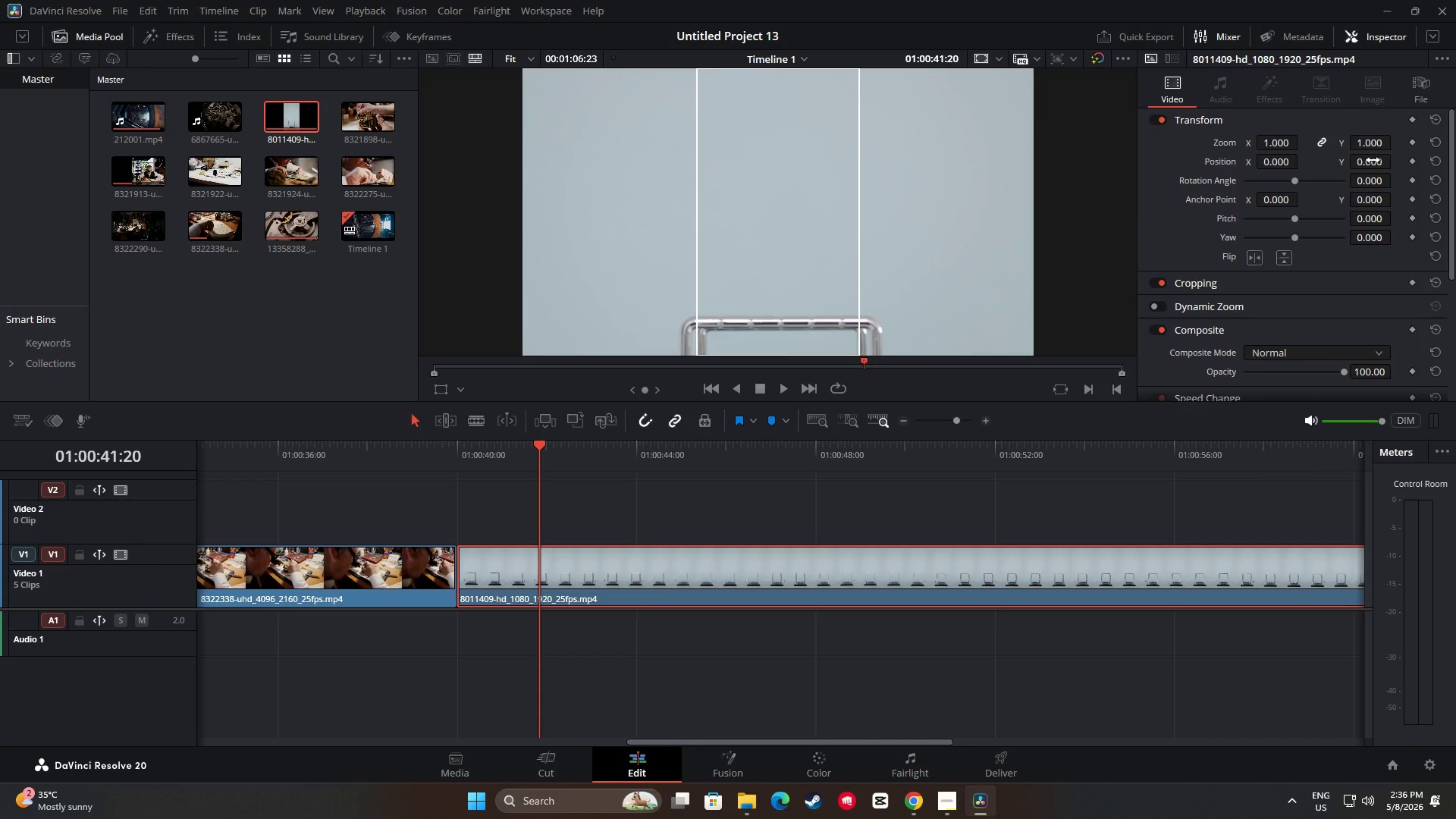 
left_click_drag(start_coordinate=[1373, 160], to_coordinate=[774, 589])
 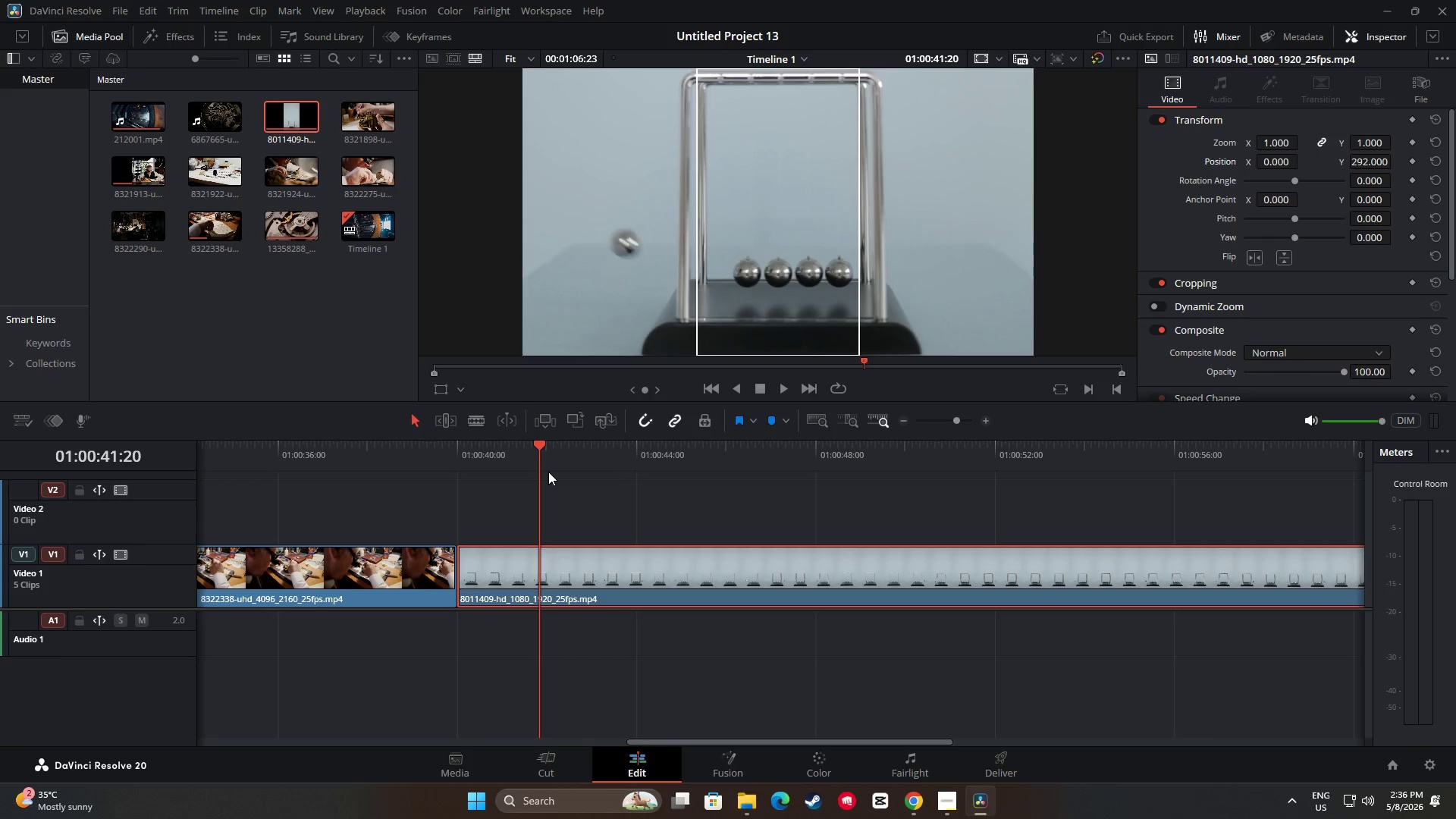 
left_click_drag(start_coordinate=[538, 447], to_coordinate=[413, 449])
 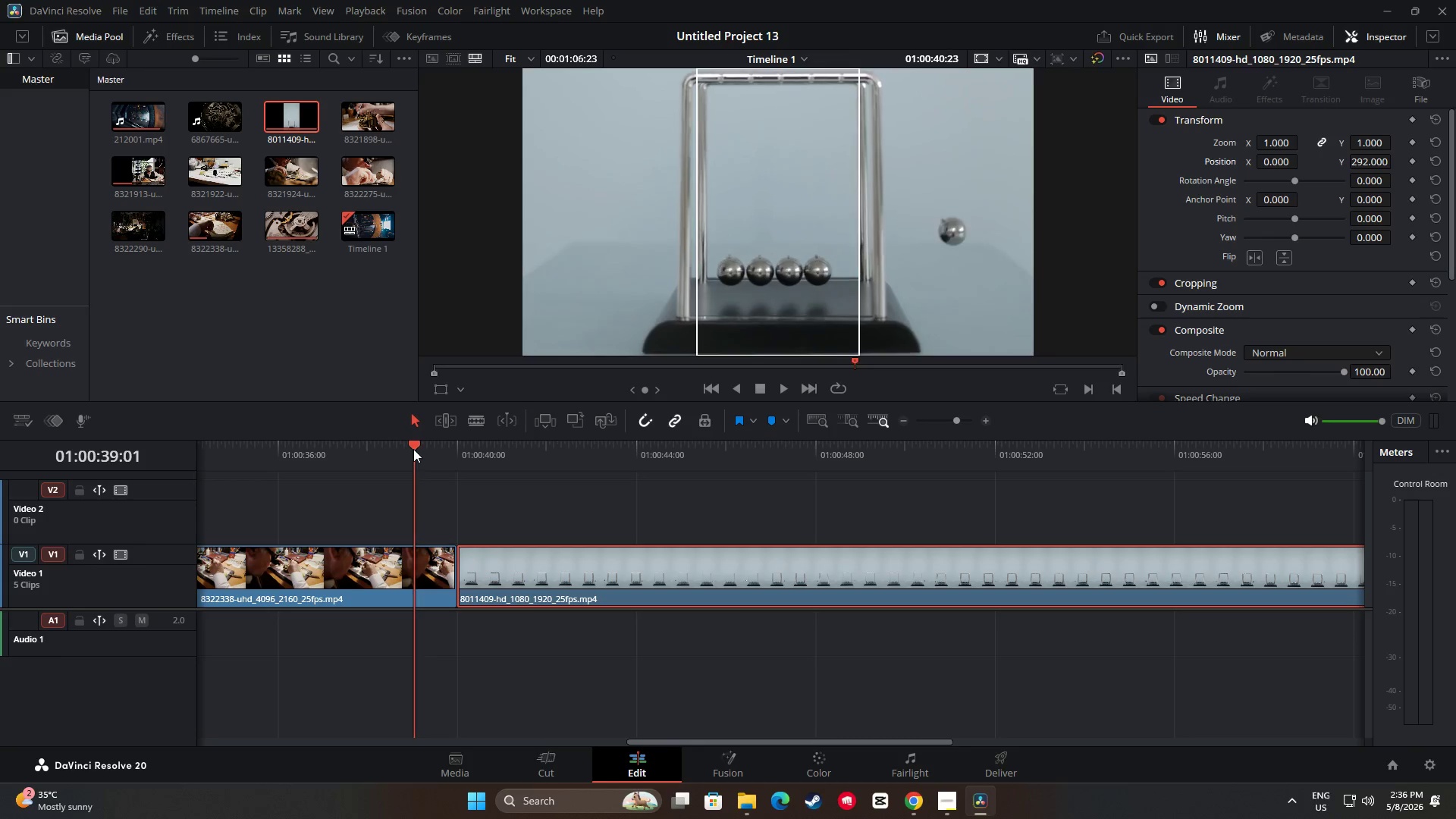 
key(Space)
 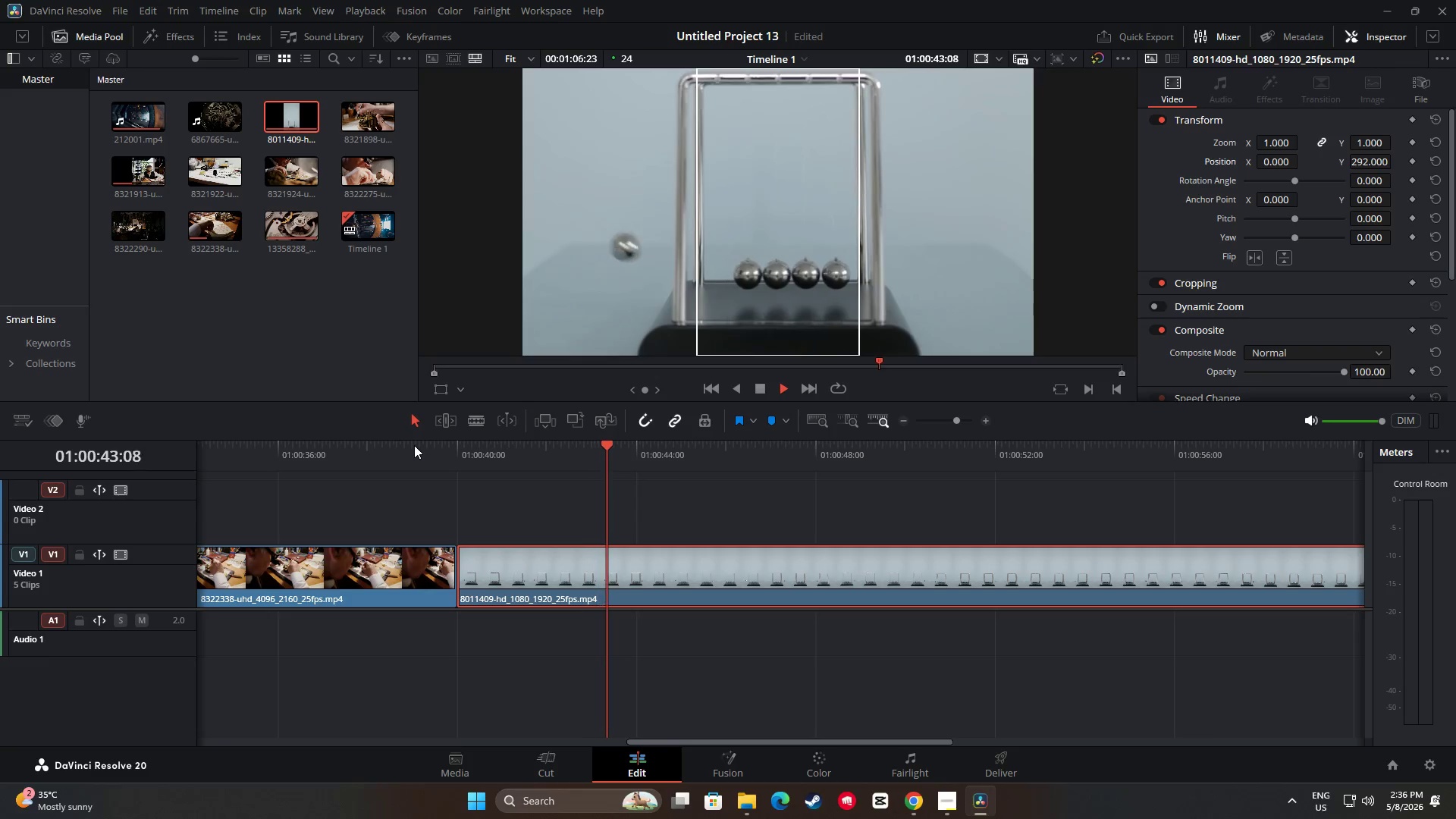 
wait(6.88)
 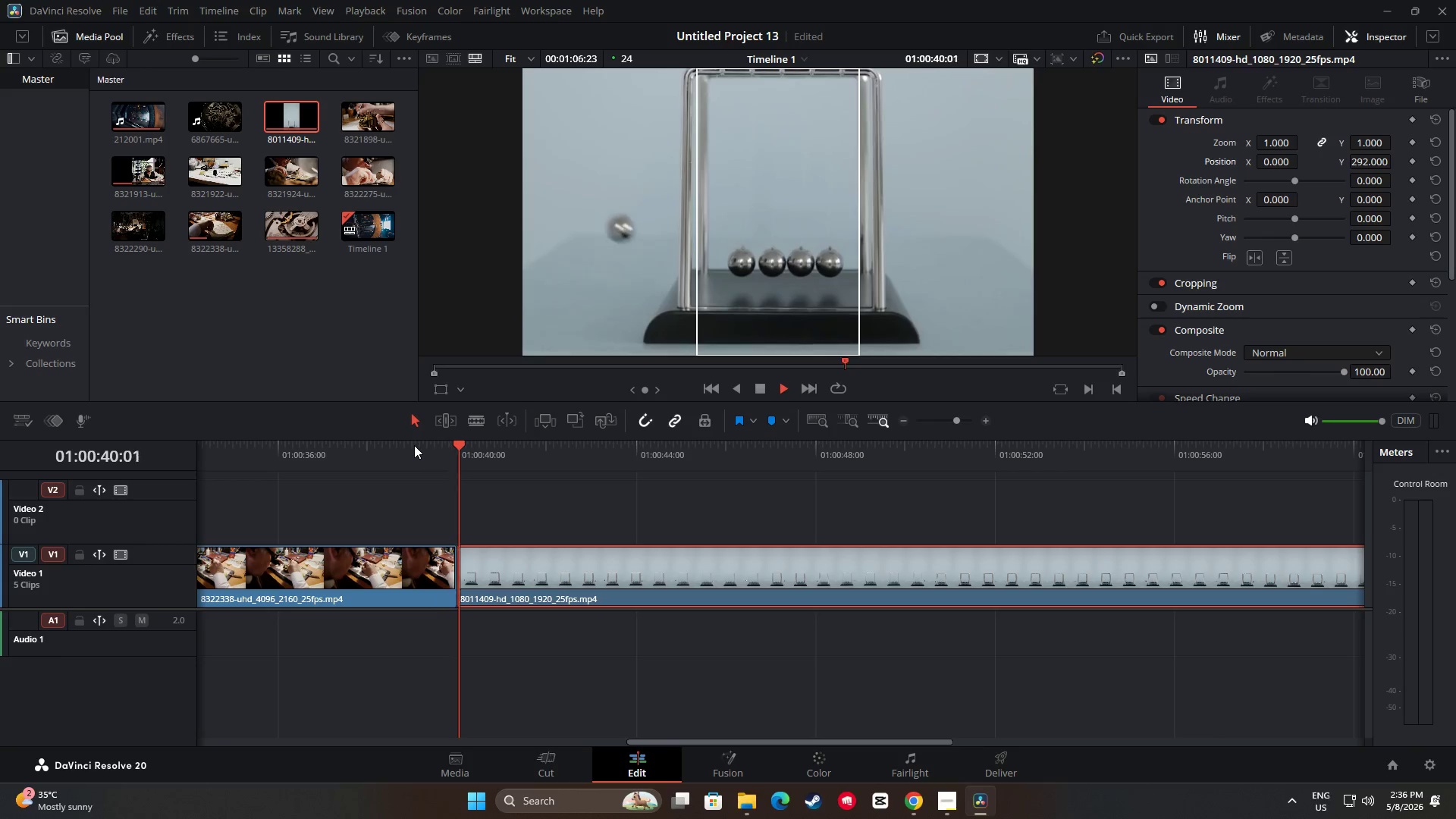 
key(Space)
 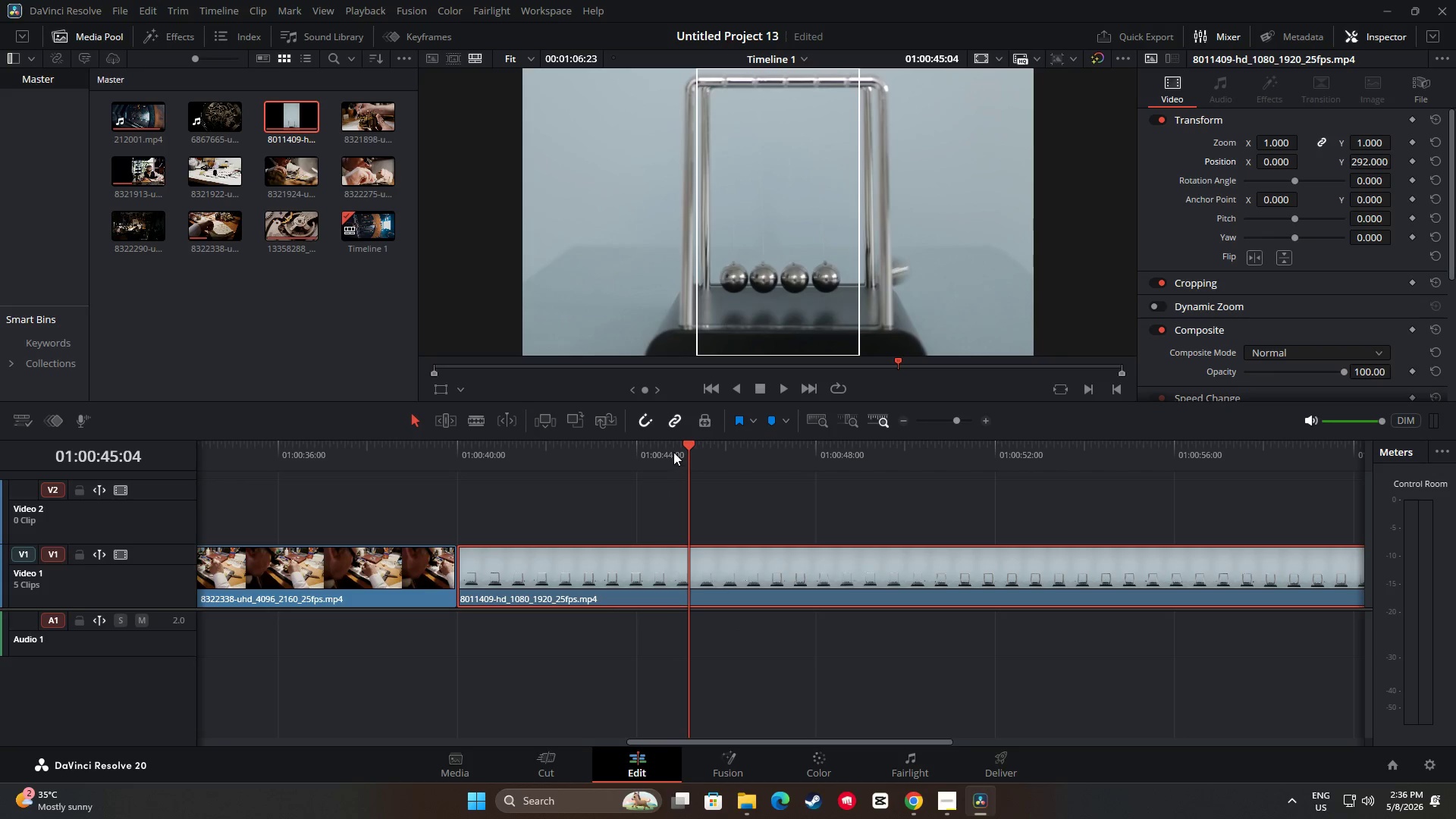 
left_click_drag(start_coordinate=[688, 441], to_coordinate=[905, 460])
 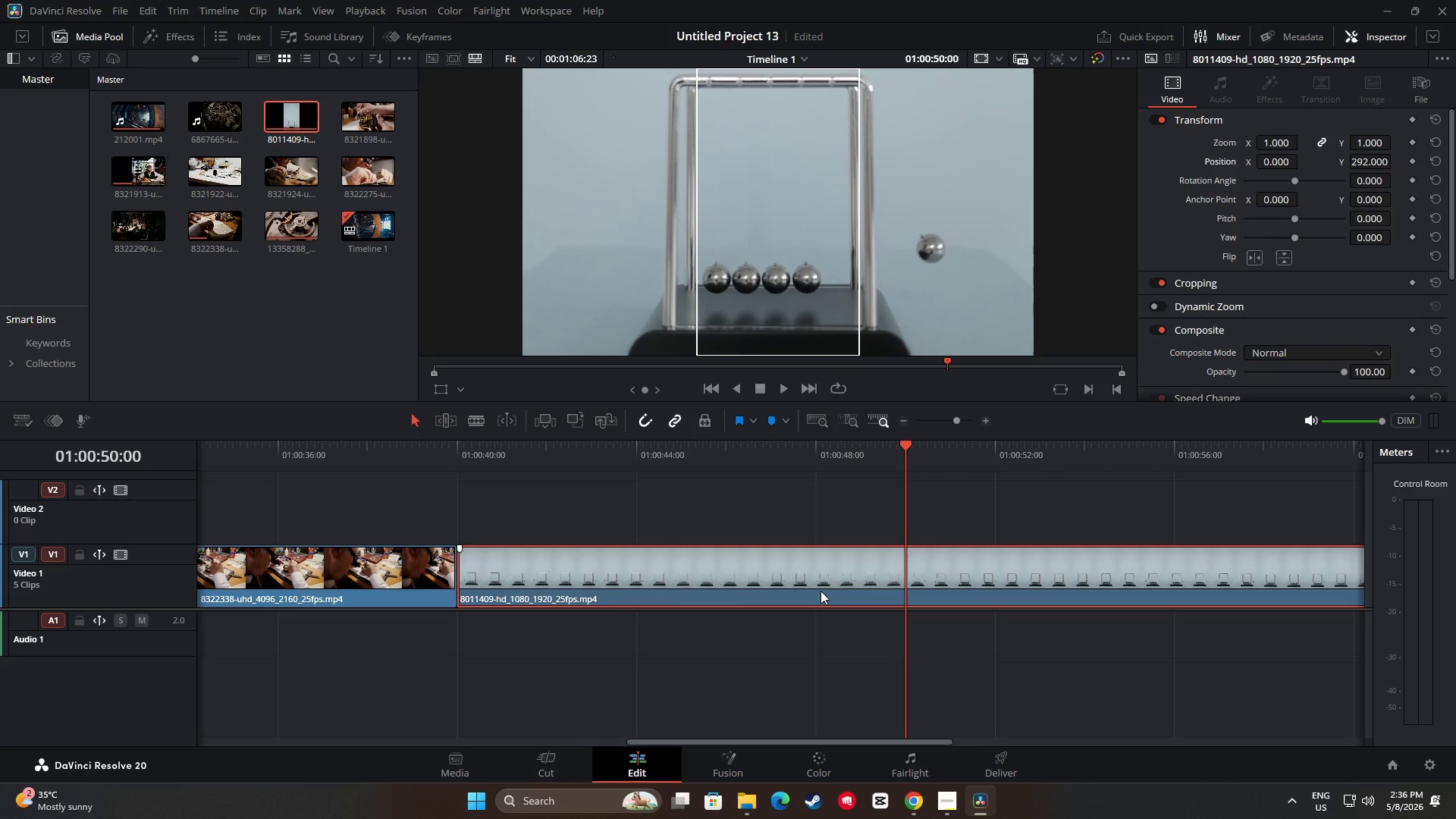 
left_click([821, 591])
 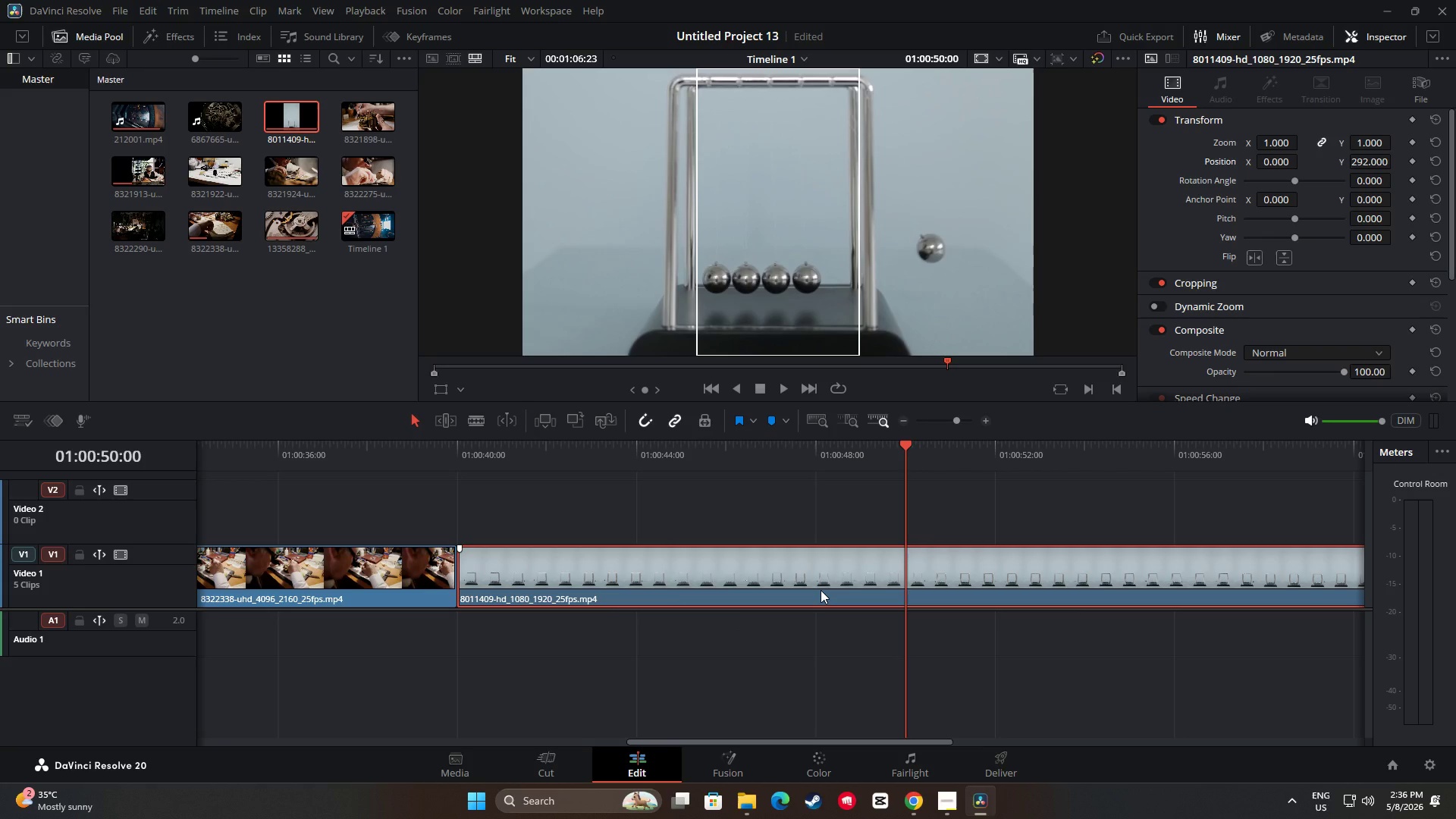 
key(Control+B)
 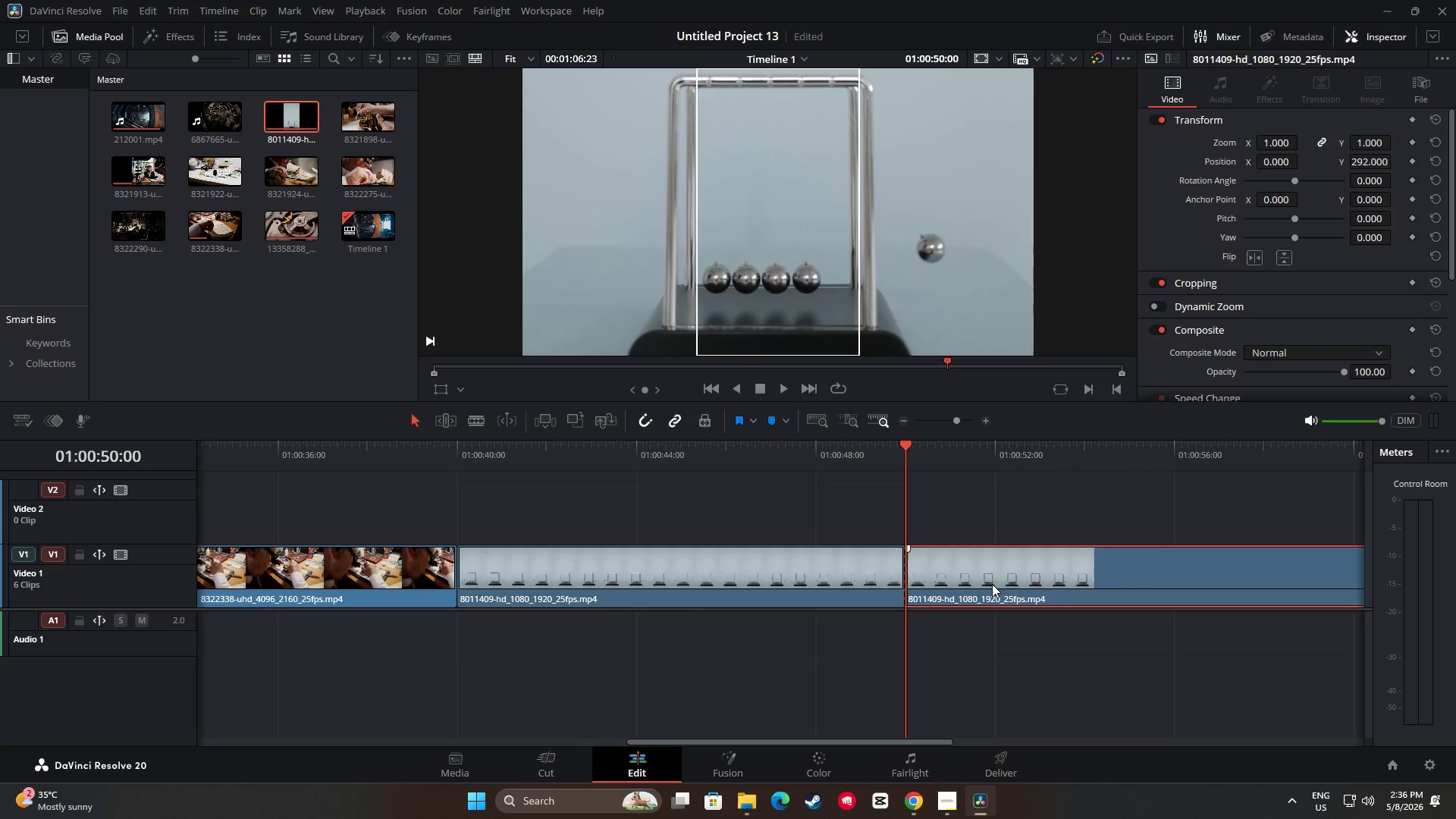 
key(Backspace)
 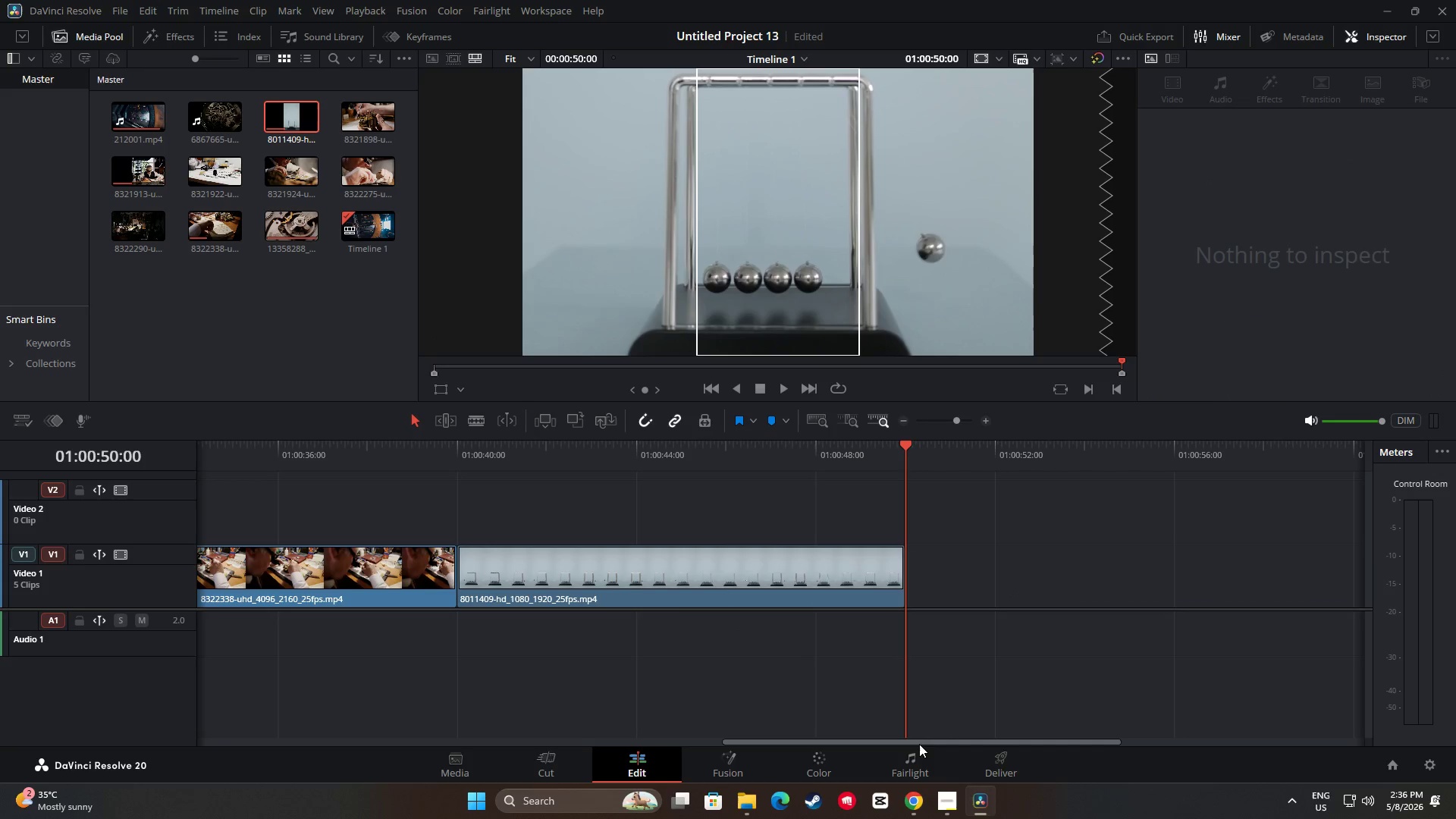 
left_click_drag(start_coordinate=[917, 741], to_coordinate=[911, 739])
 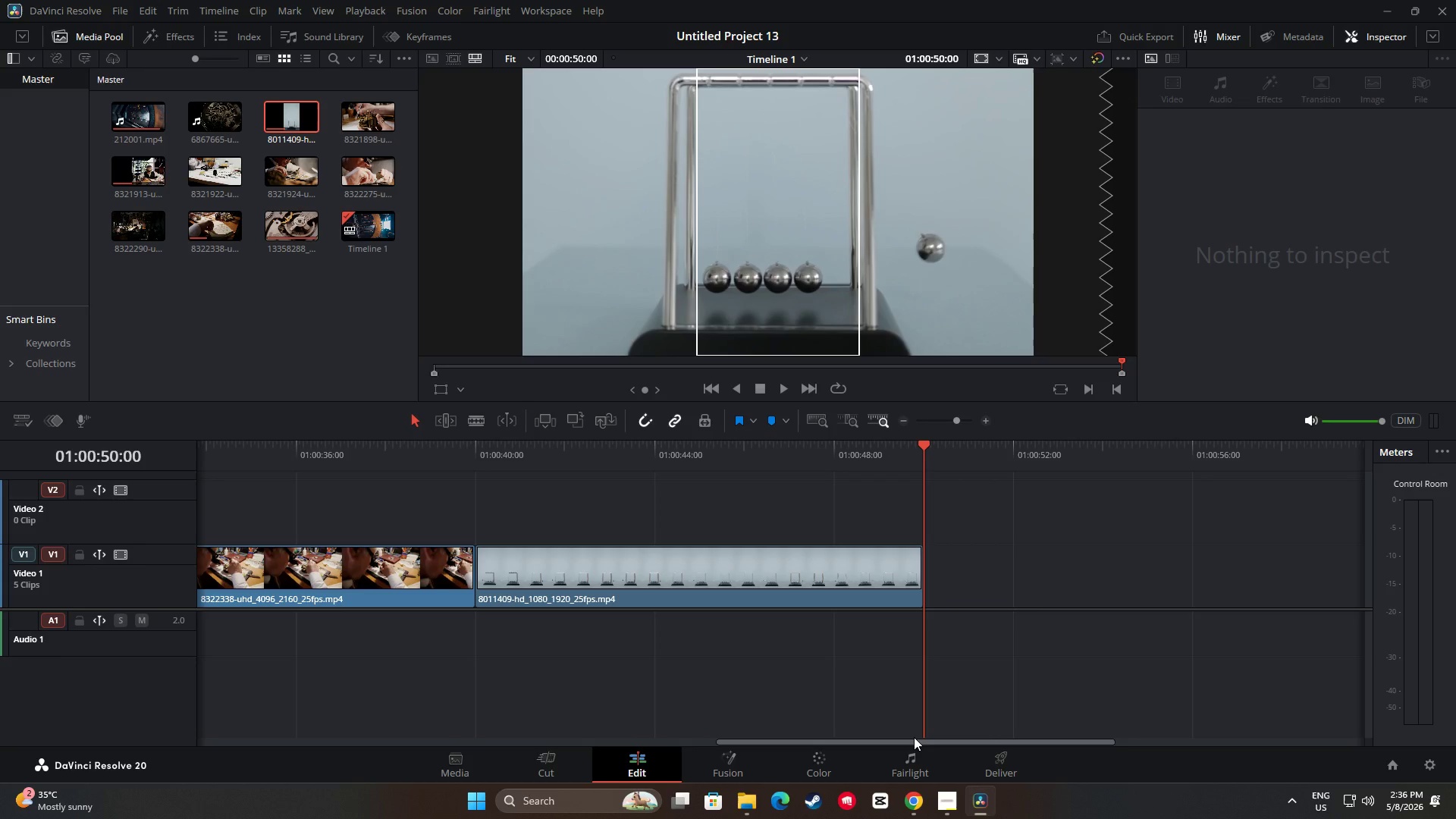 
wait(12.84)
 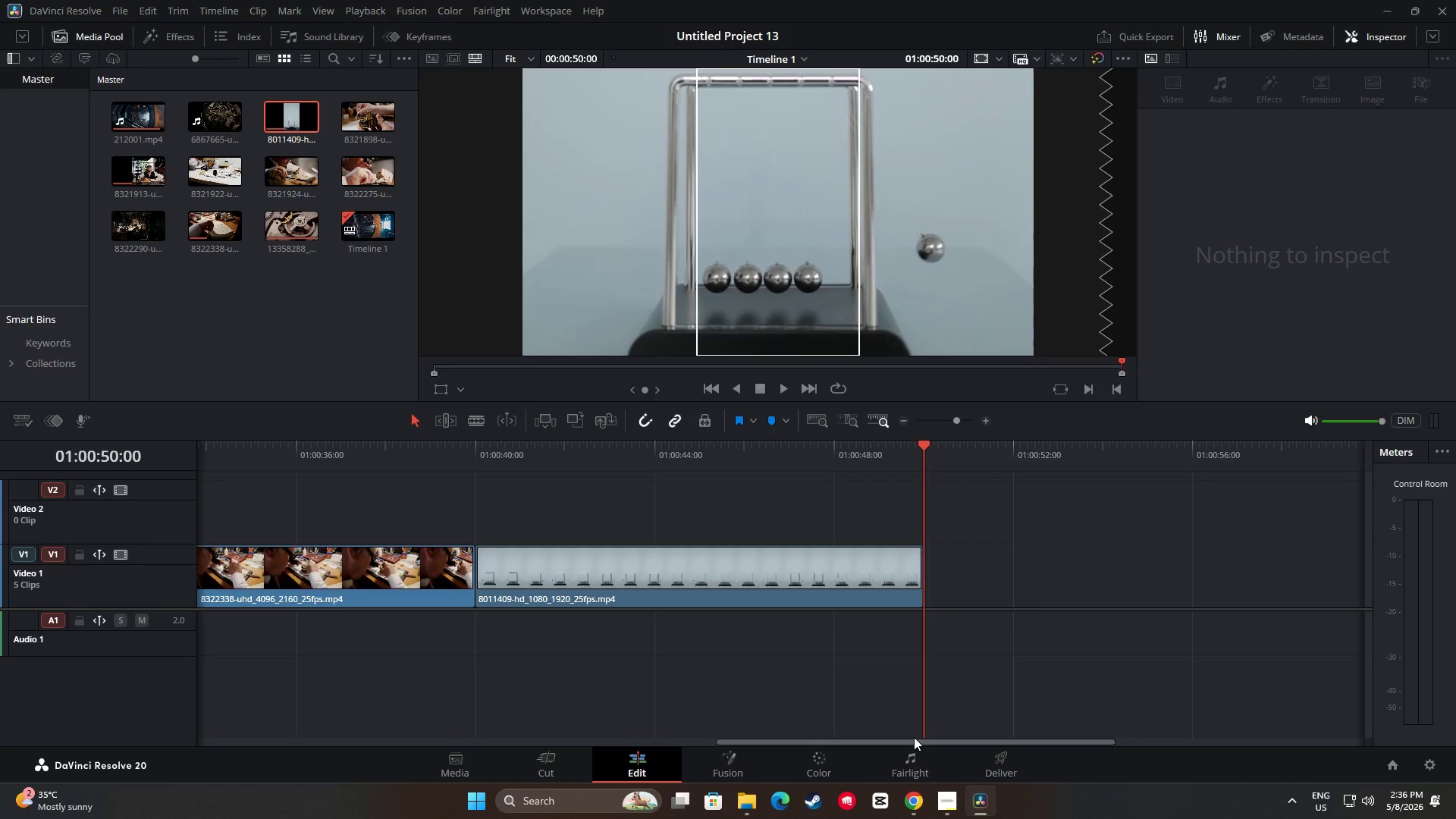 
left_click_drag(start_coordinate=[821, 740], to_coordinate=[915, 742])
 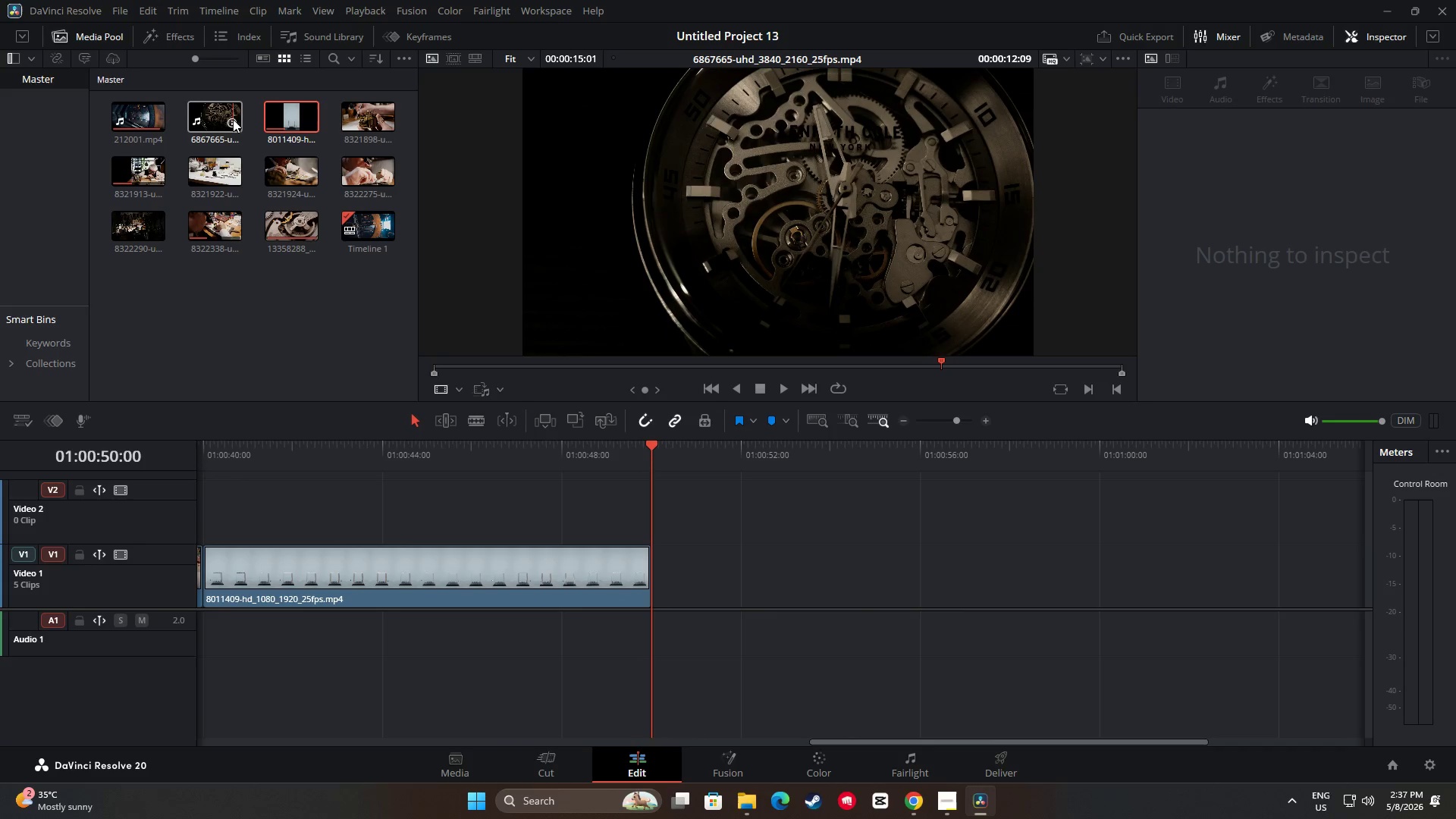 
left_click_drag(start_coordinate=[205, 118], to_coordinate=[660, 576])
 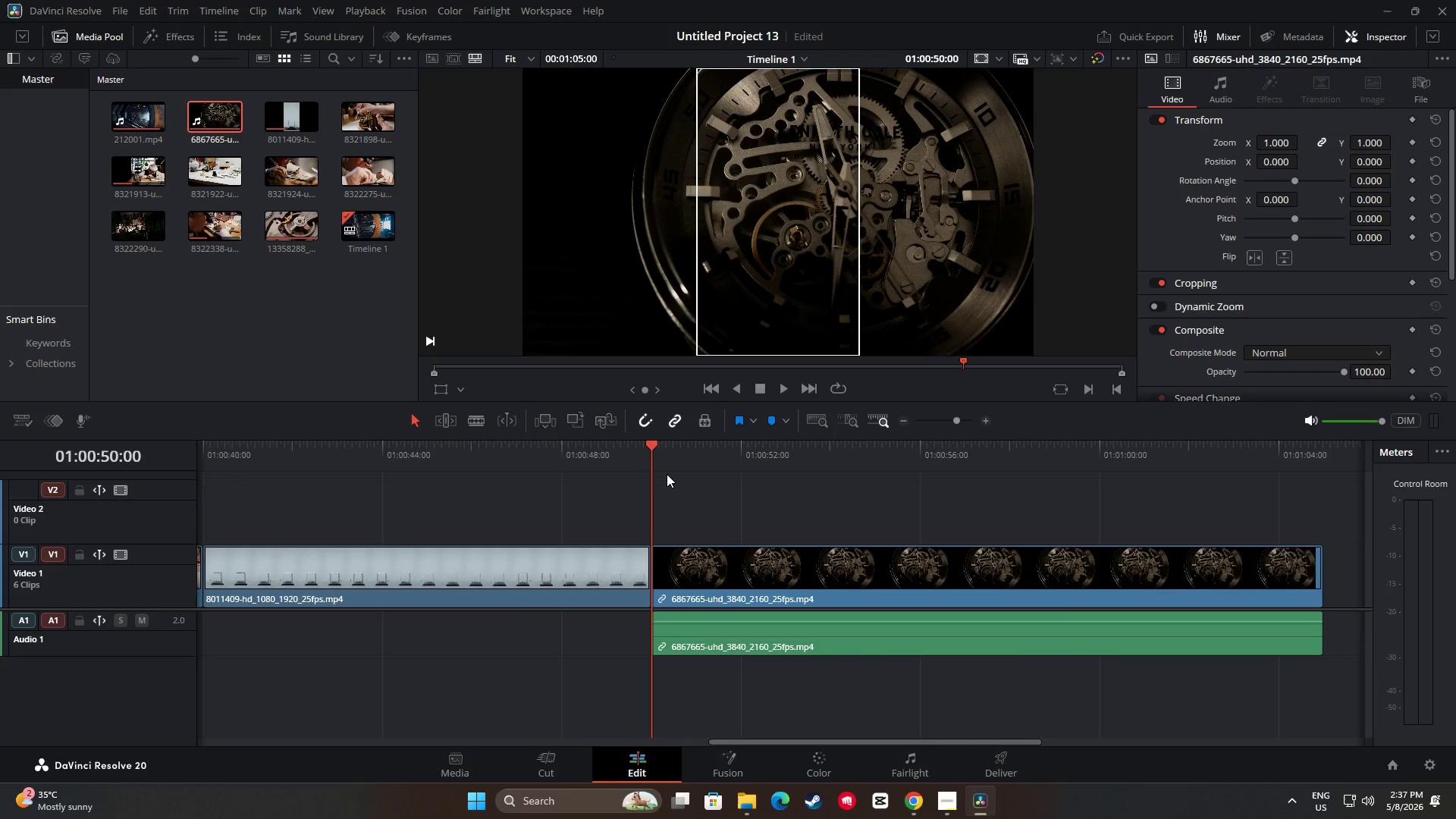 
left_click_drag(start_coordinate=[652, 450], to_coordinate=[1100, 473])
 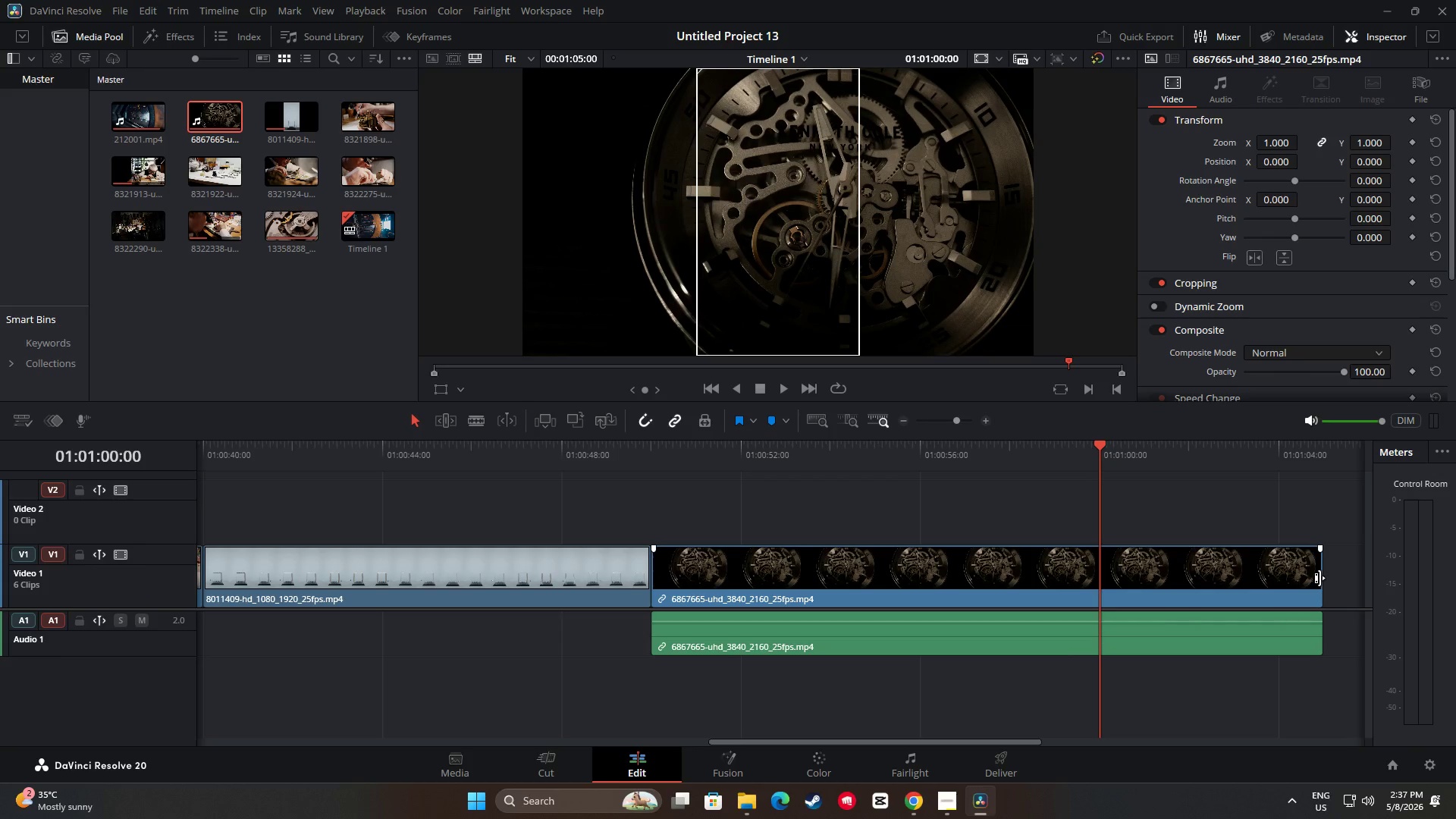 
left_click_drag(start_coordinate=[1319, 578], to_coordinate=[1098, 571])
 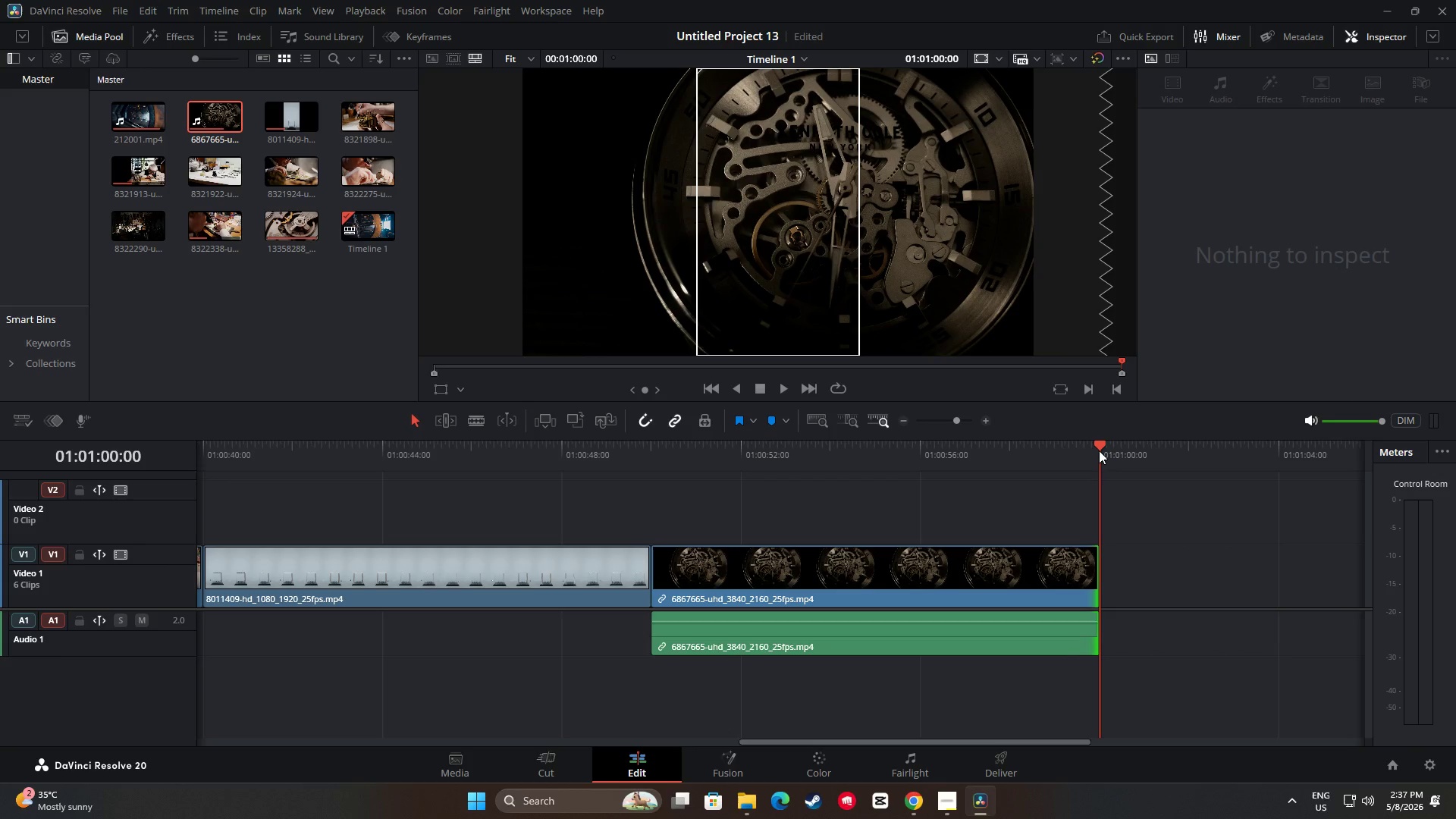 
left_click_drag(start_coordinate=[1099, 450], to_coordinate=[630, 491])
 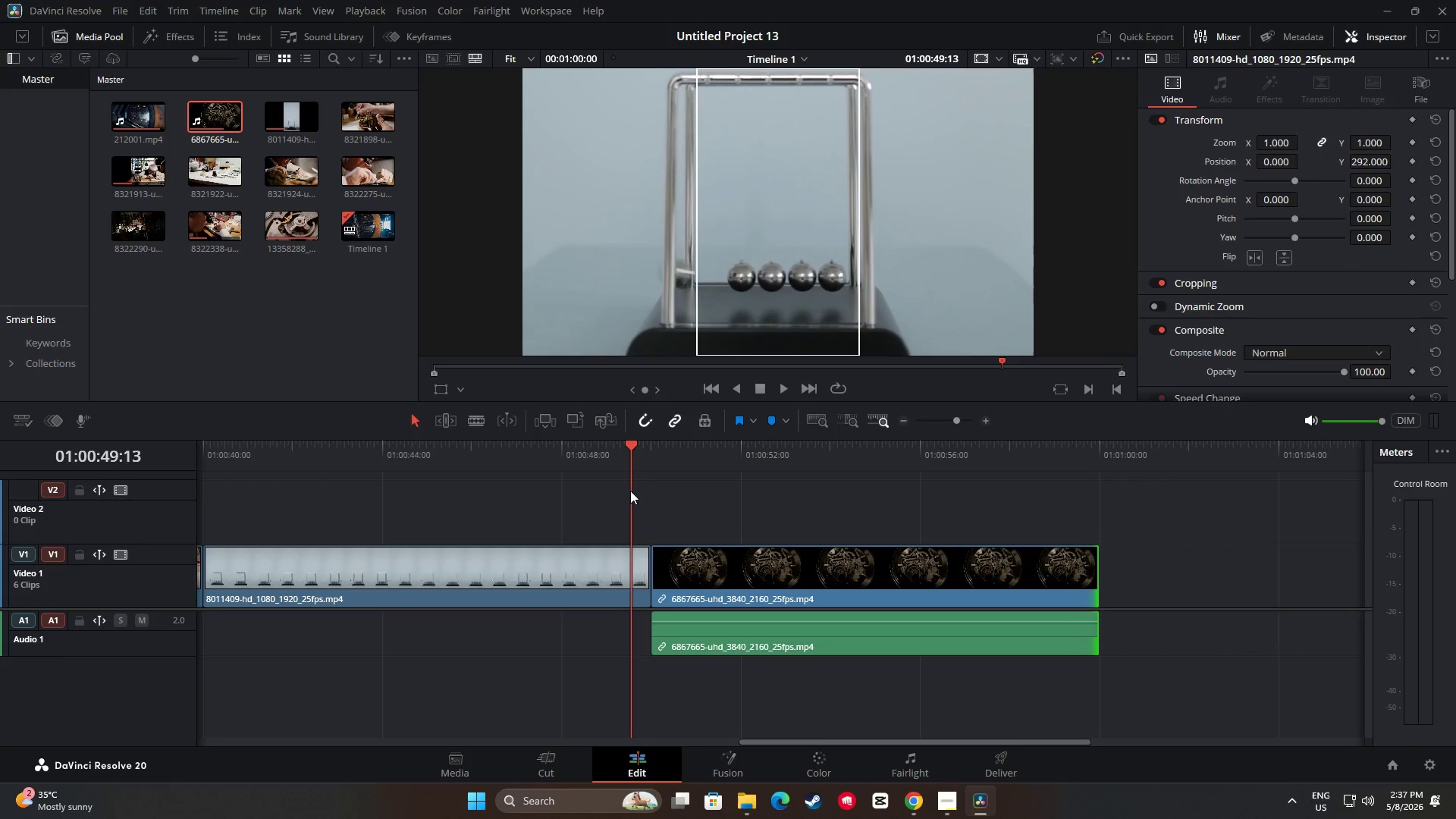 
key(Space)
 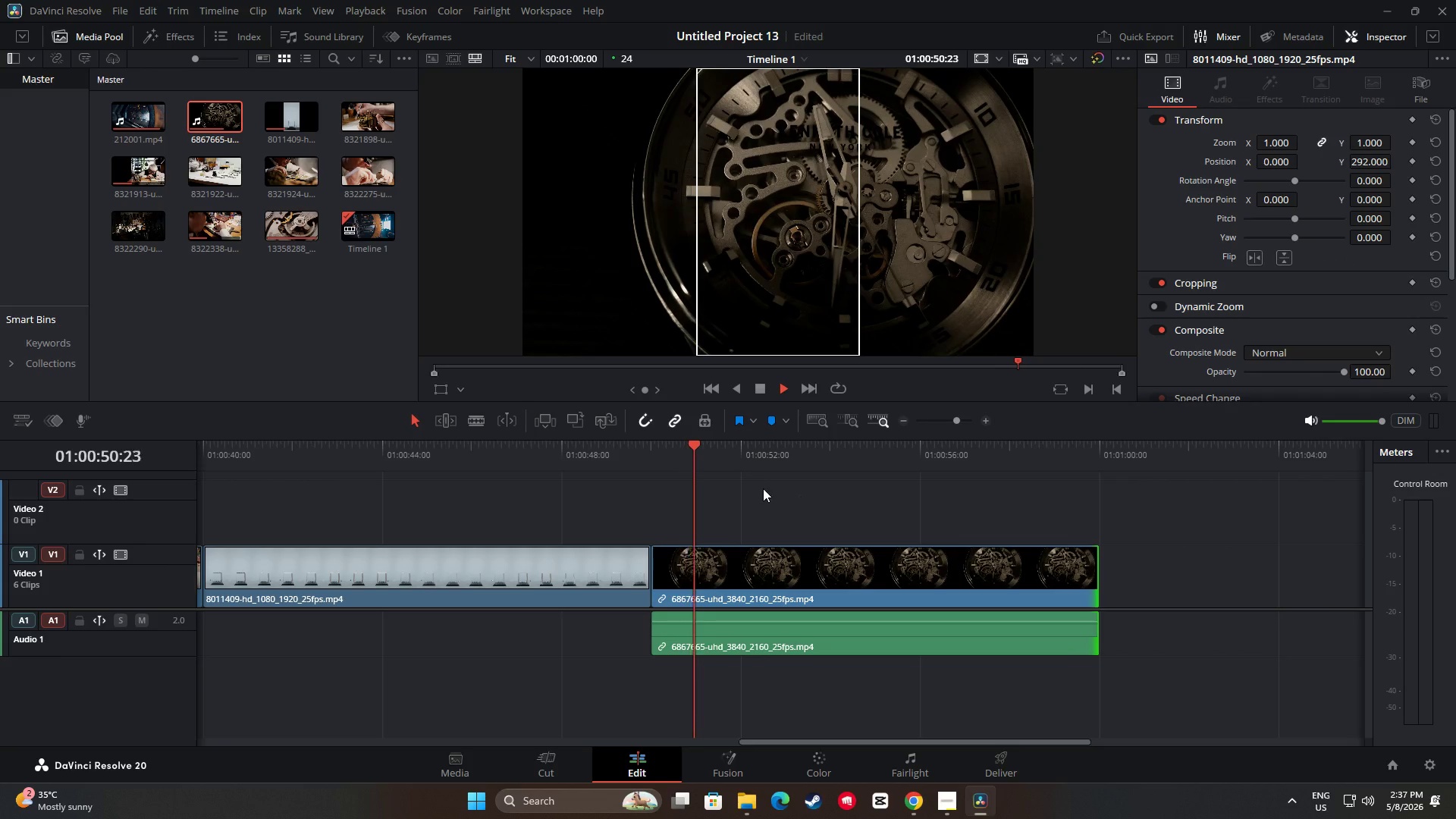 
key(Space)
 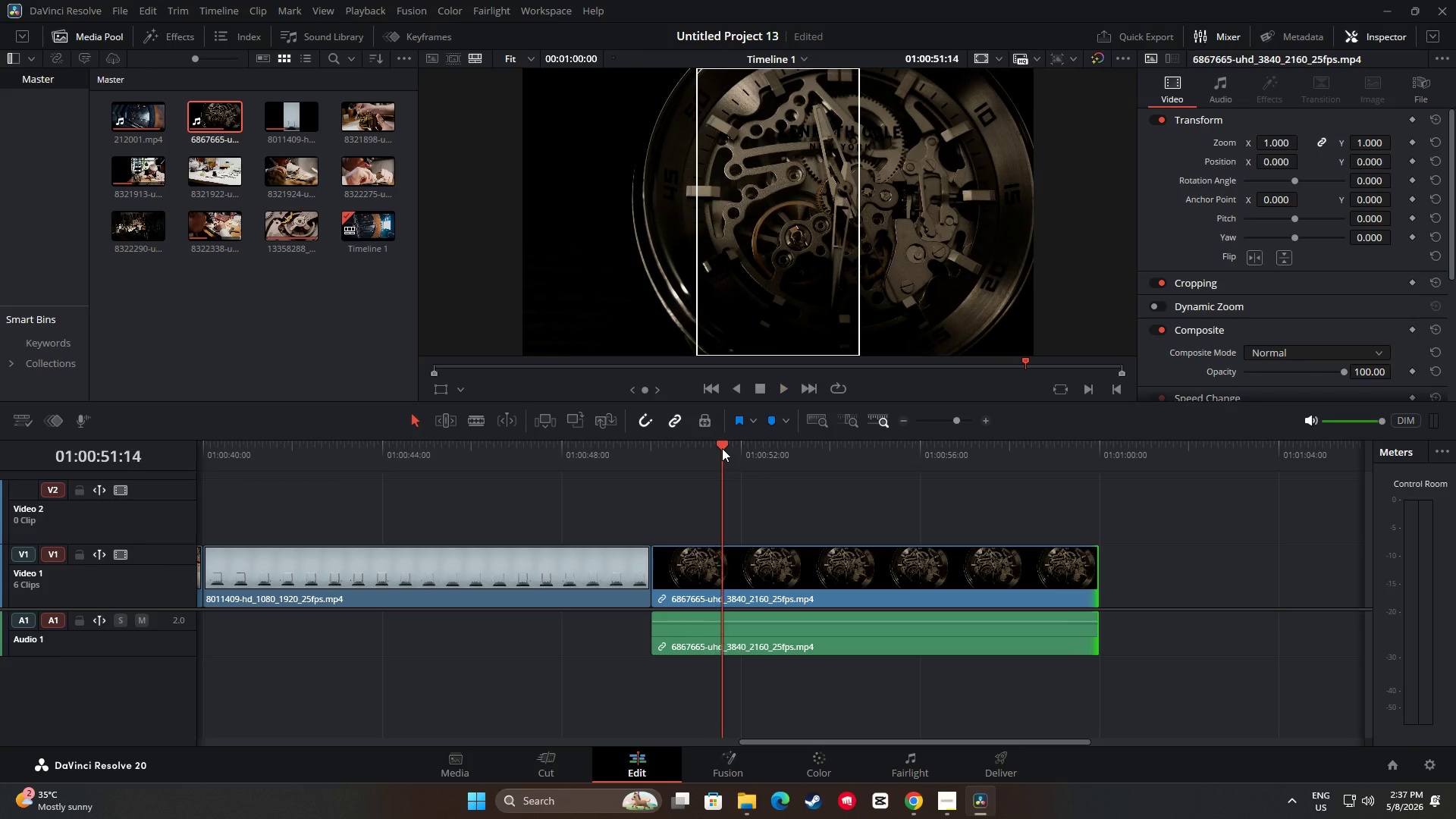 
left_click_drag(start_coordinate=[722, 448], to_coordinate=[141, 460])
 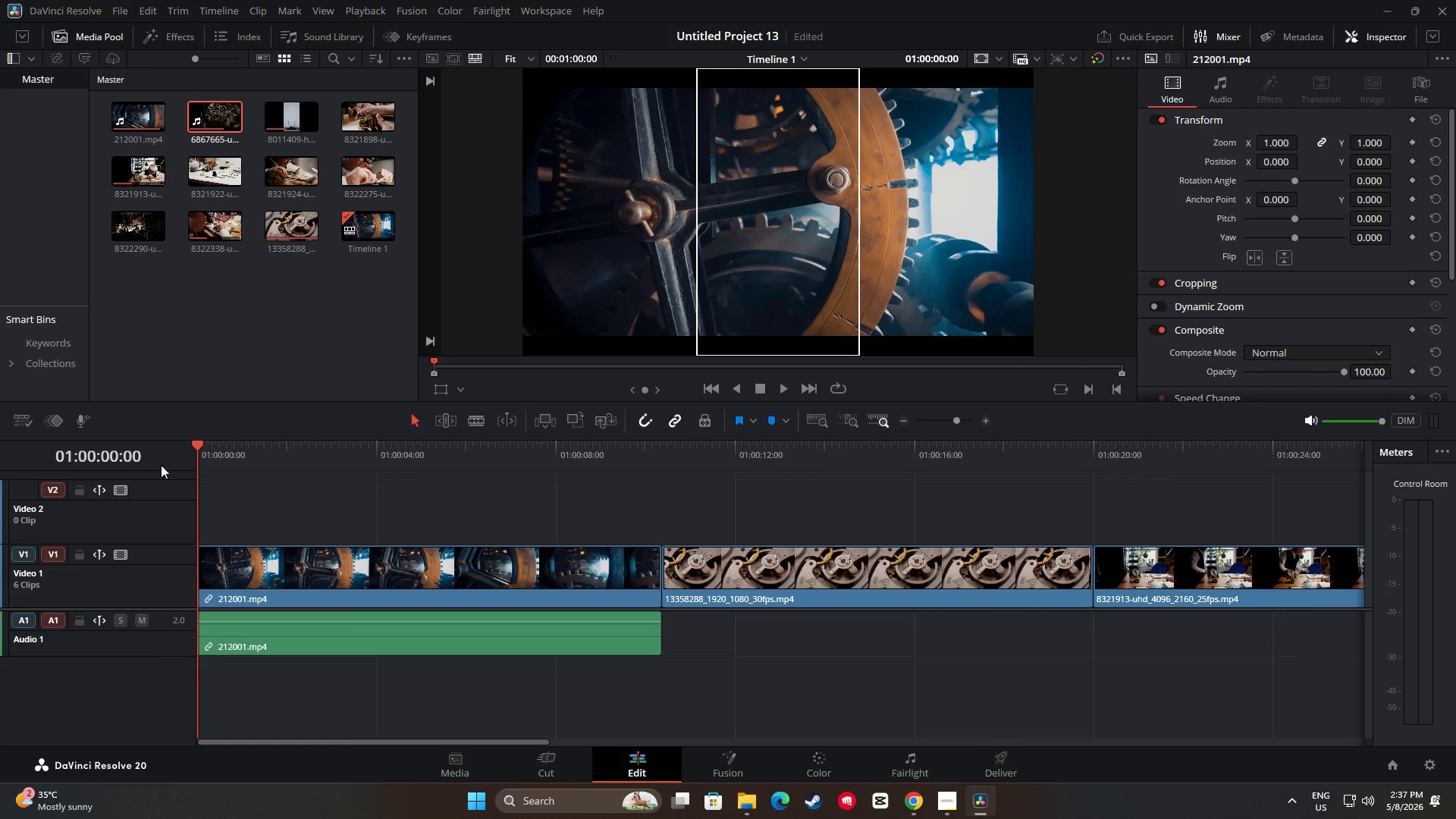 
key(Space)
 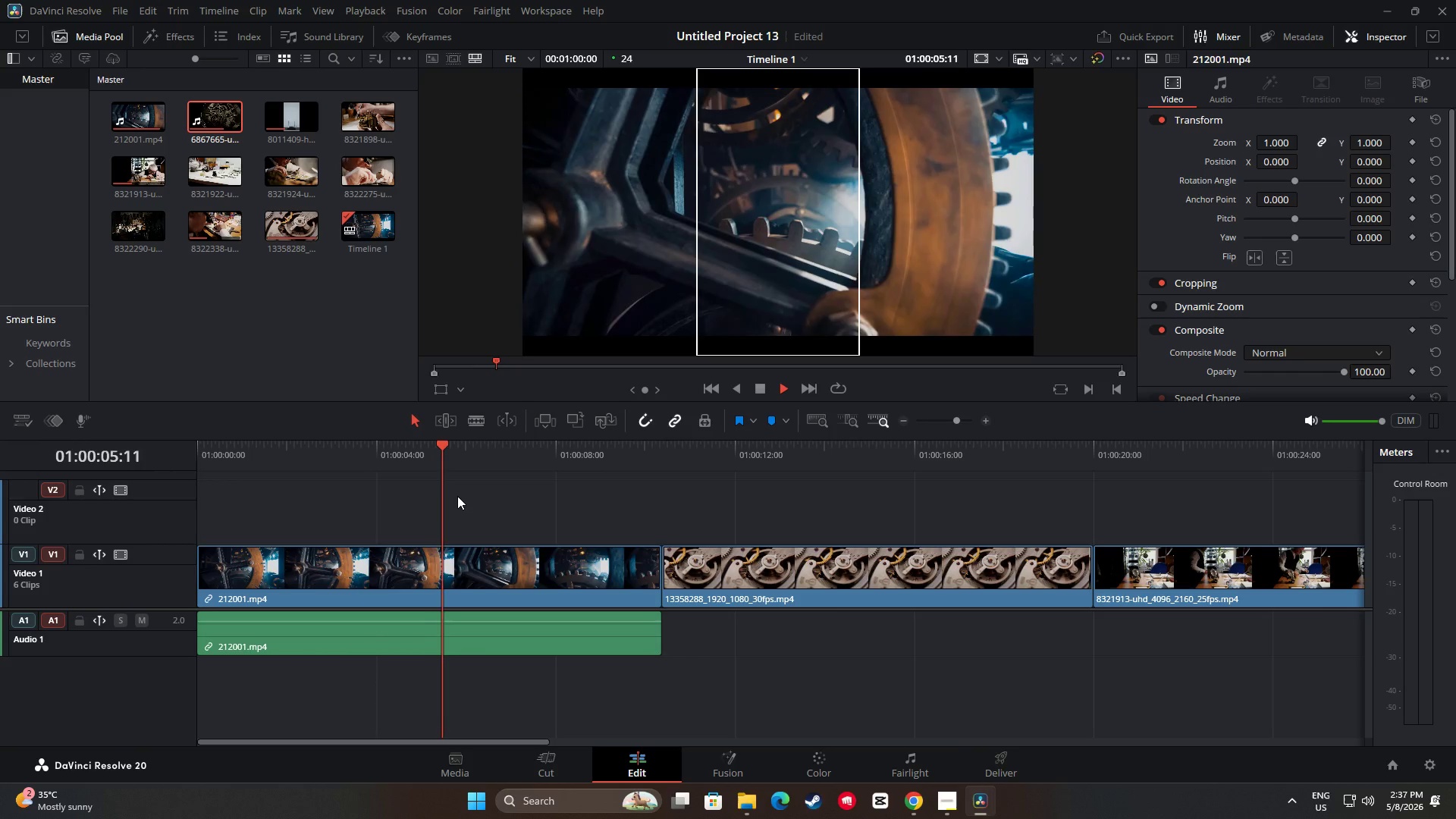 
wait(7.39)
 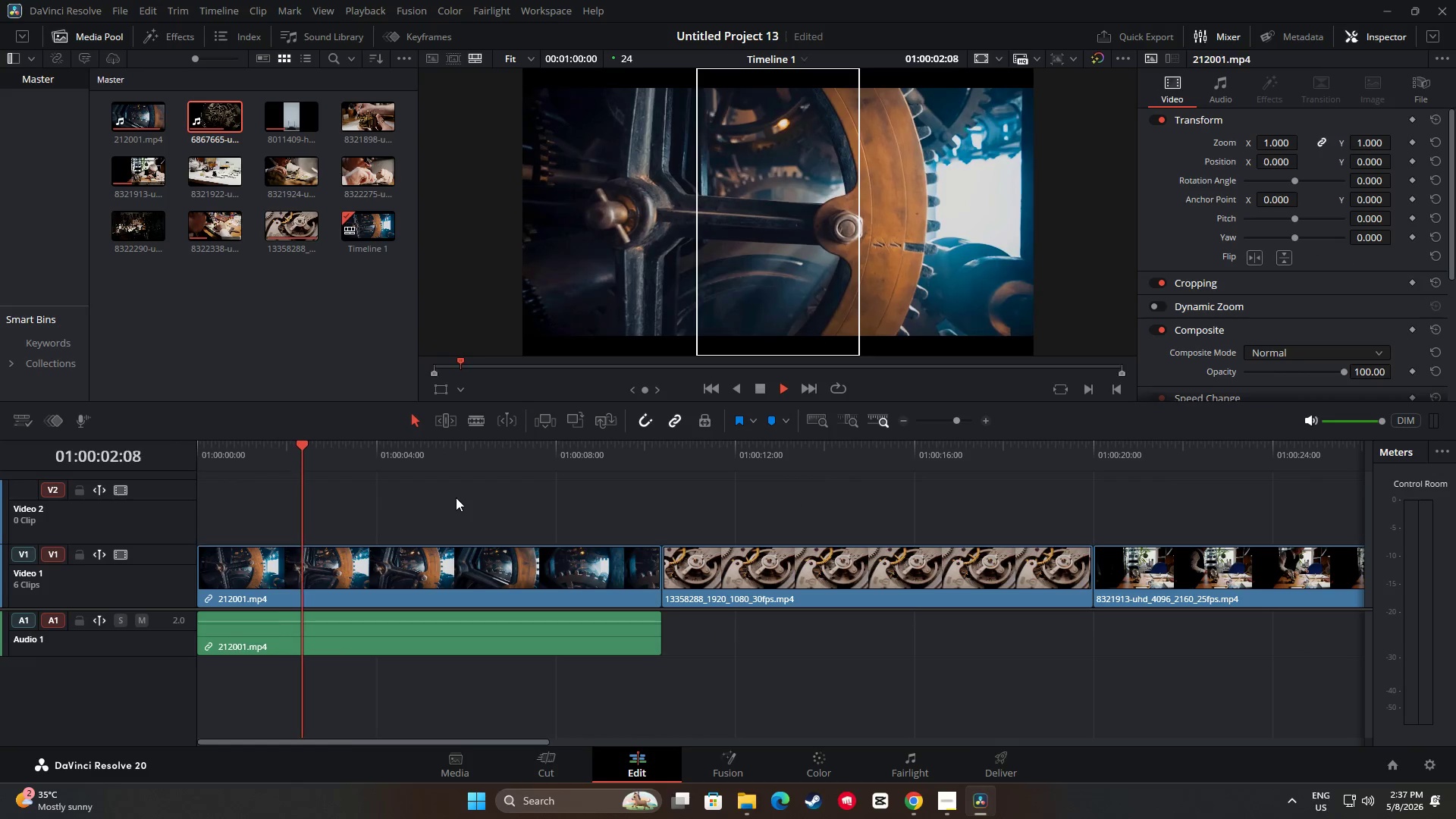 
key(Space)
 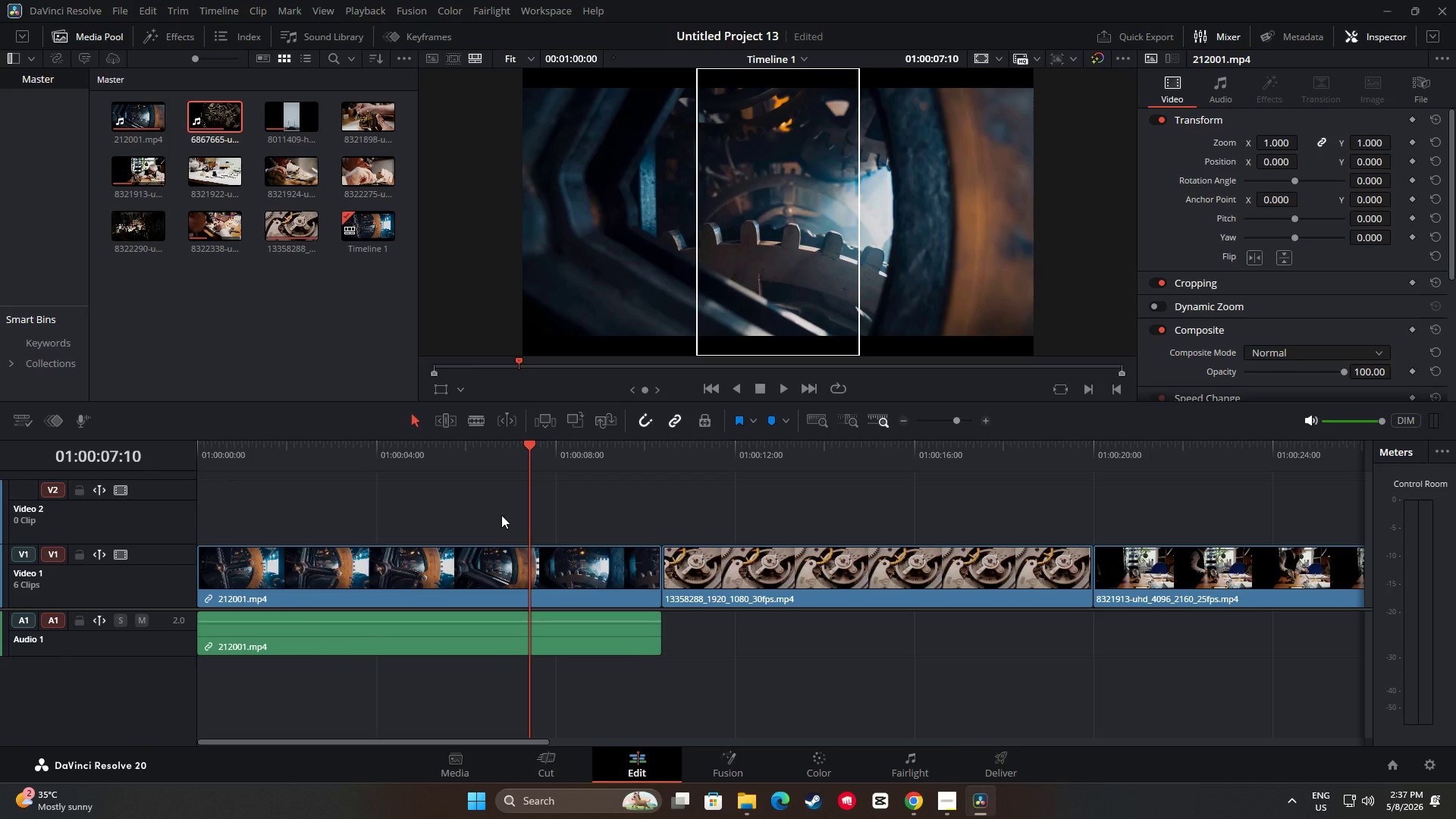 
key(Space)
 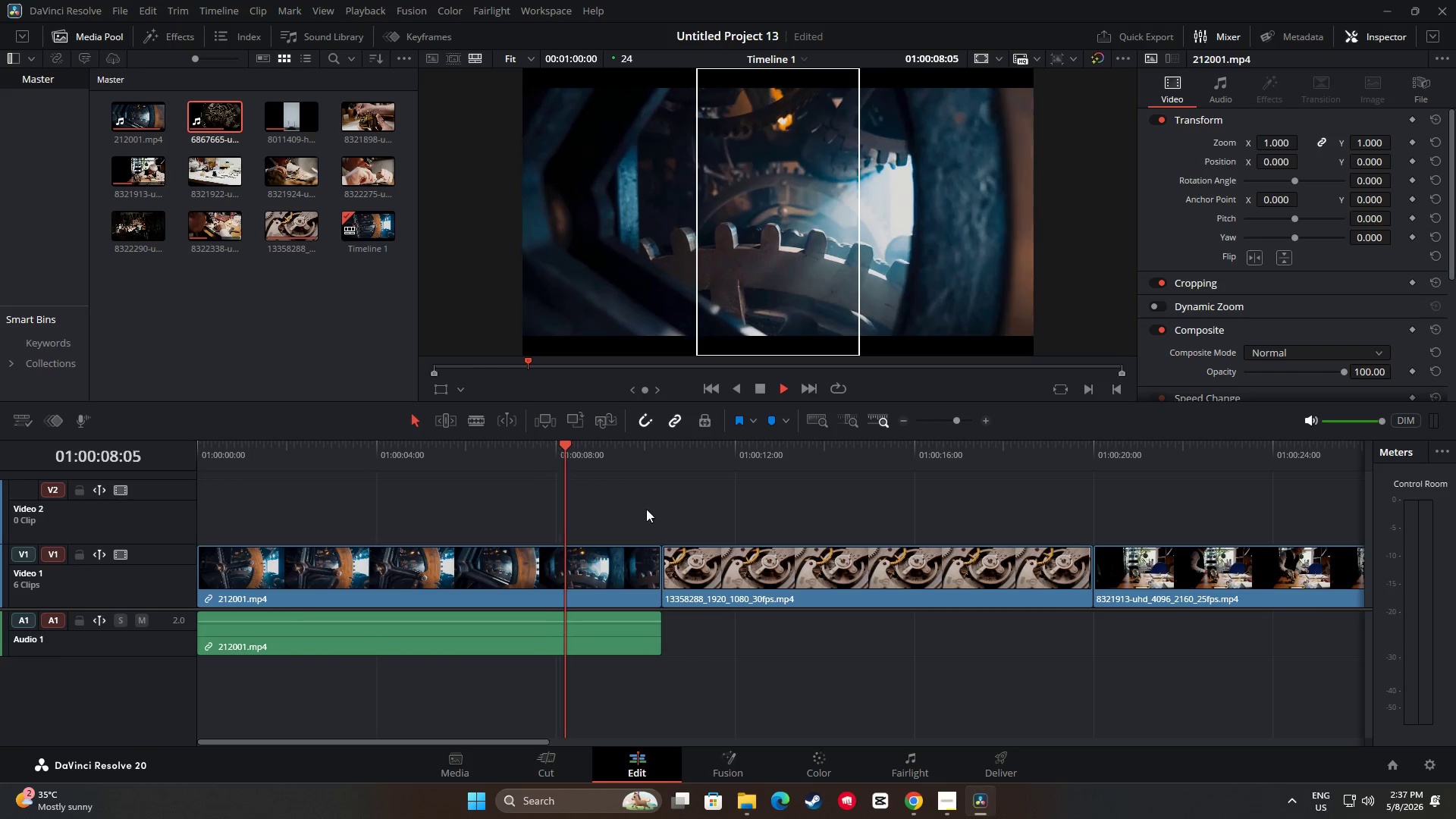 
key(Space)
 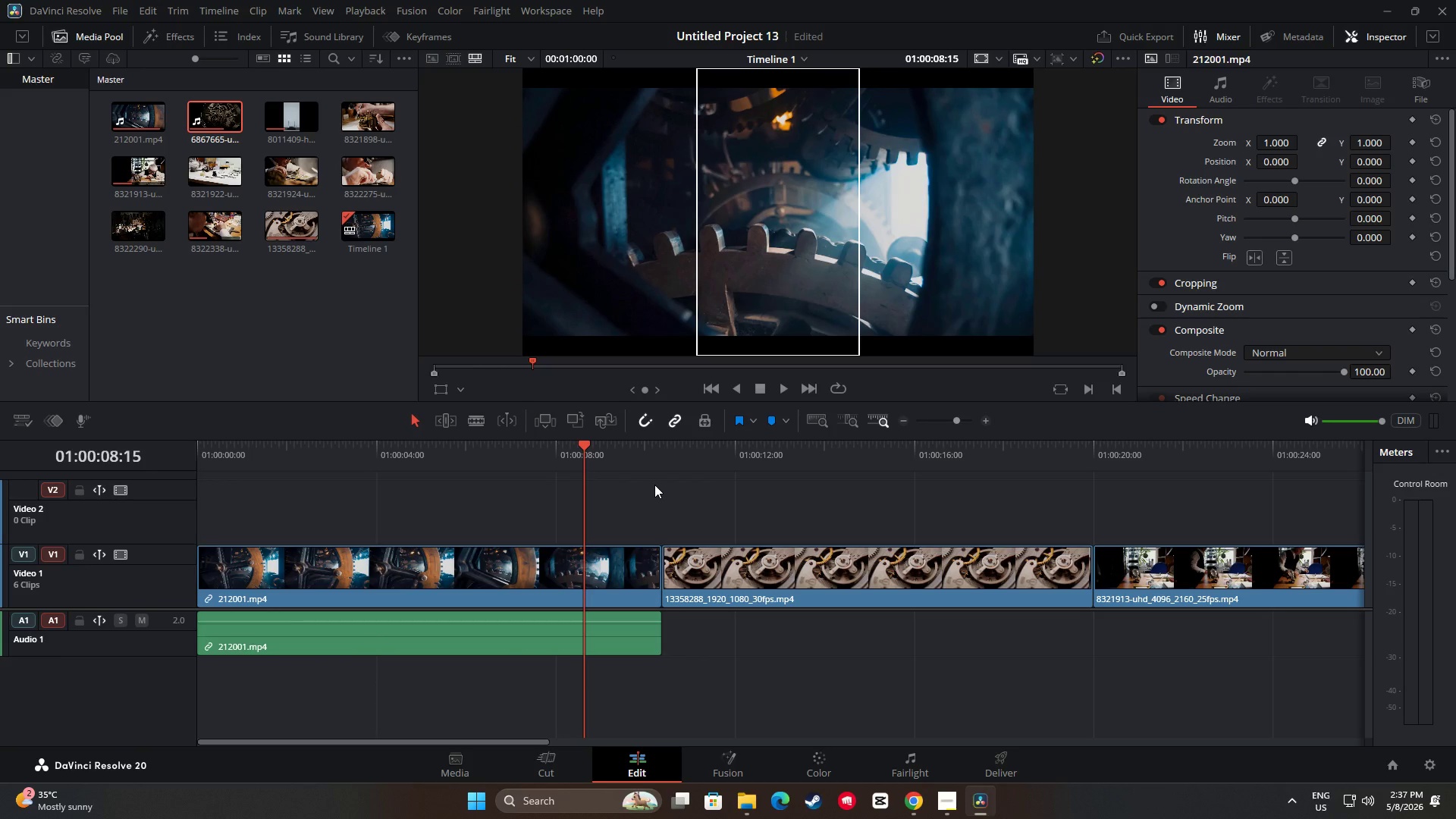 
key(Space)
 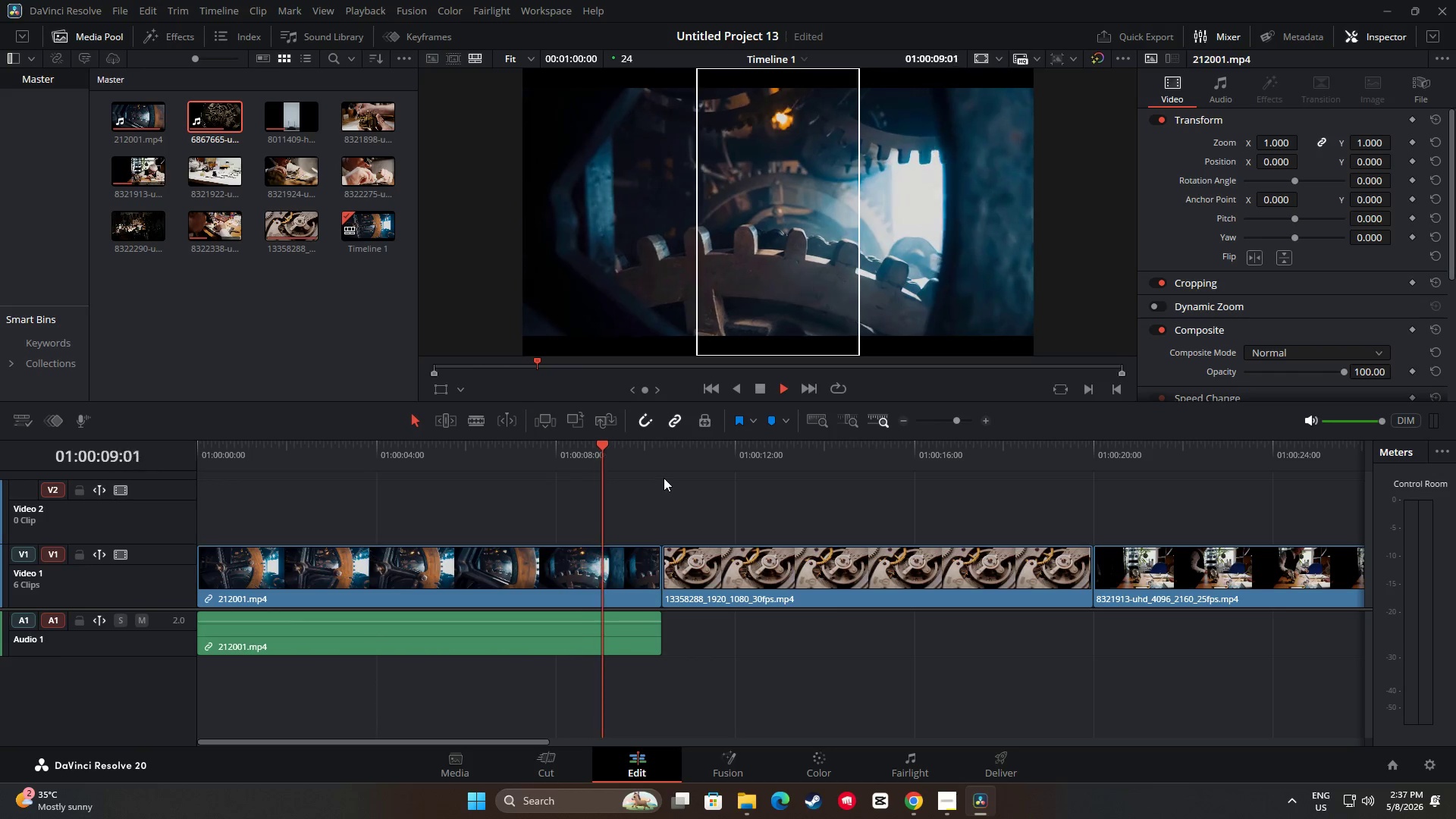 
key(Space)
 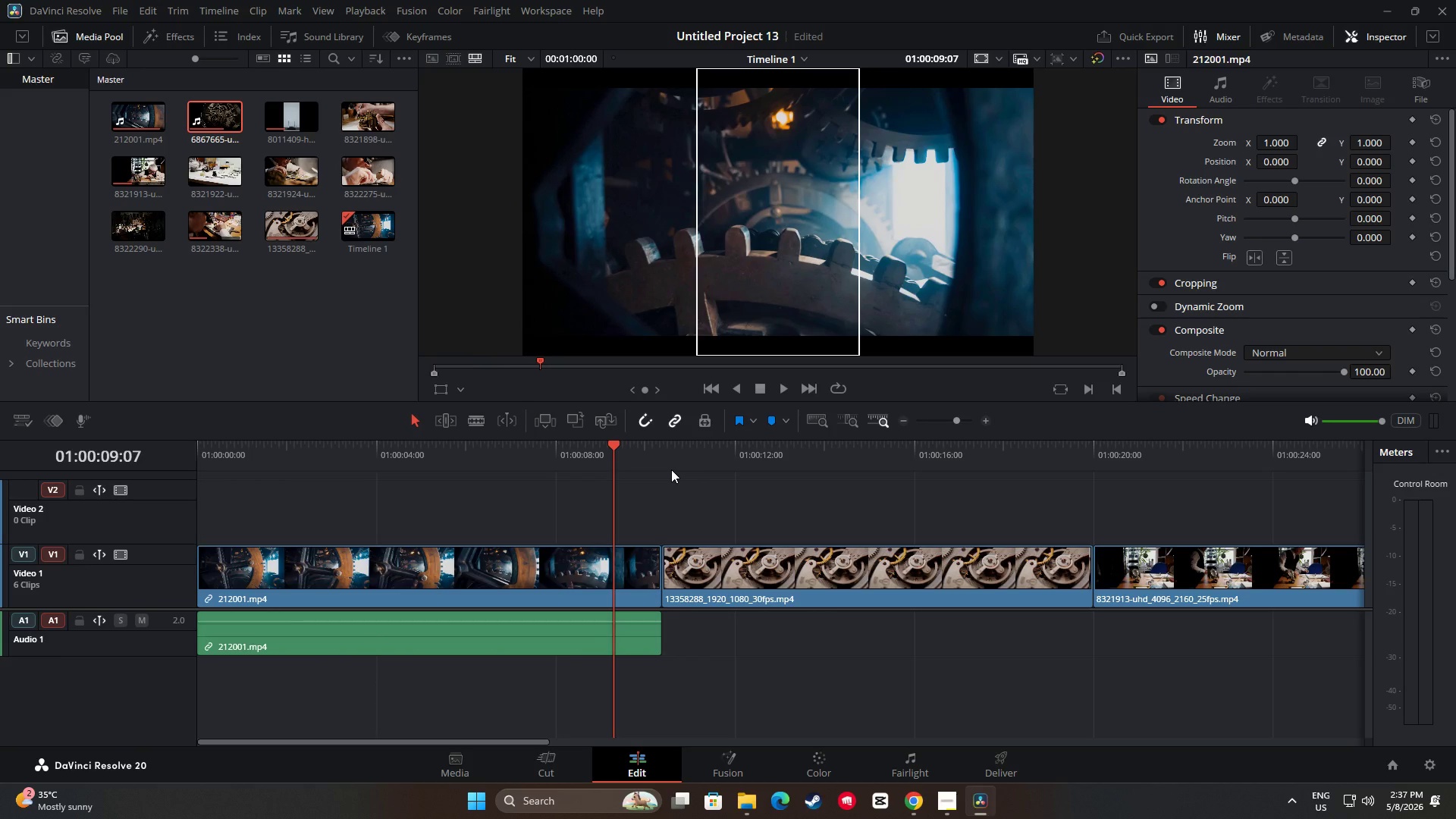 
key(Space)
 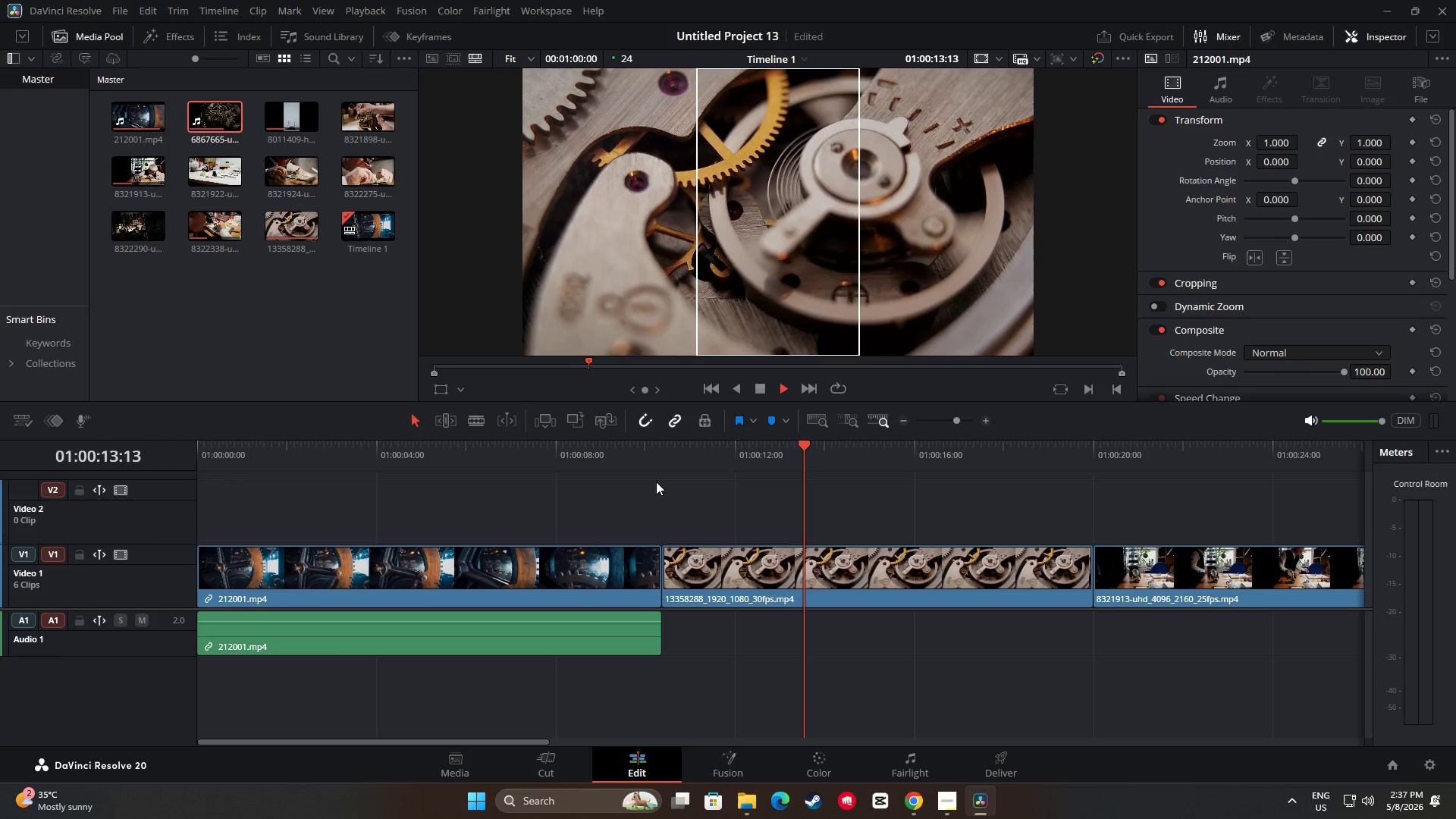 
wait(5.78)
 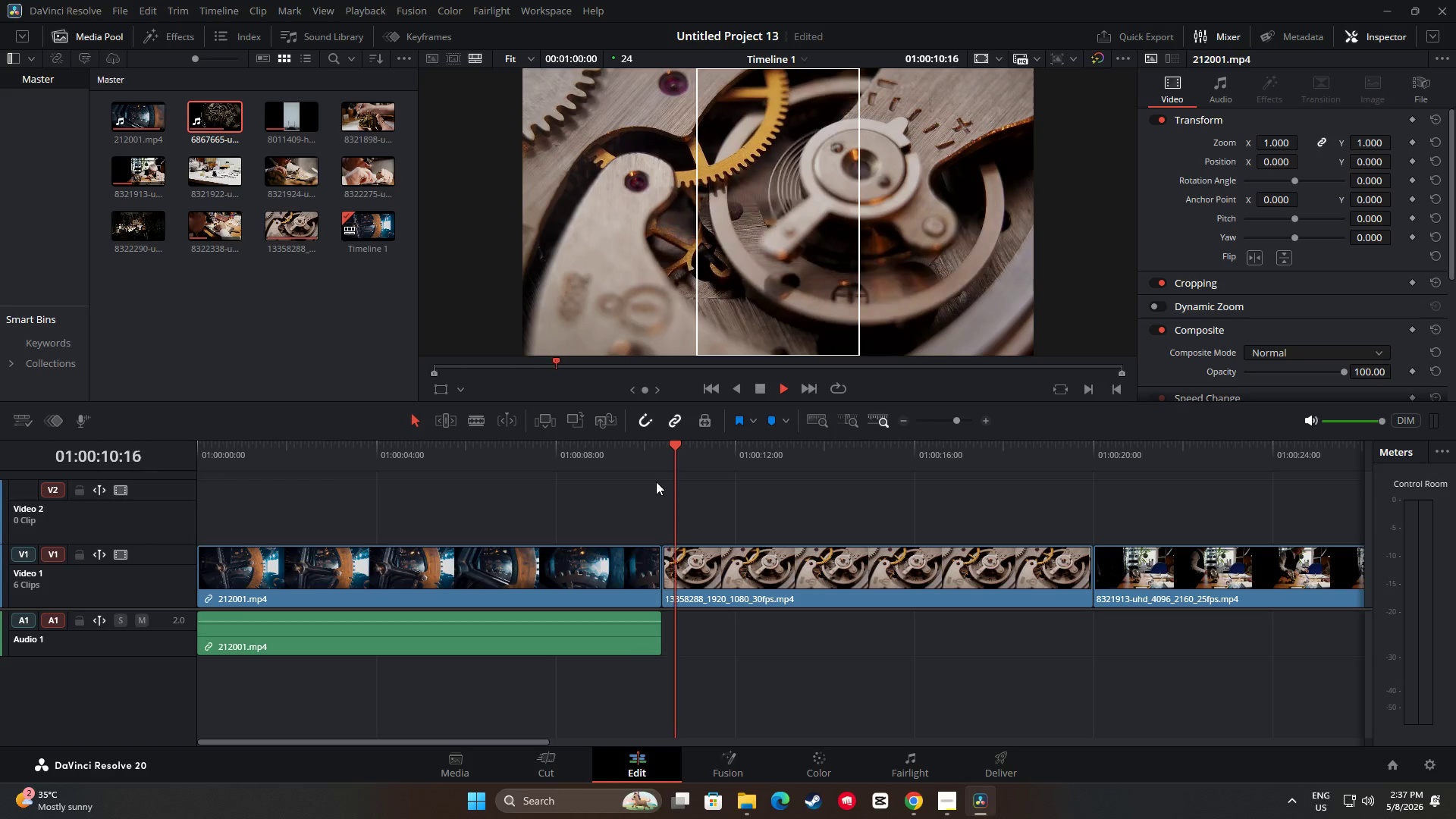 
left_click_drag(start_coordinate=[874, 449], to_coordinate=[601, 481])
 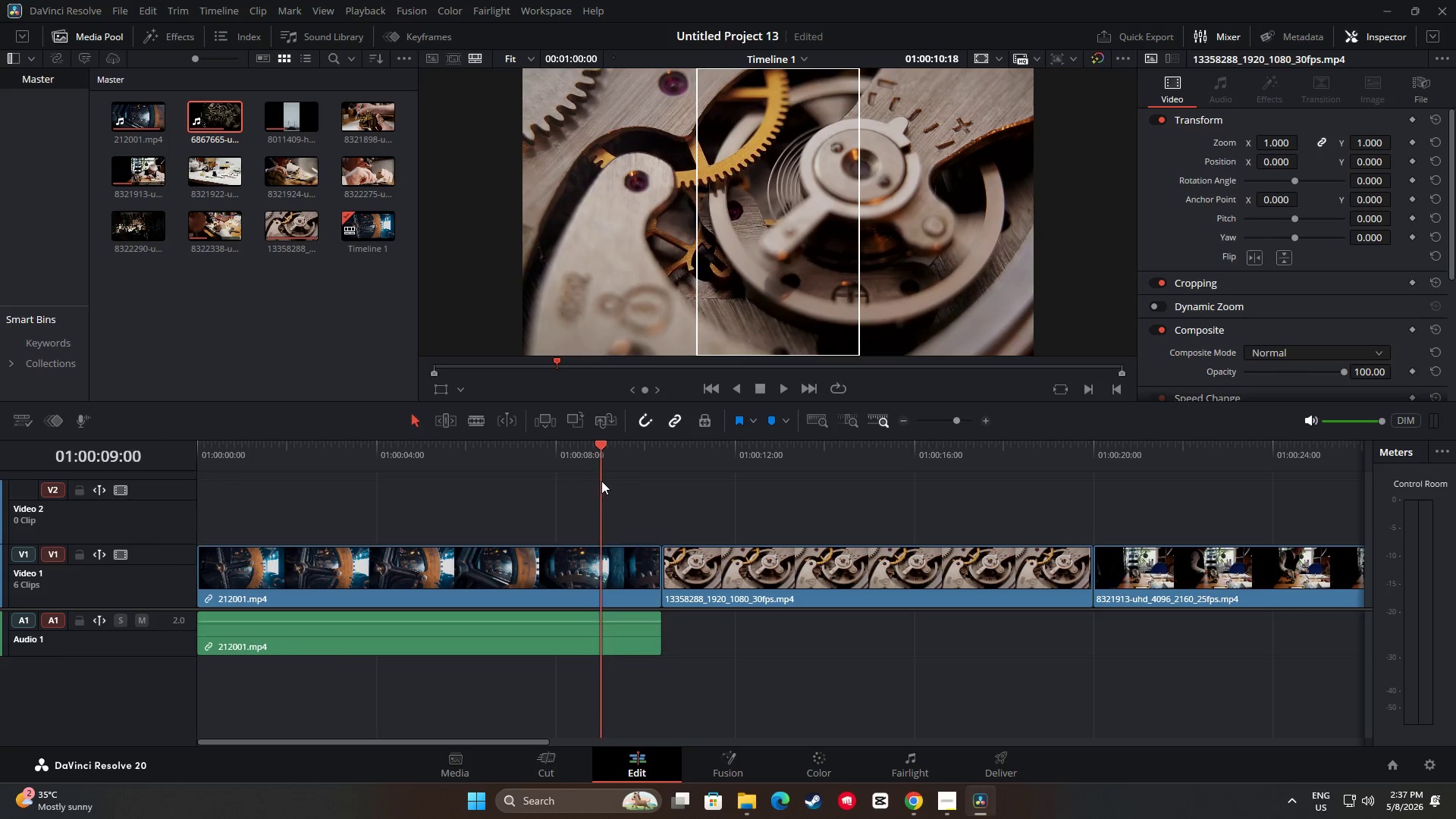 
key(Space)
 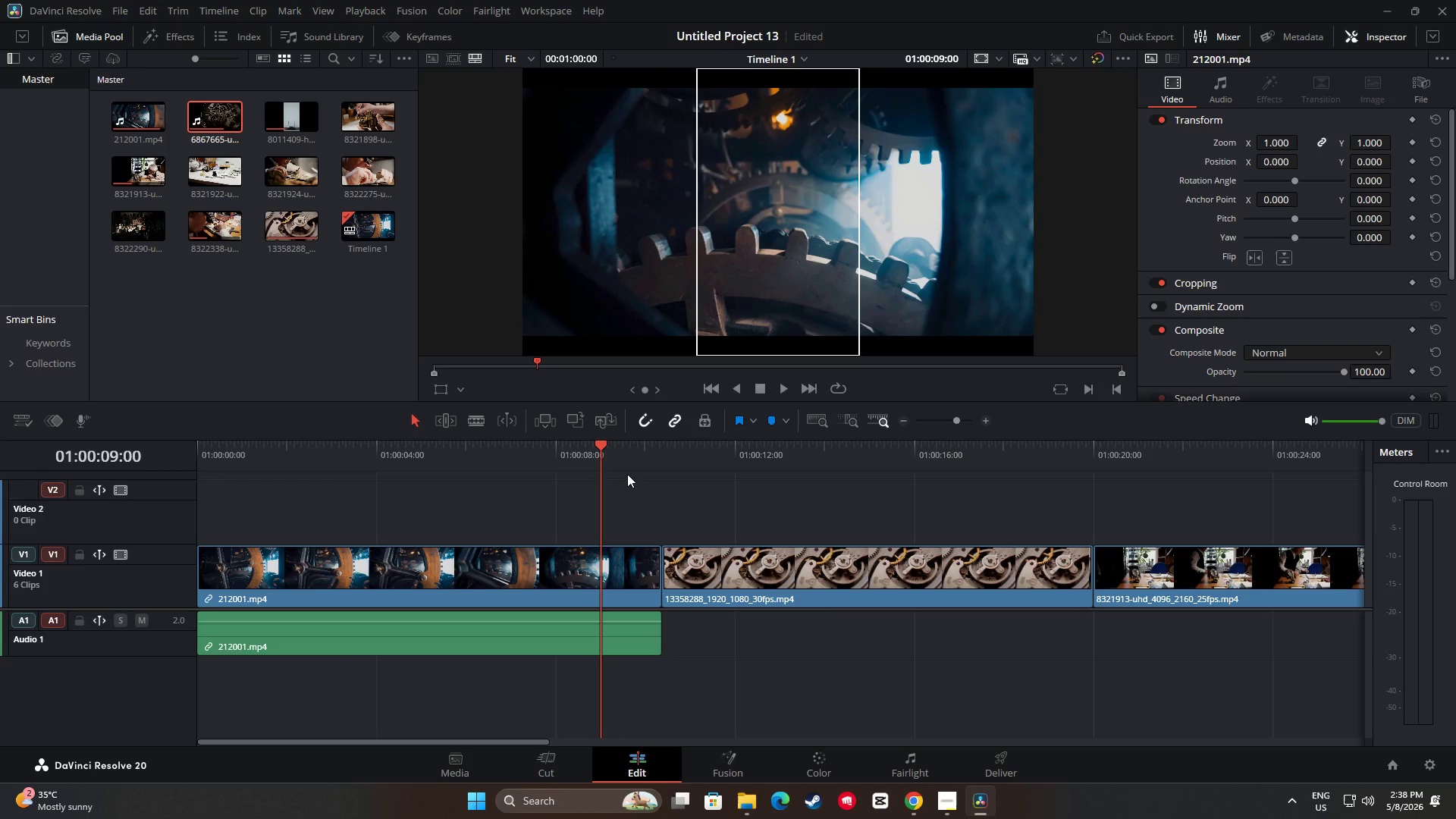 
key(Space)
 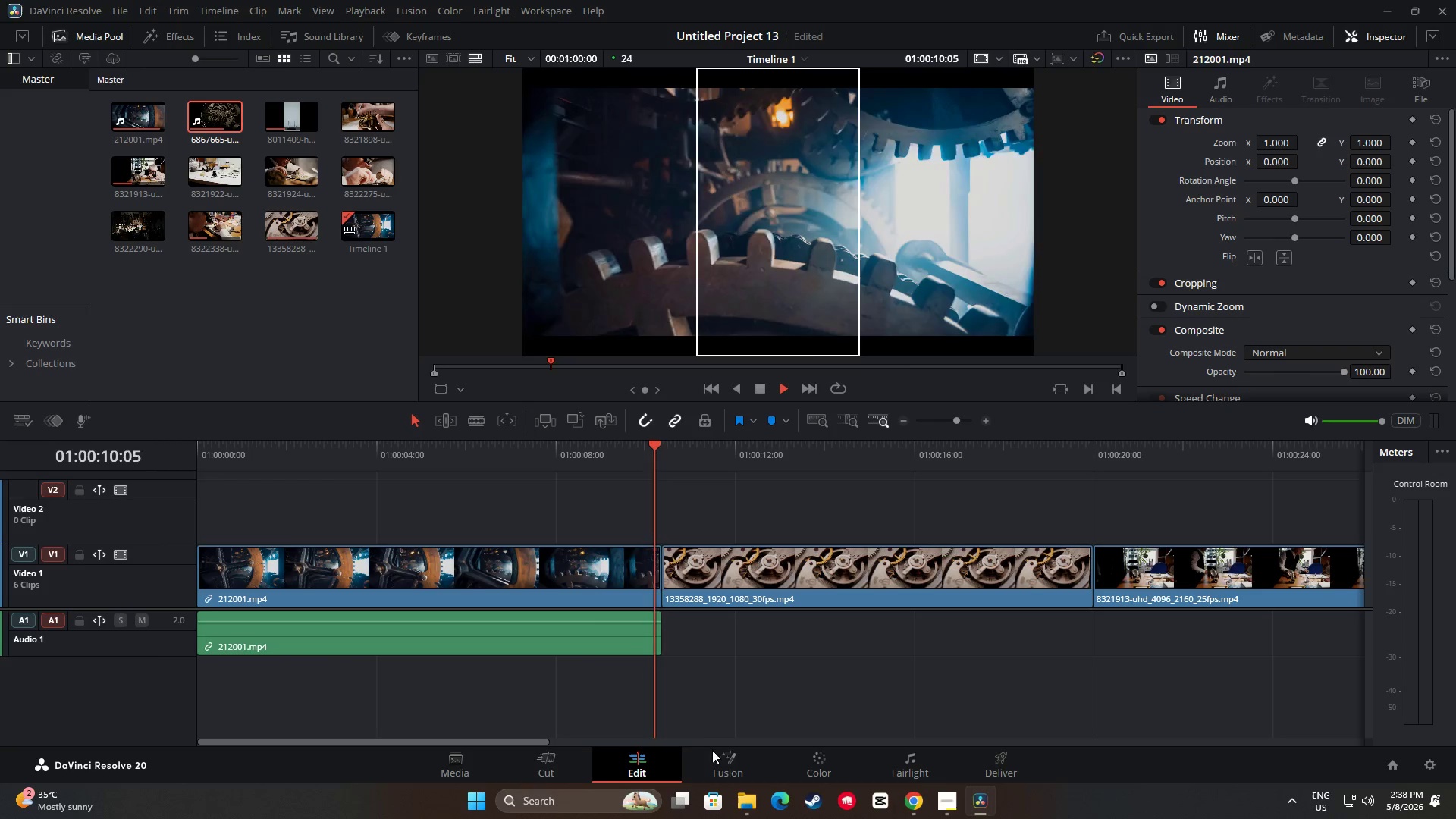 
left_click_drag(start_coordinate=[540, 743], to_coordinate=[718, 738])
 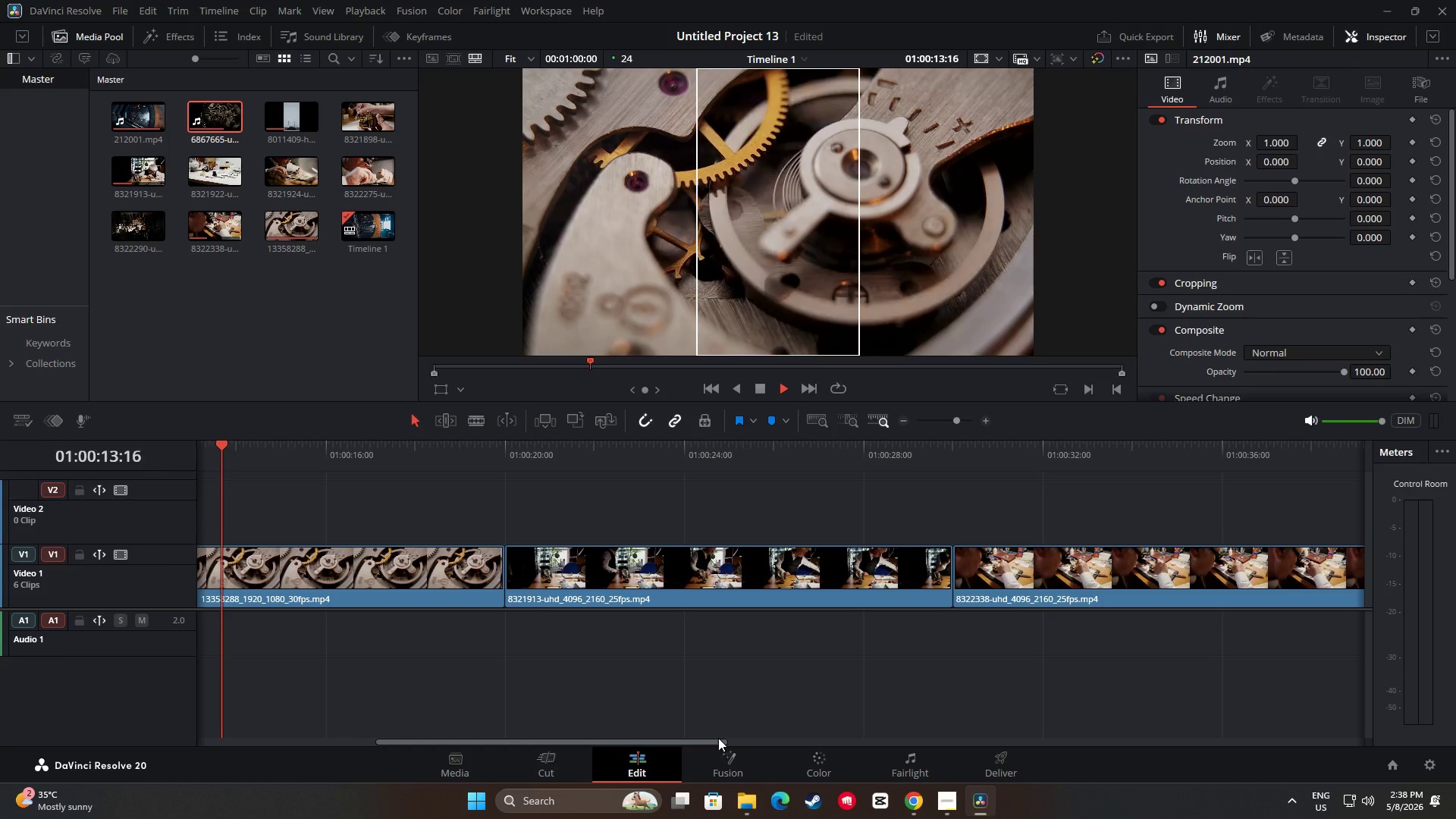 
key(Space)
 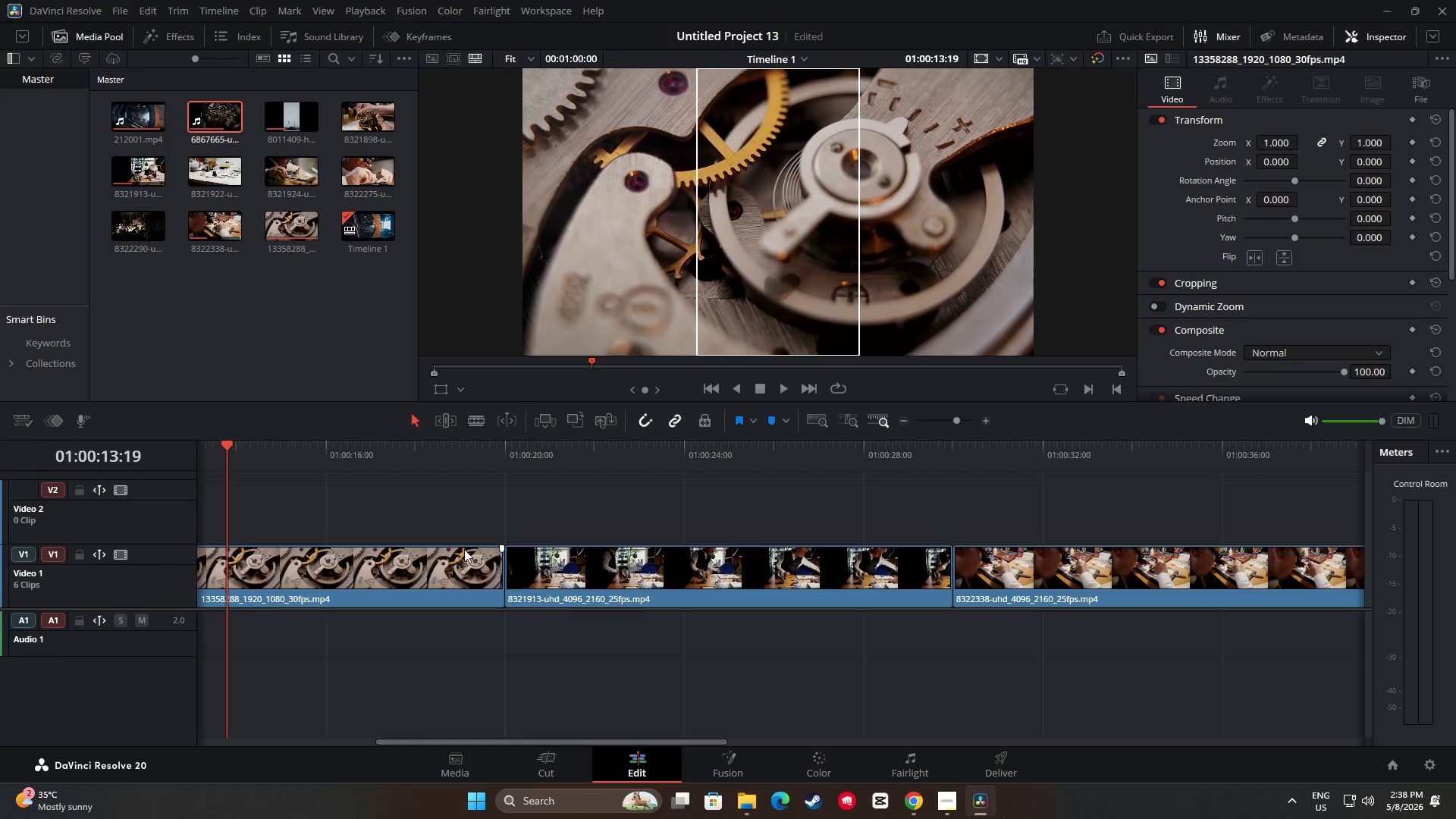 
key(Space)
 